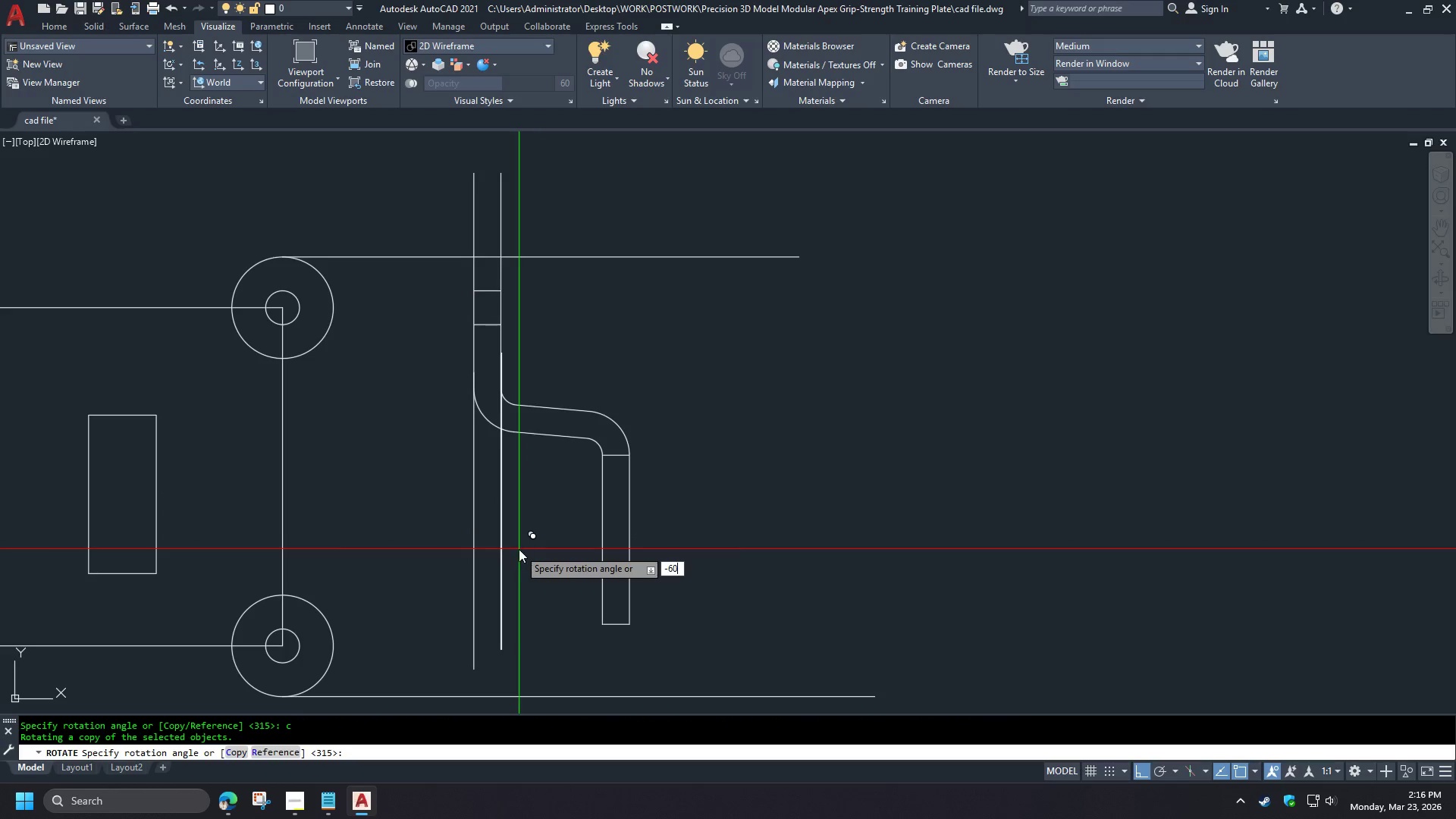 
key(Numpad0)
 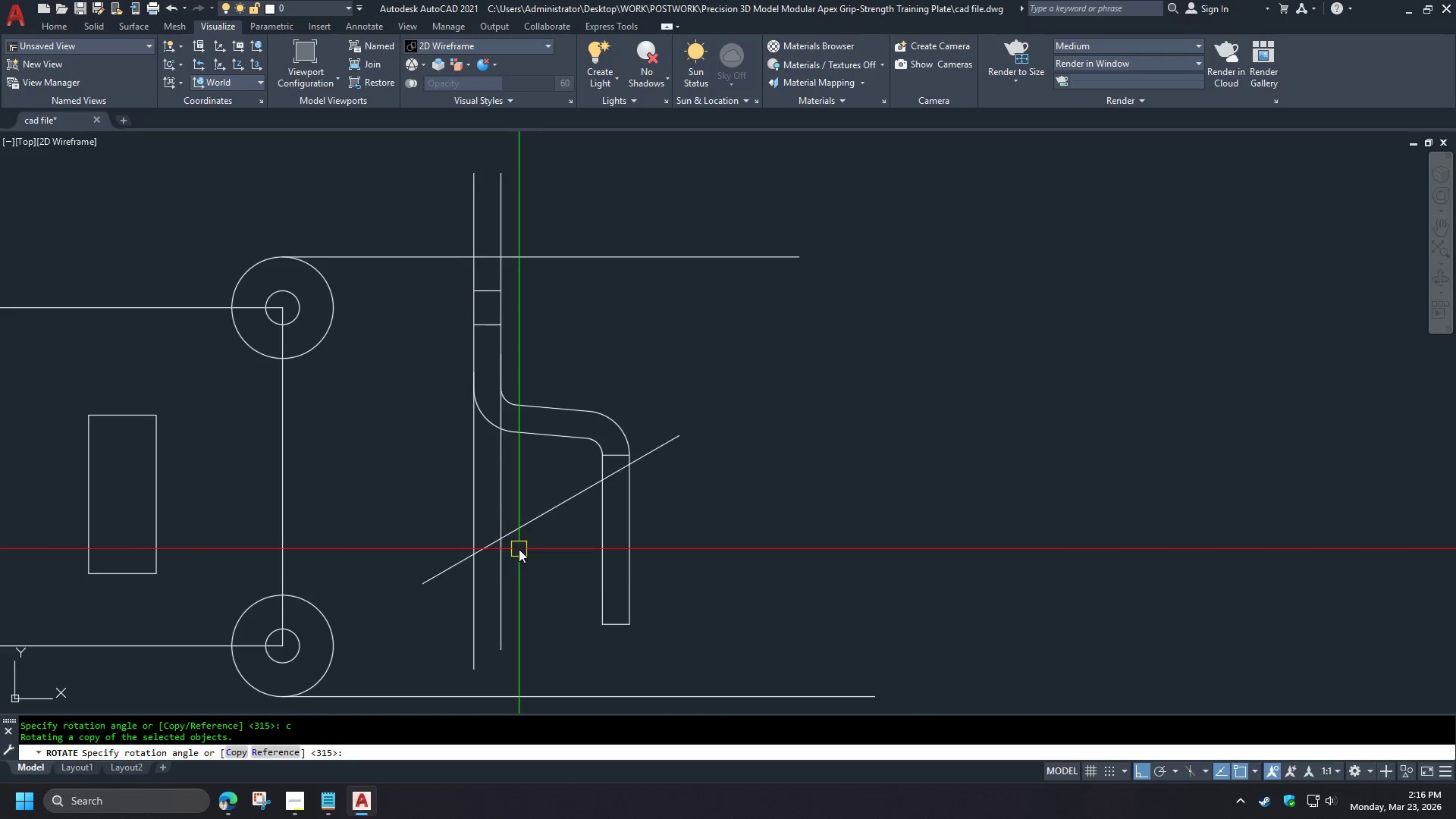 
key(Space)
 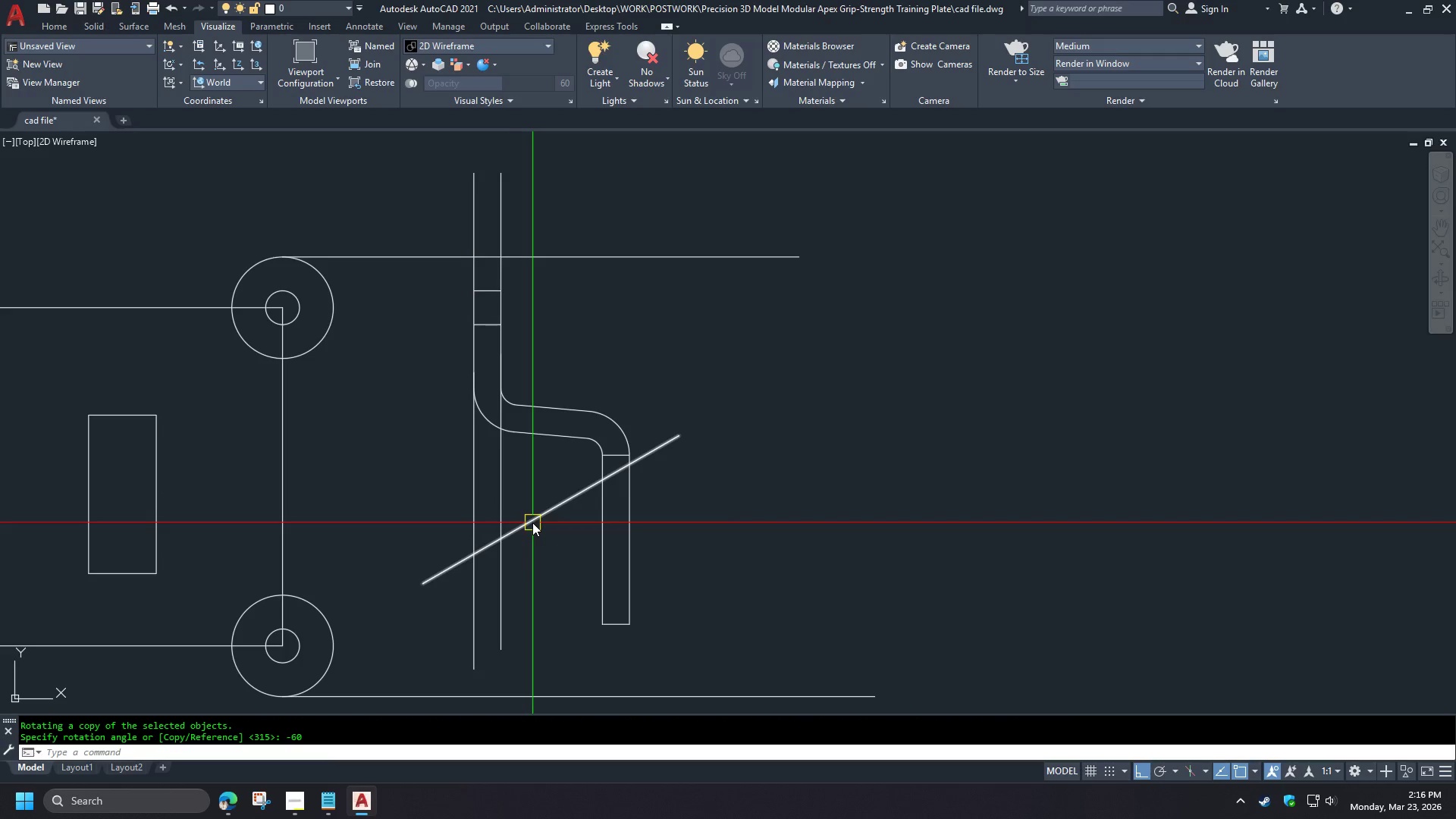 
left_click([532, 522])
 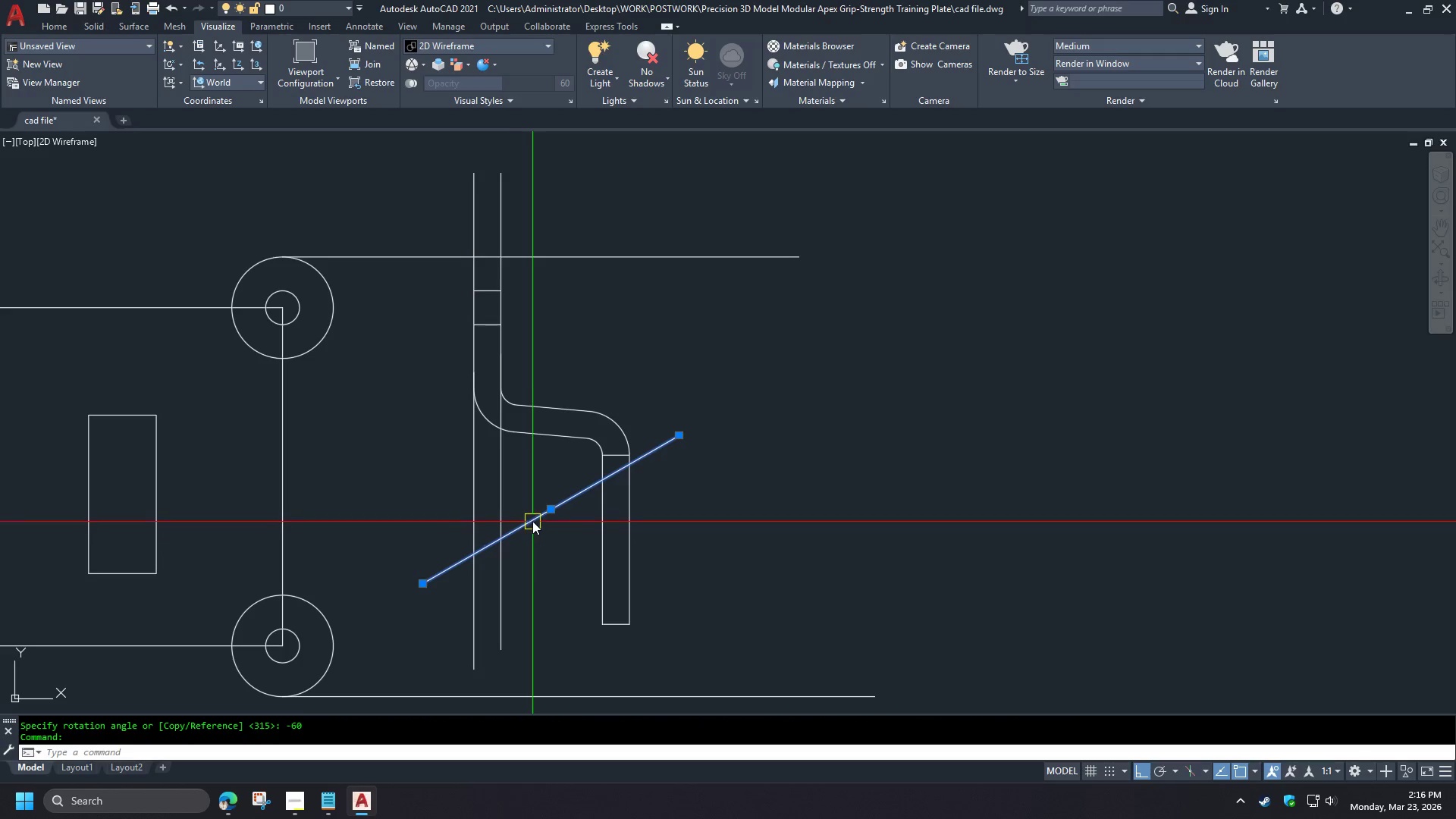 
key(E)
 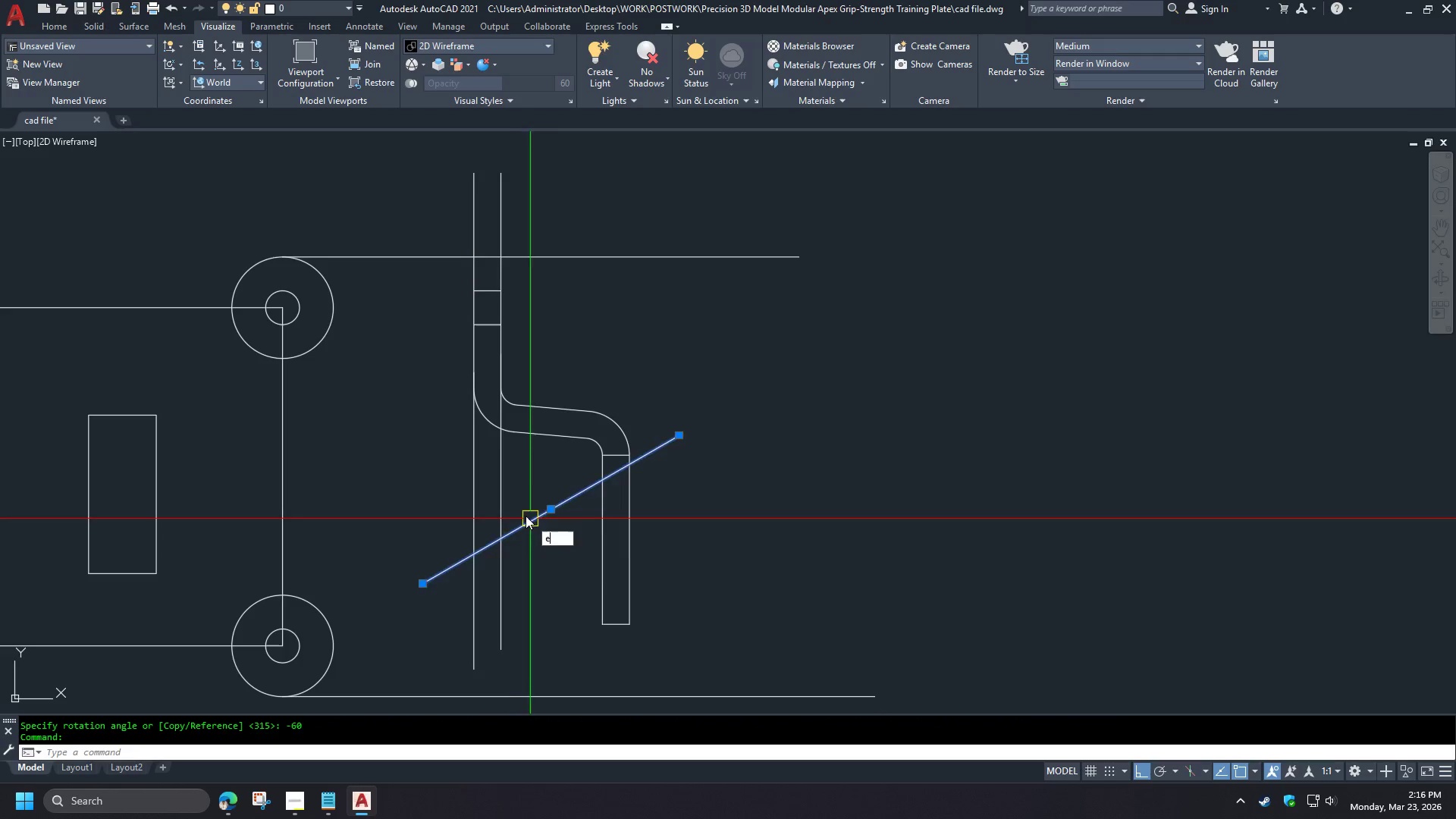 
key(Space)
 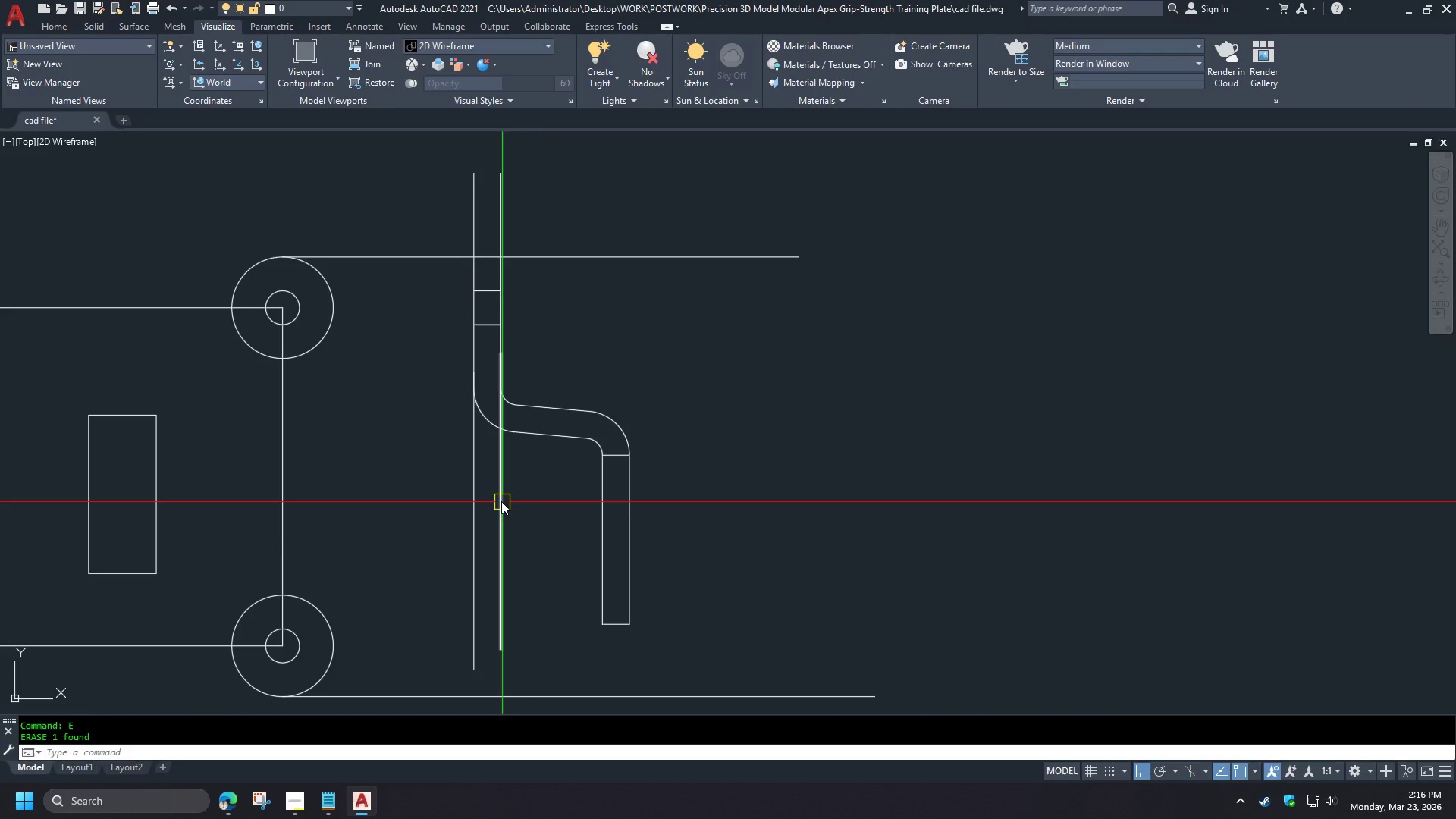 
left_click([500, 501])
 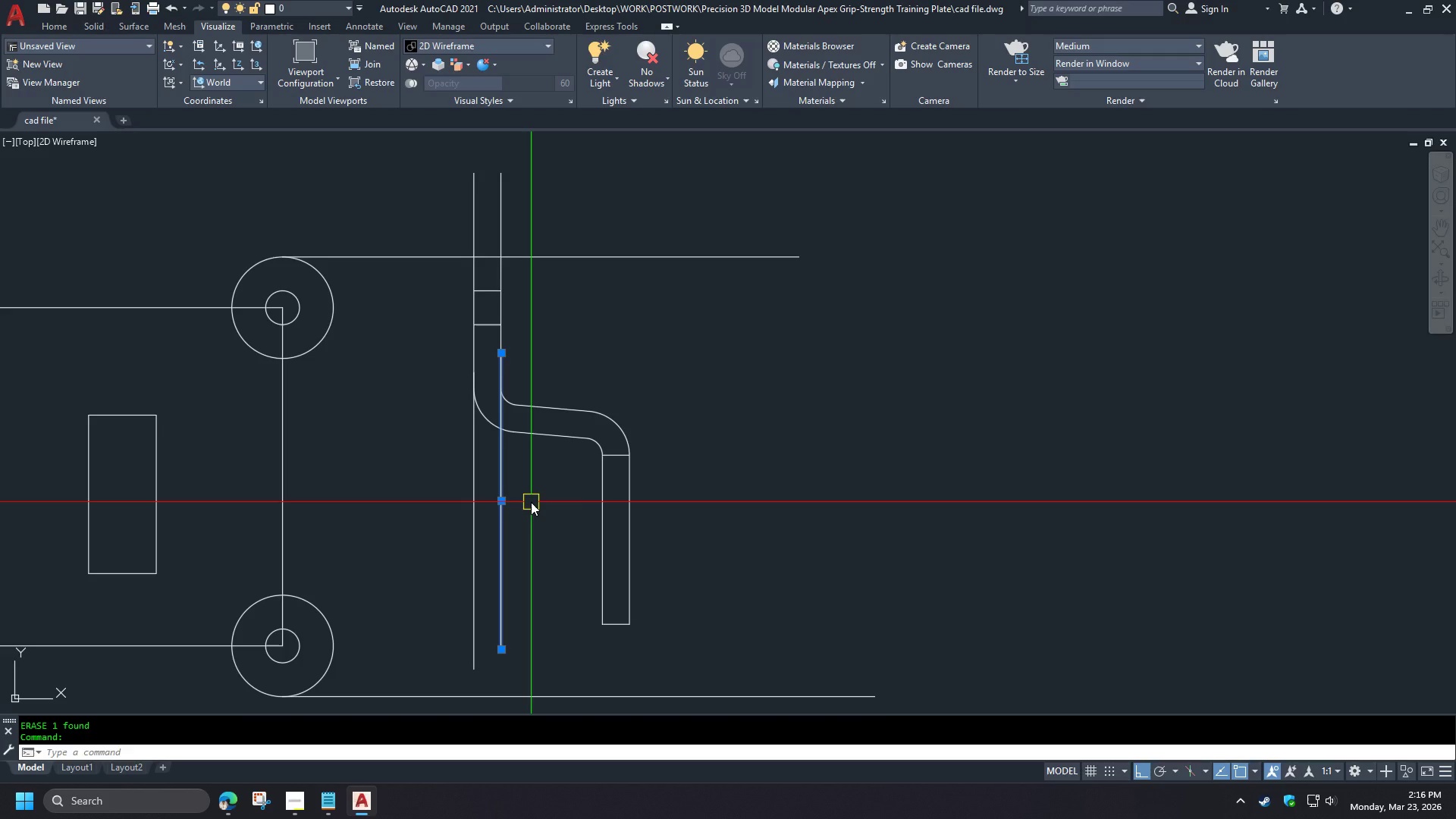 
type(ro )
 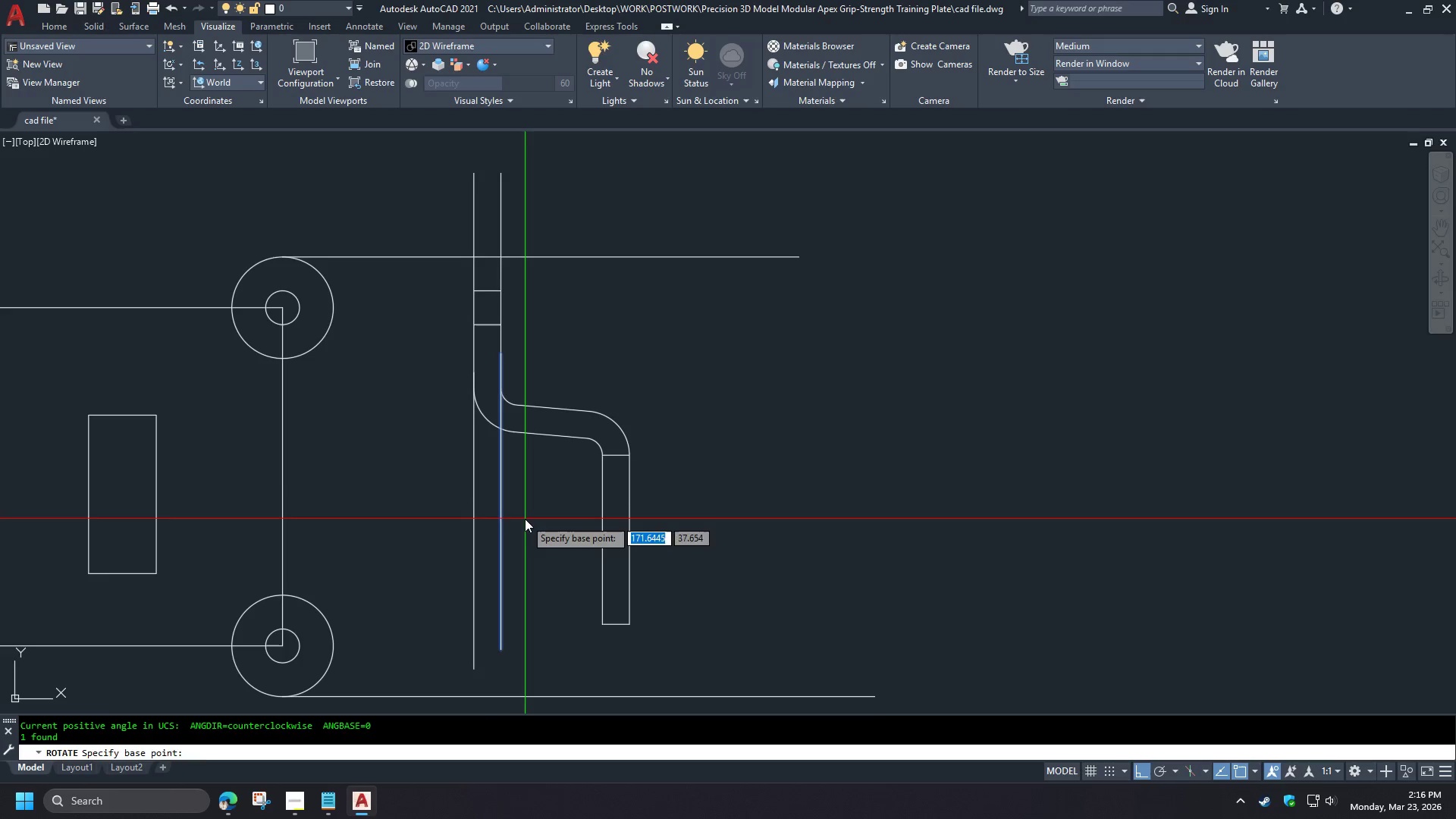 
left_click([525, 519])
 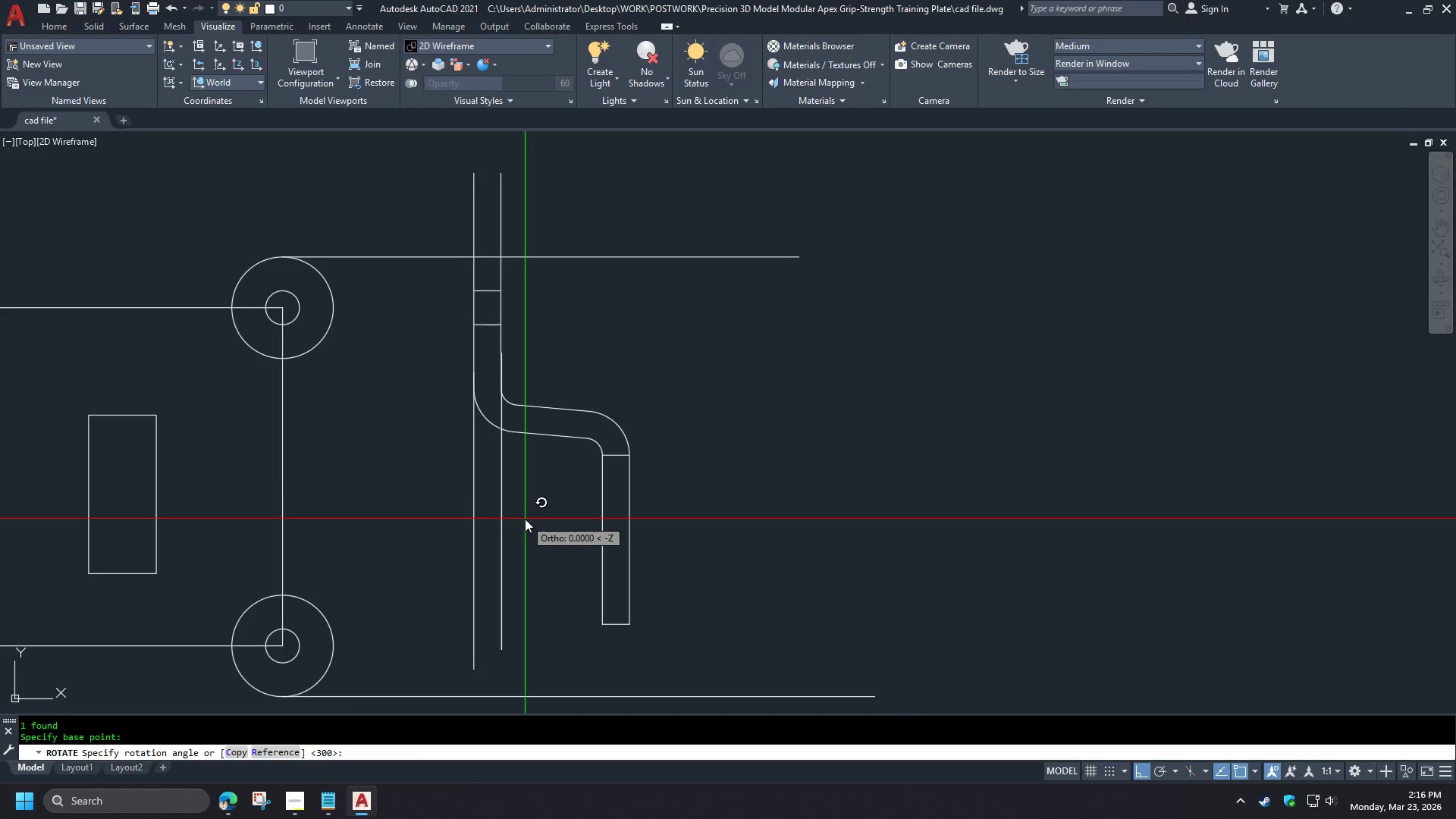 
key(C)
 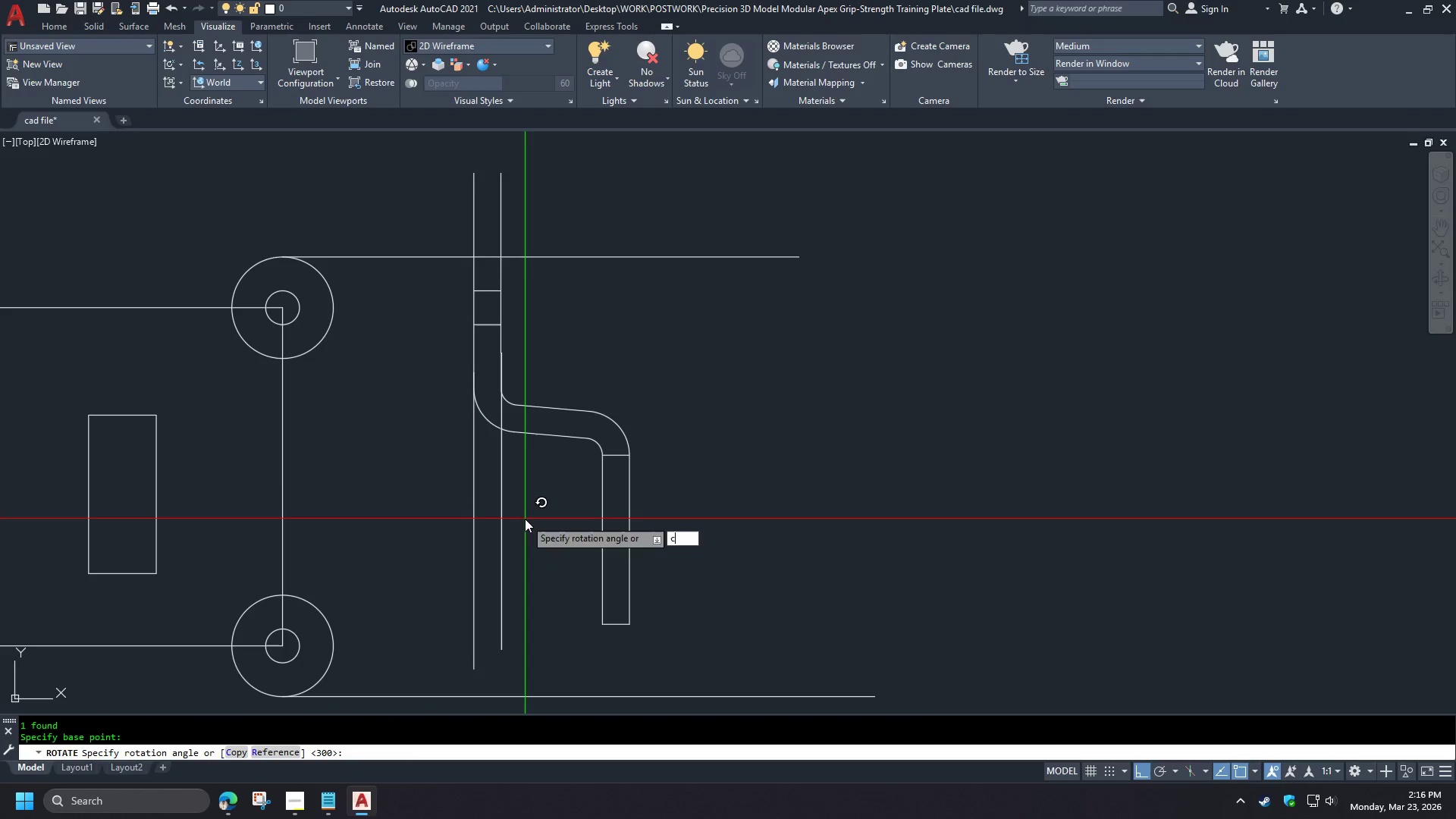 
key(Space)
 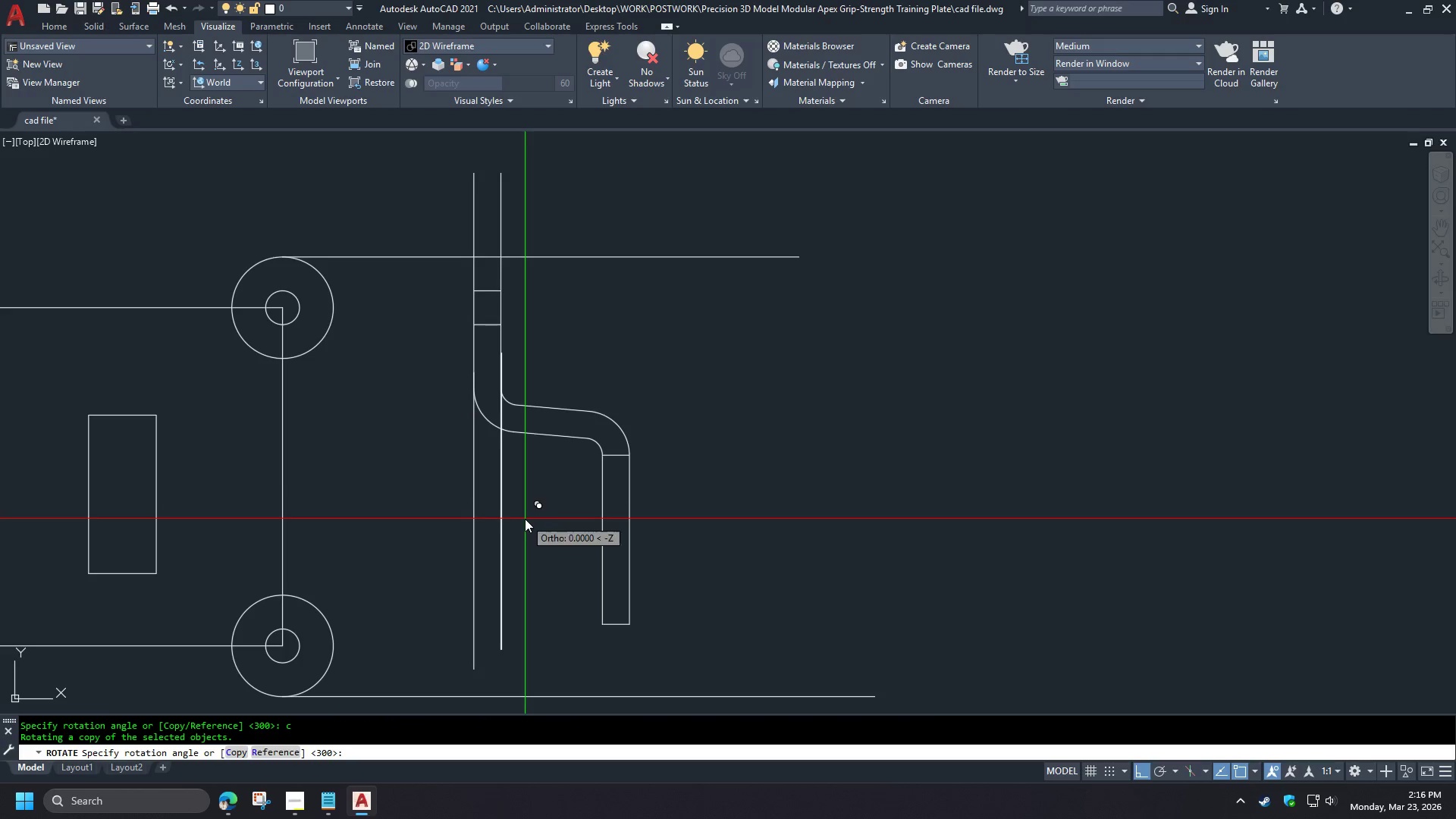 
key(Numpad3)
 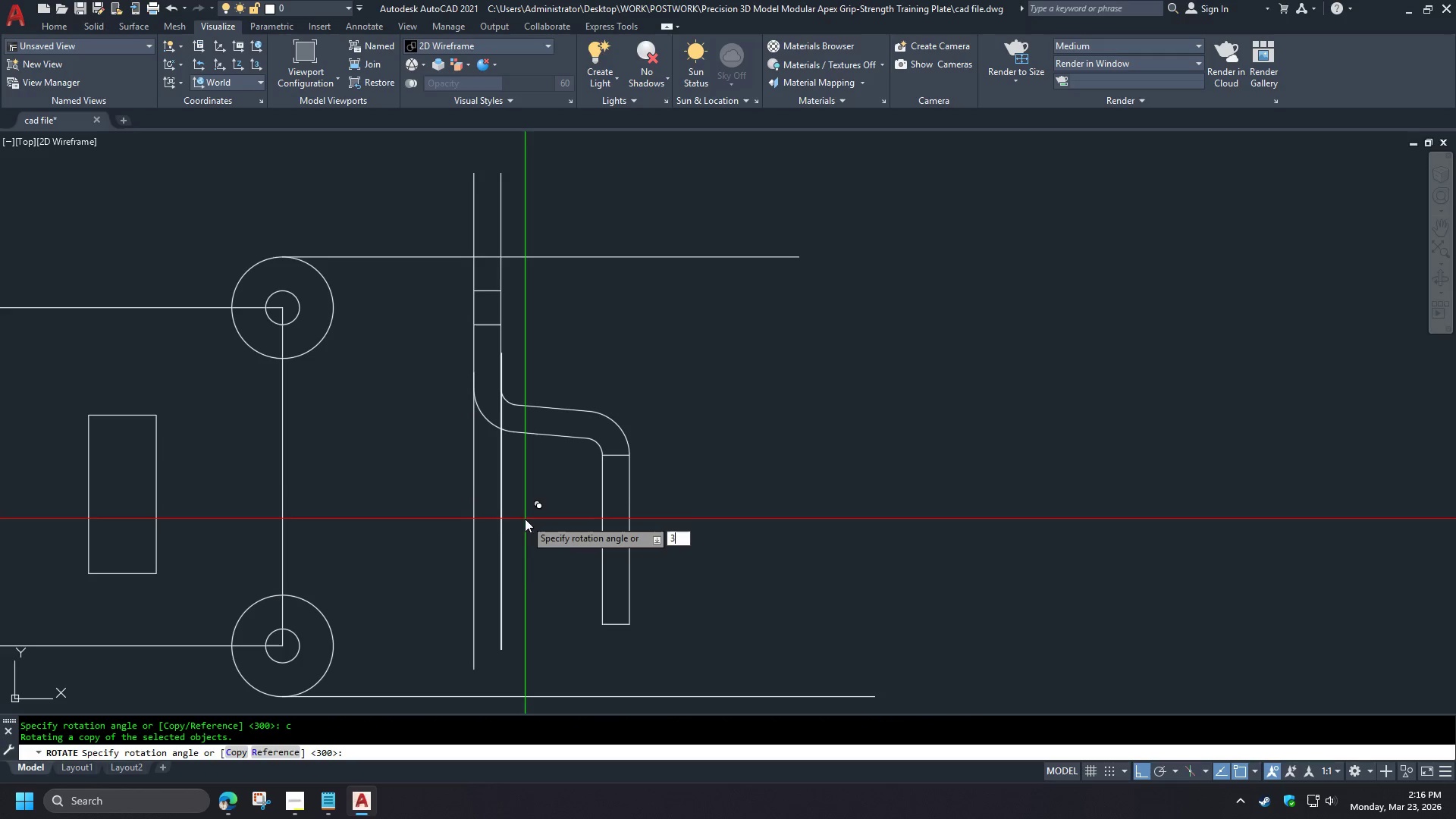 
key(Numpad0)
 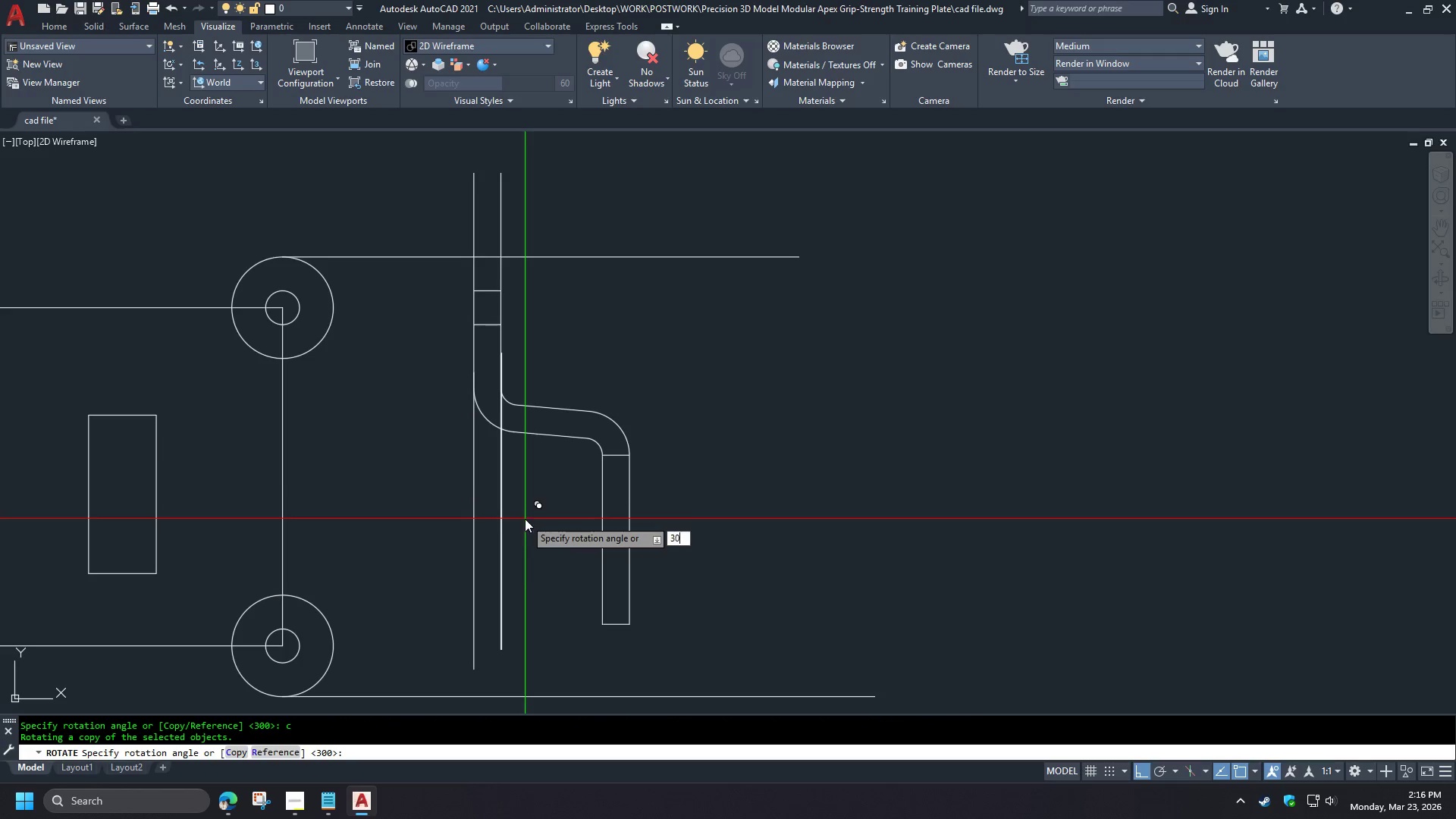 
key(Space)
 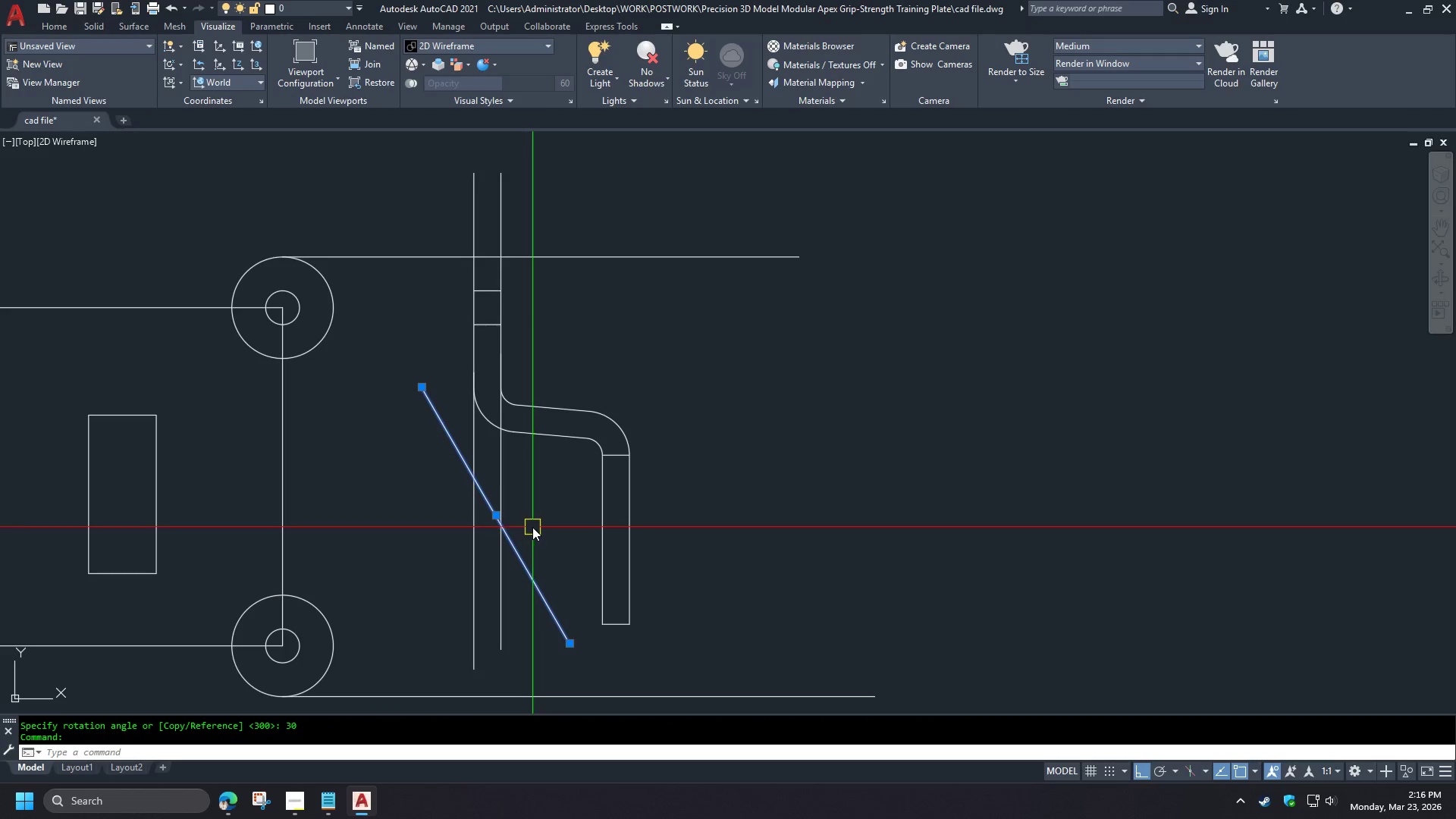 
type(mi )
 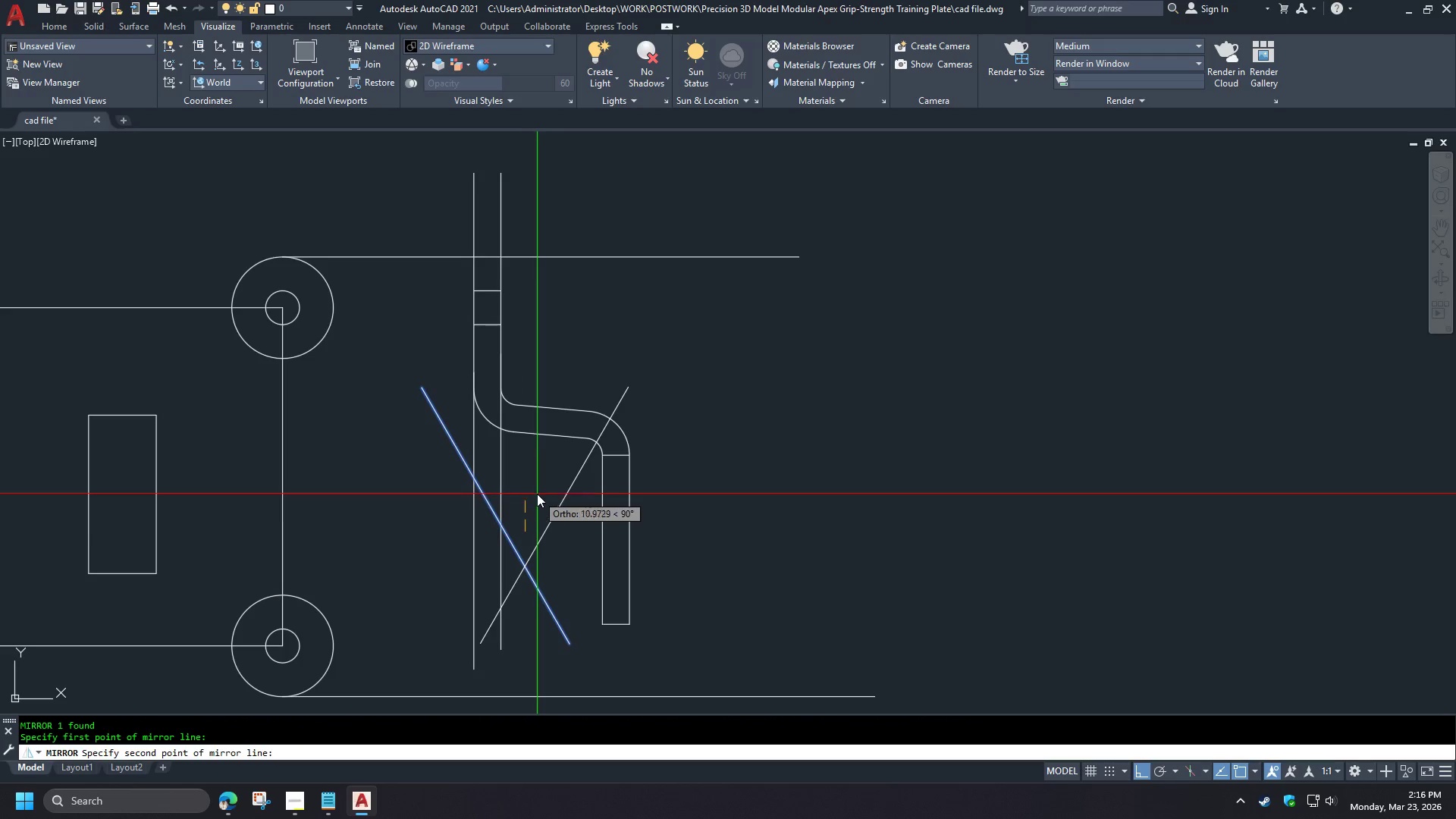 
double_click([537, 493])
 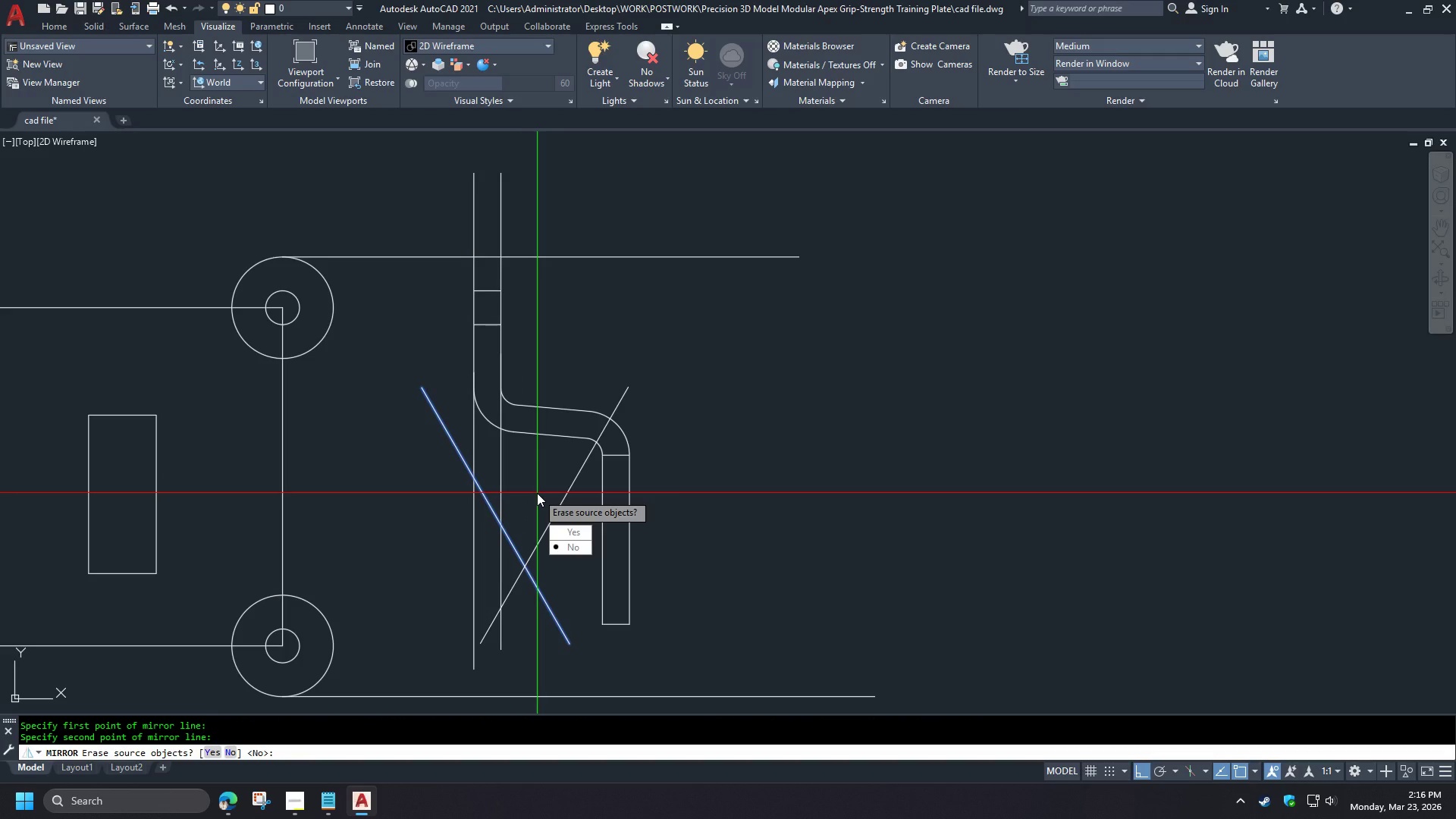 
key(Y)
 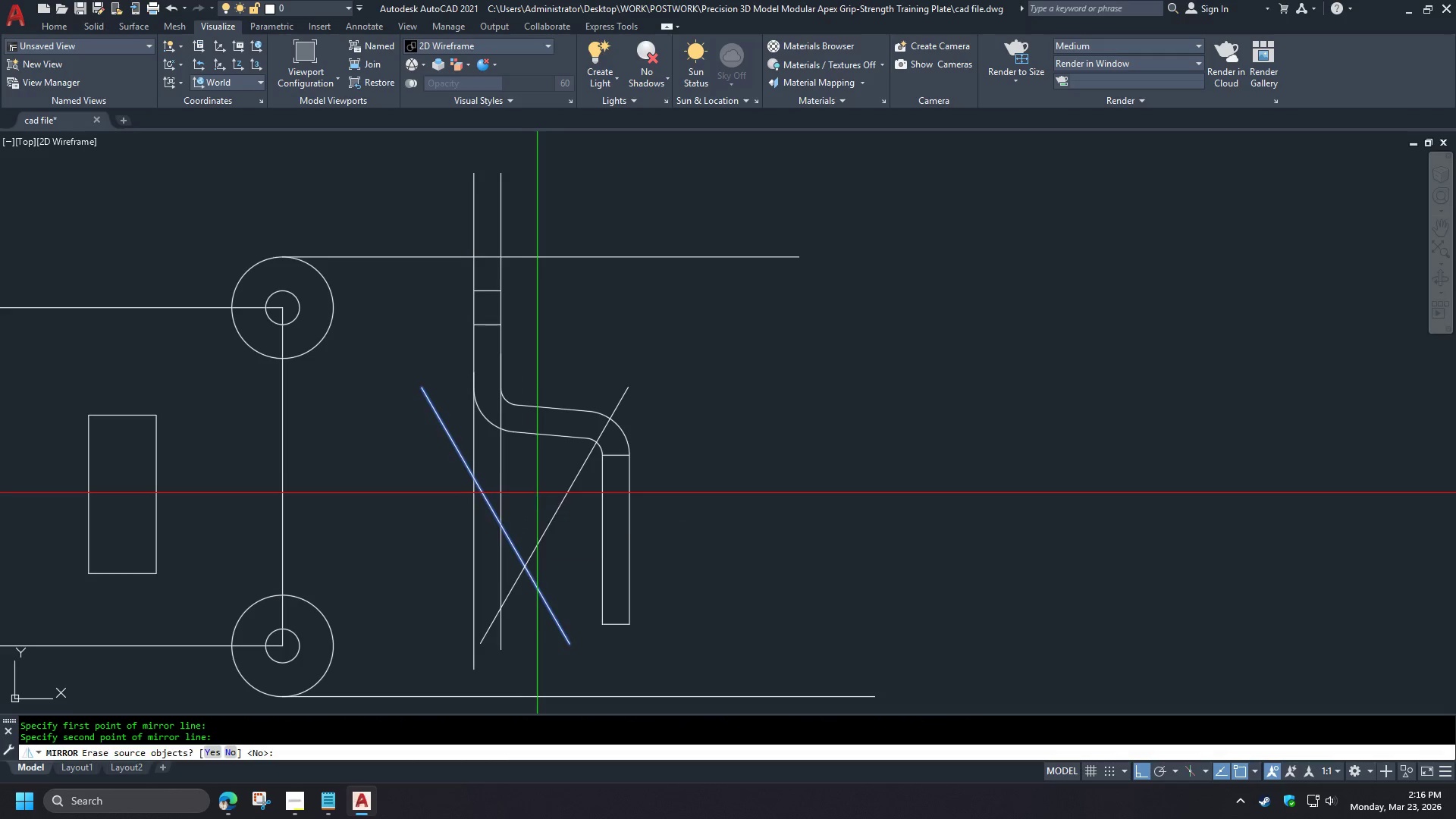 
key(Space)
 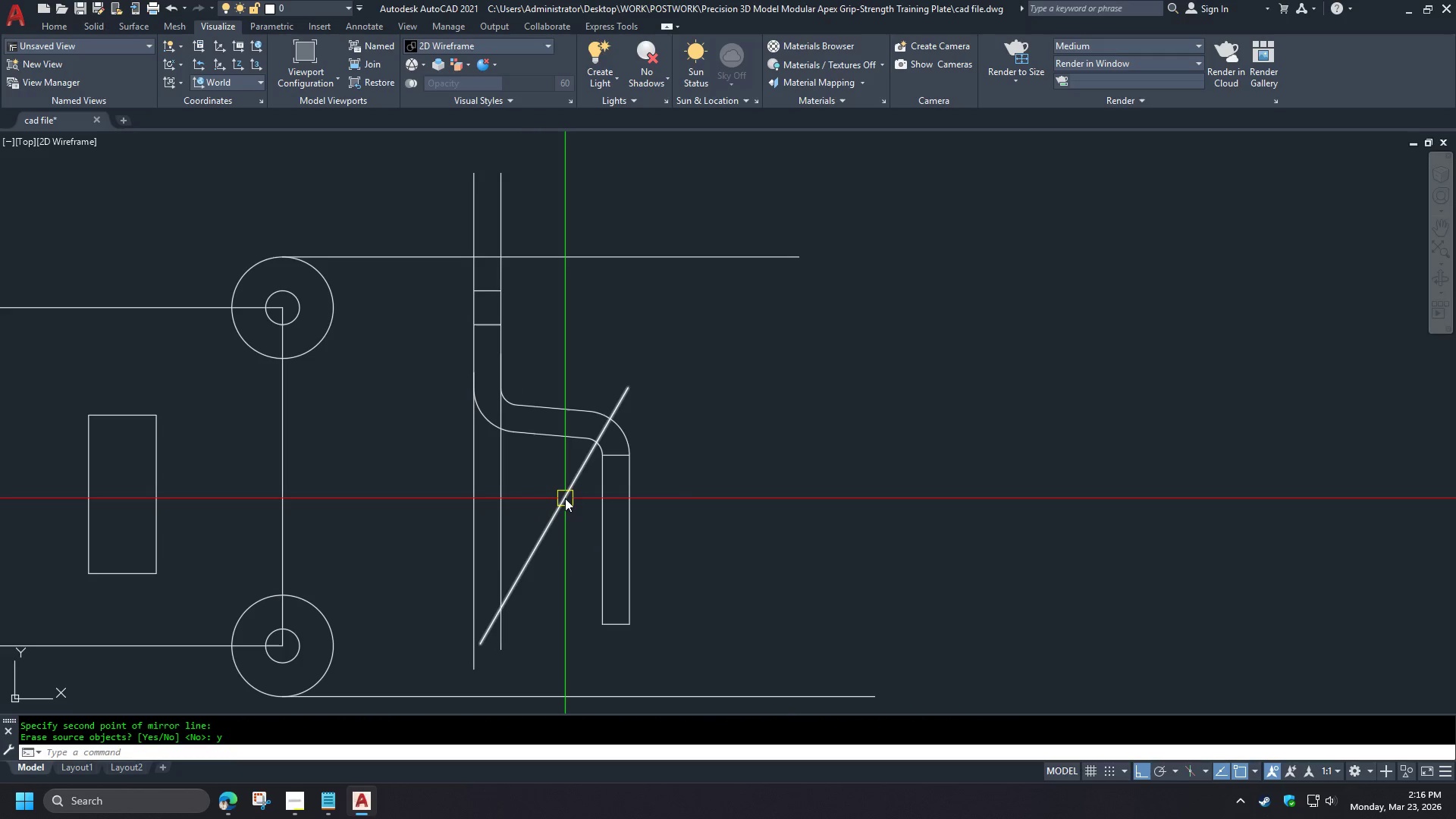 
left_click([565, 498])
 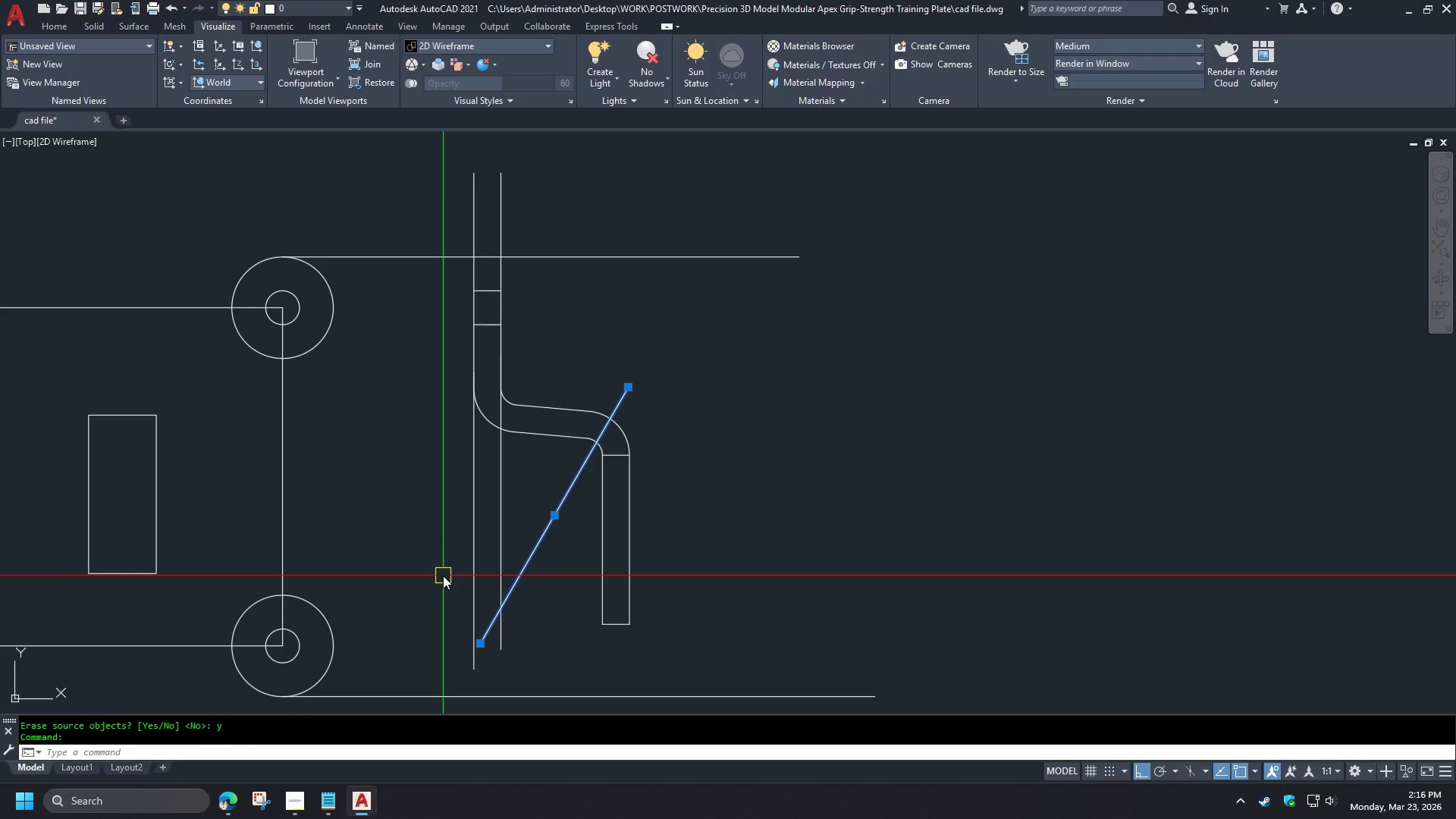 
key(Escape)
 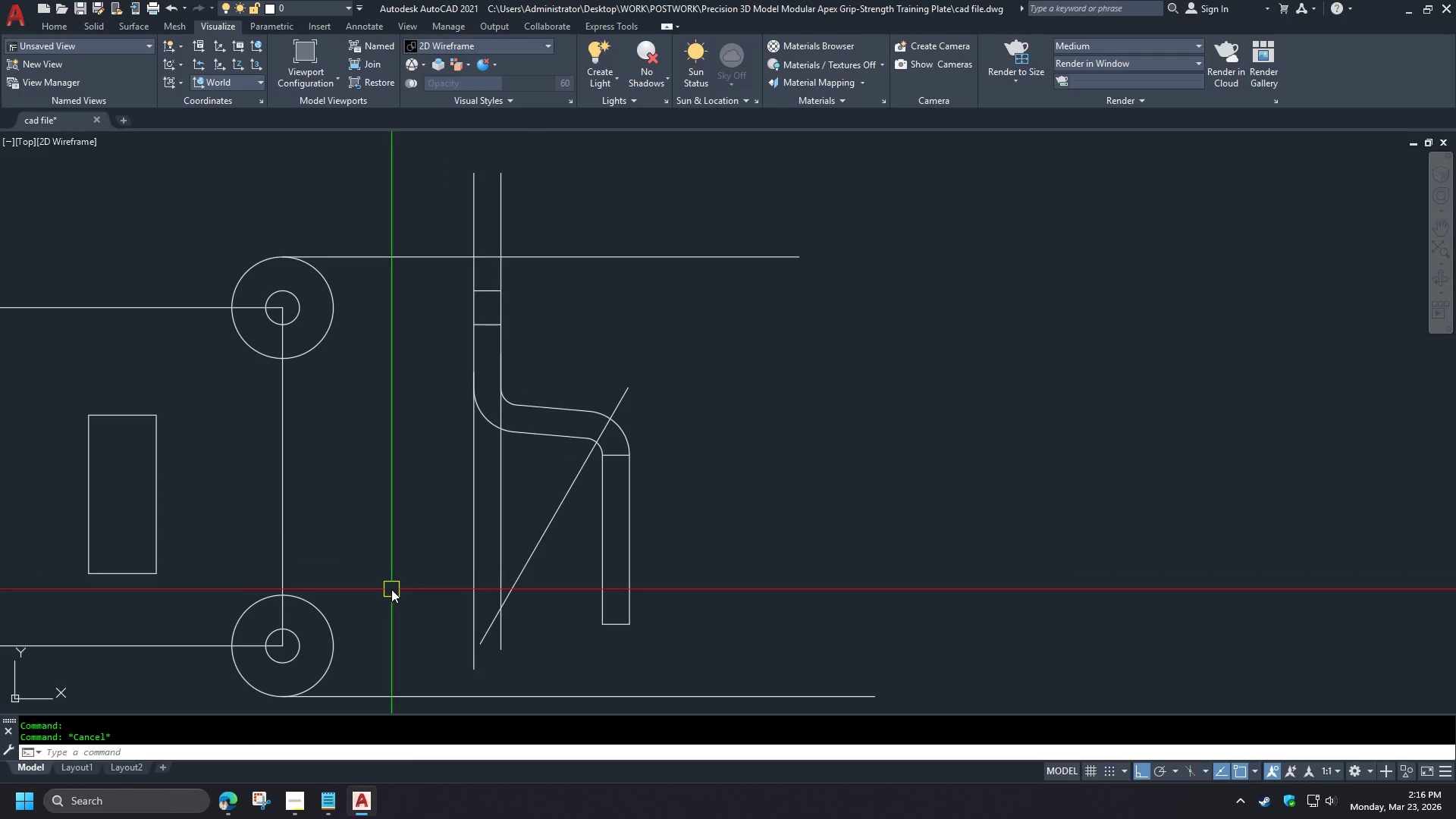 
key(L)
 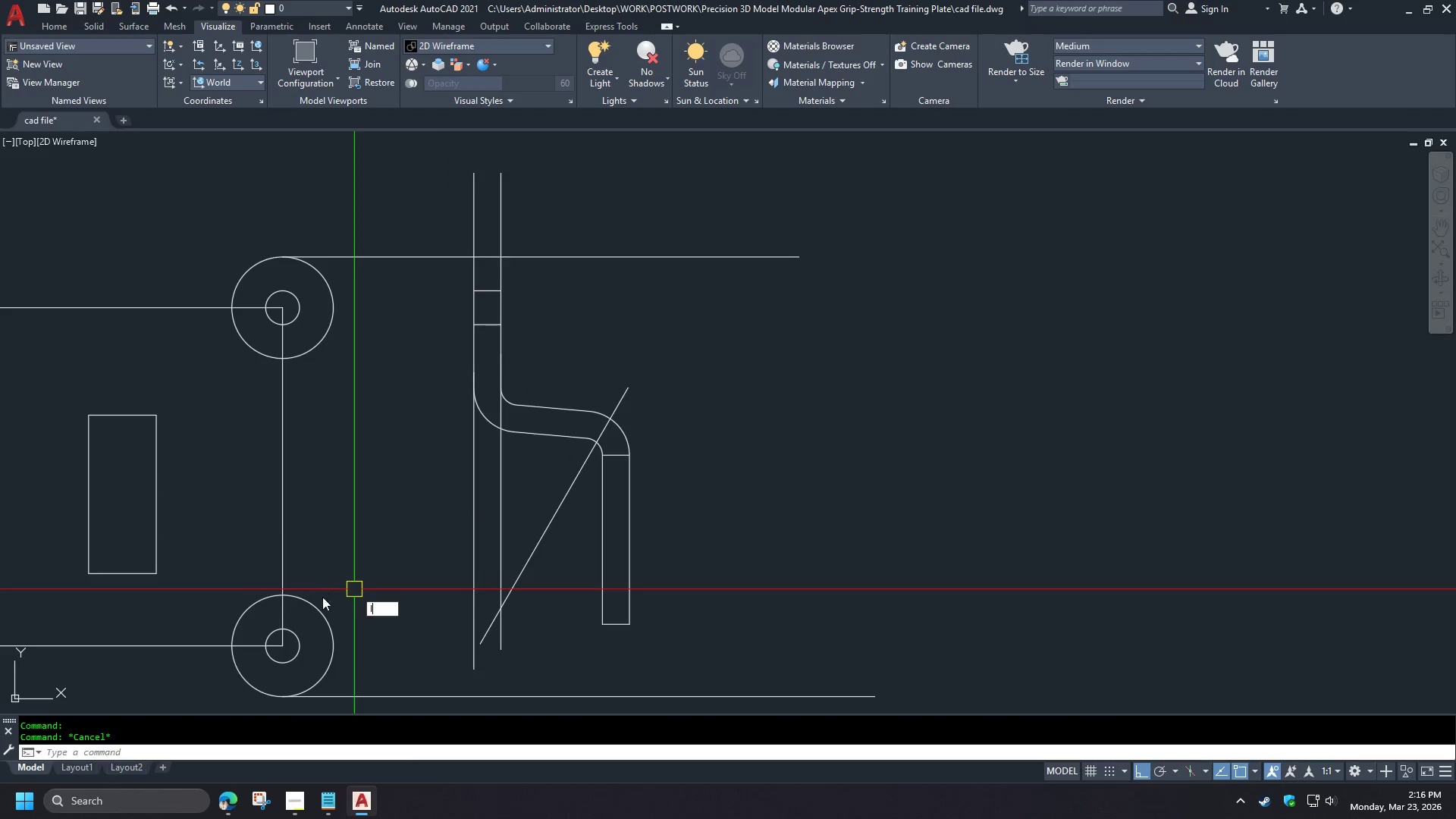 
key(Space)
 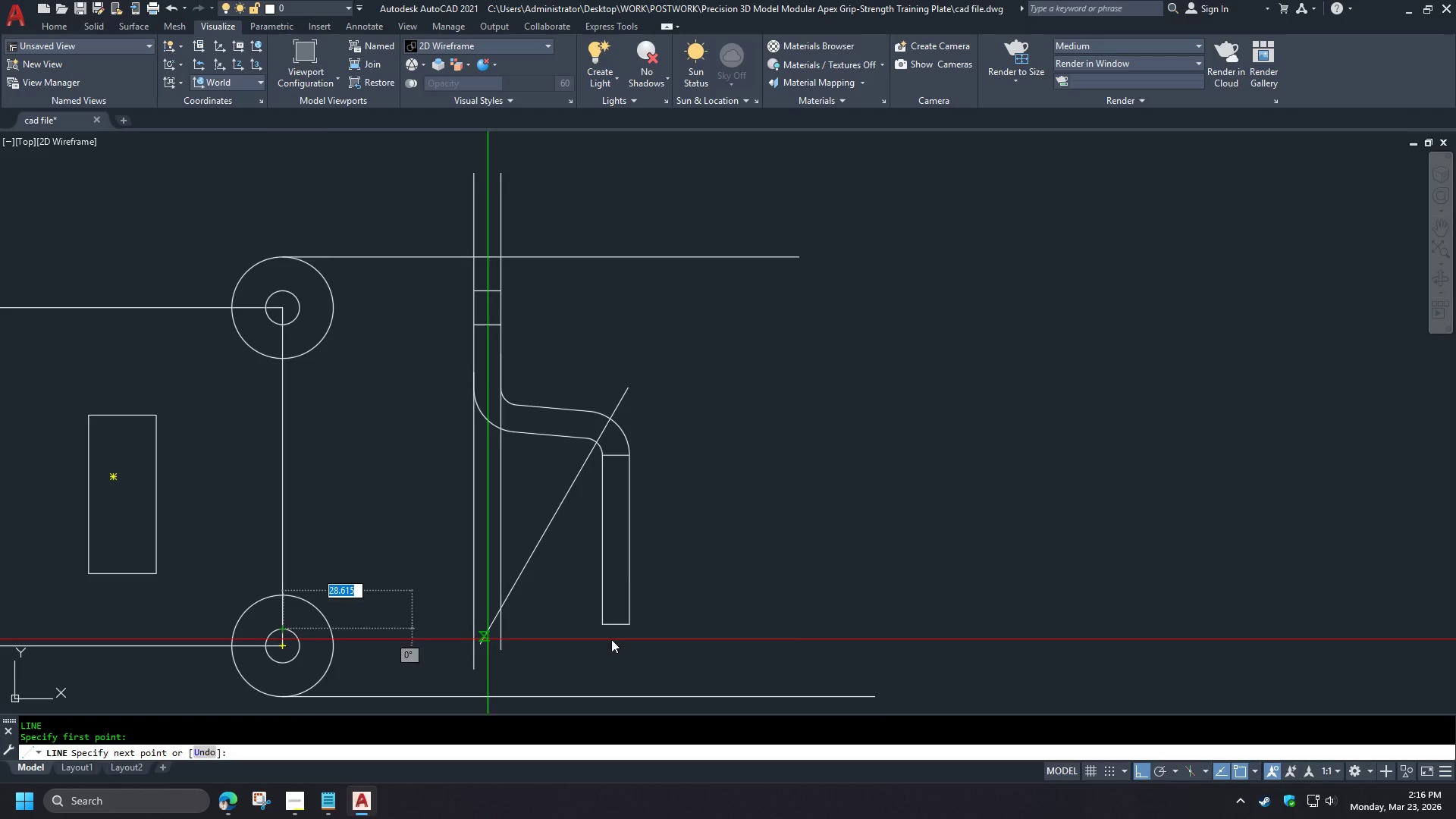 
double_click([804, 633])
 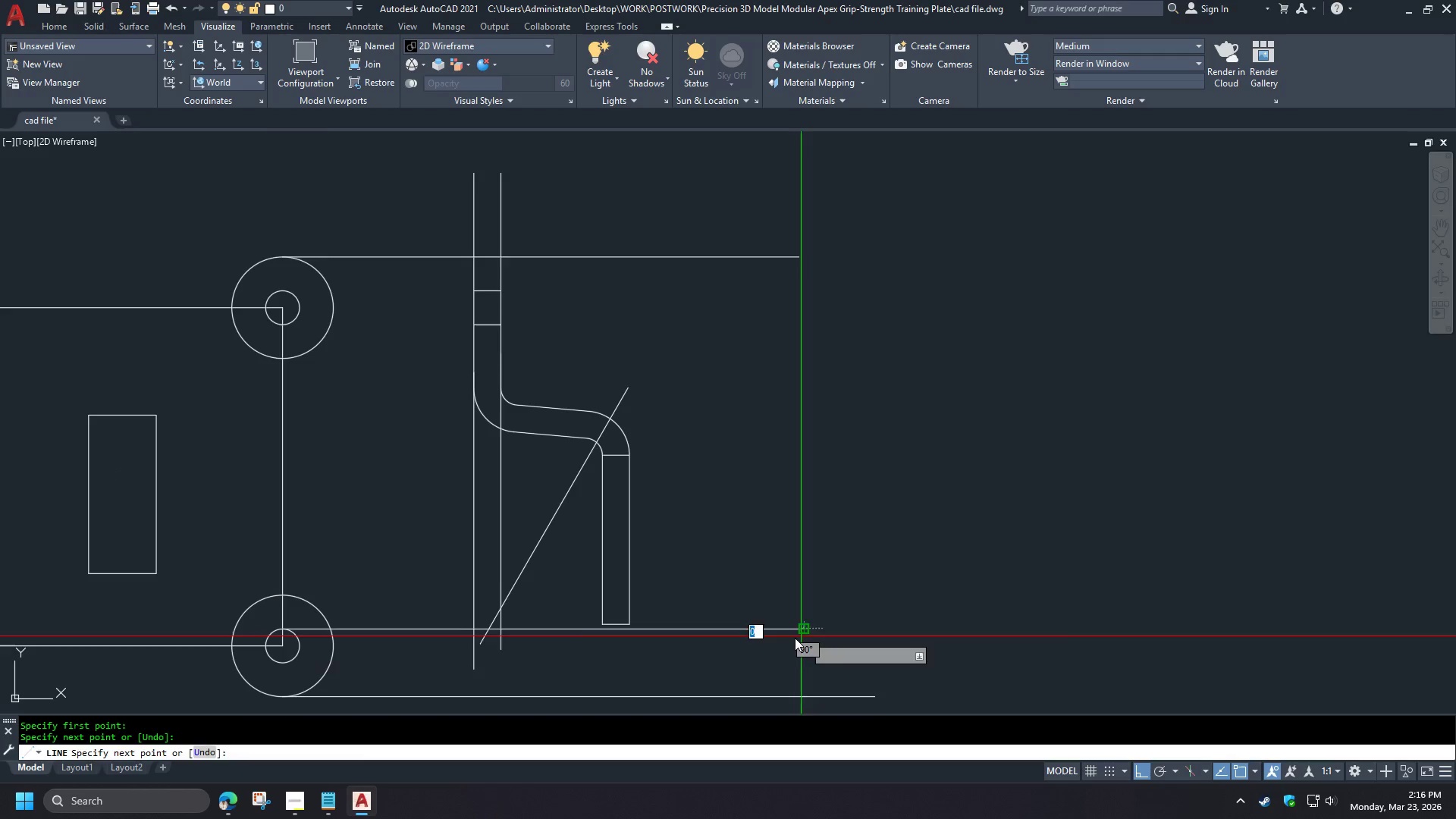 
key(Space)
 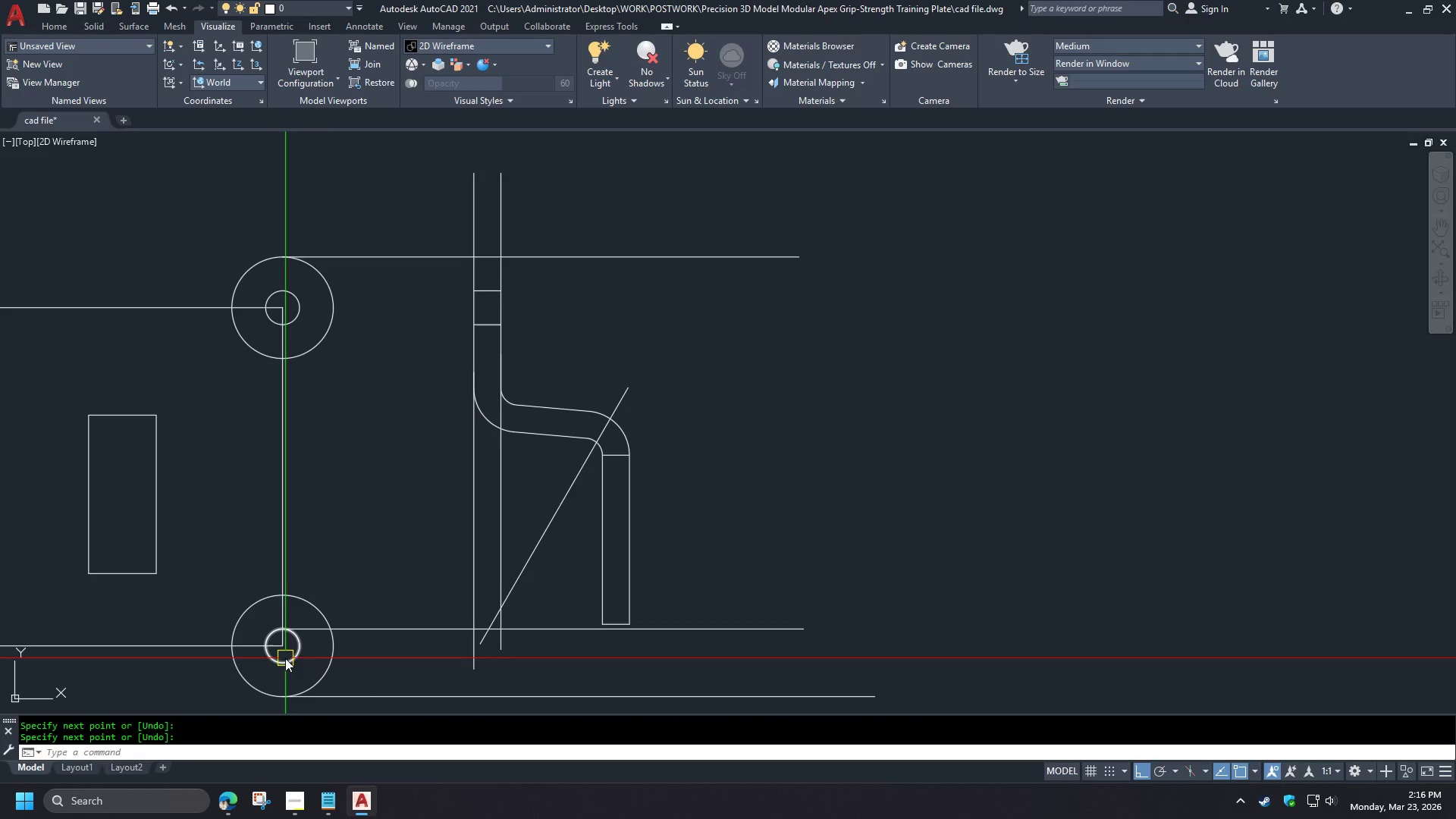 
key(Space)
 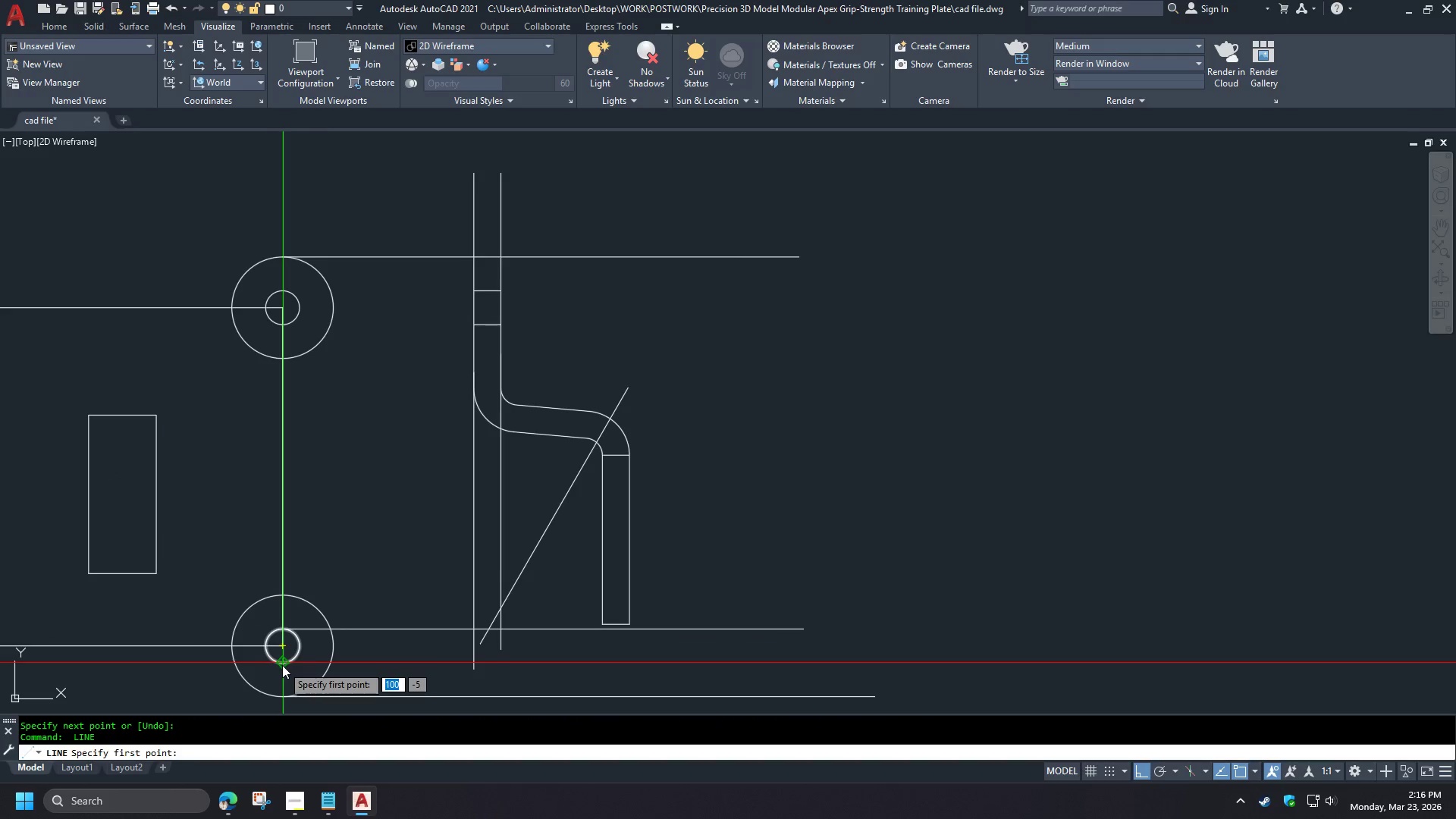 
left_click_drag(start_coordinate=[282, 665], to_coordinate=[295, 669])
 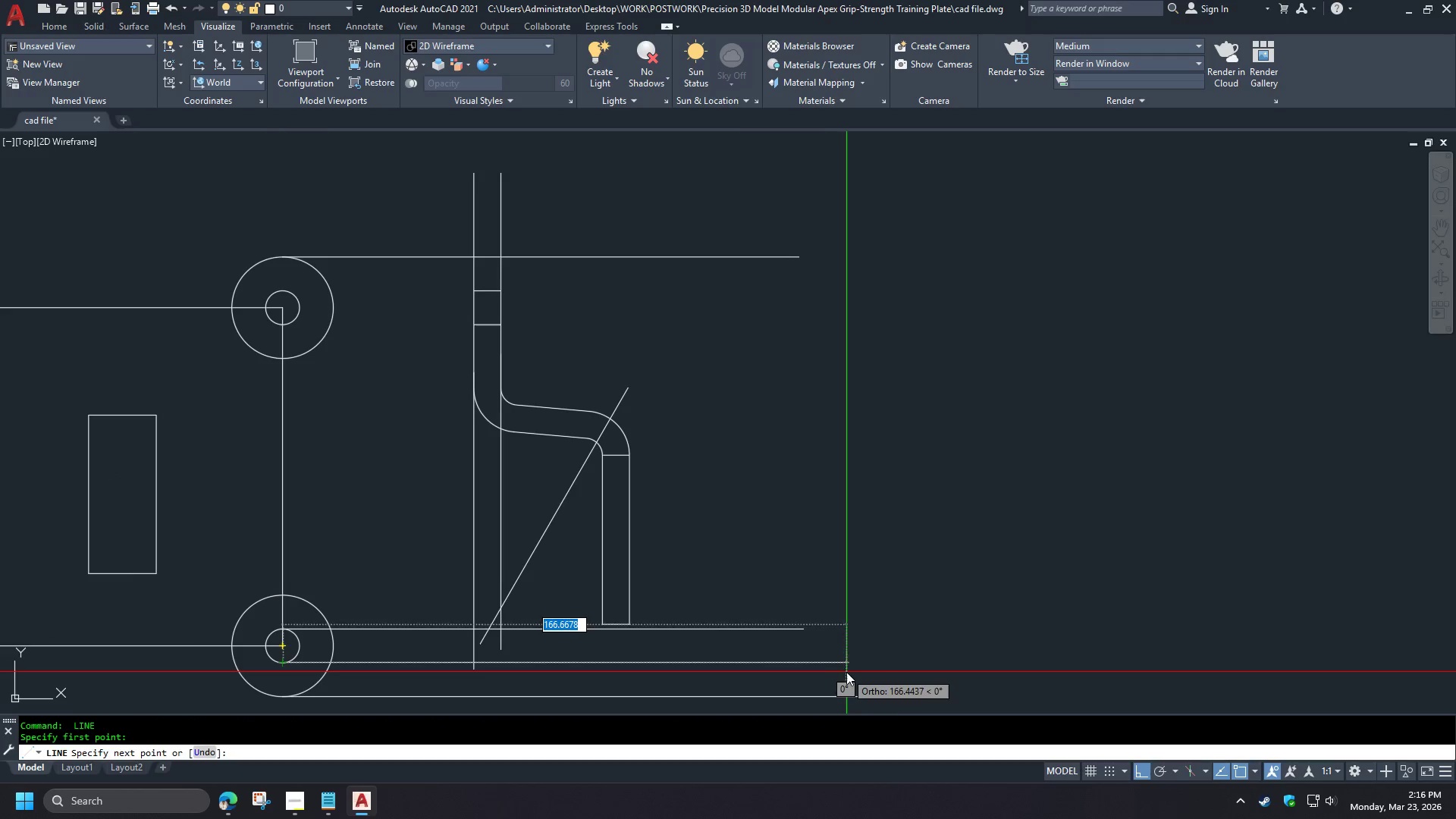 
double_click([847, 671])
 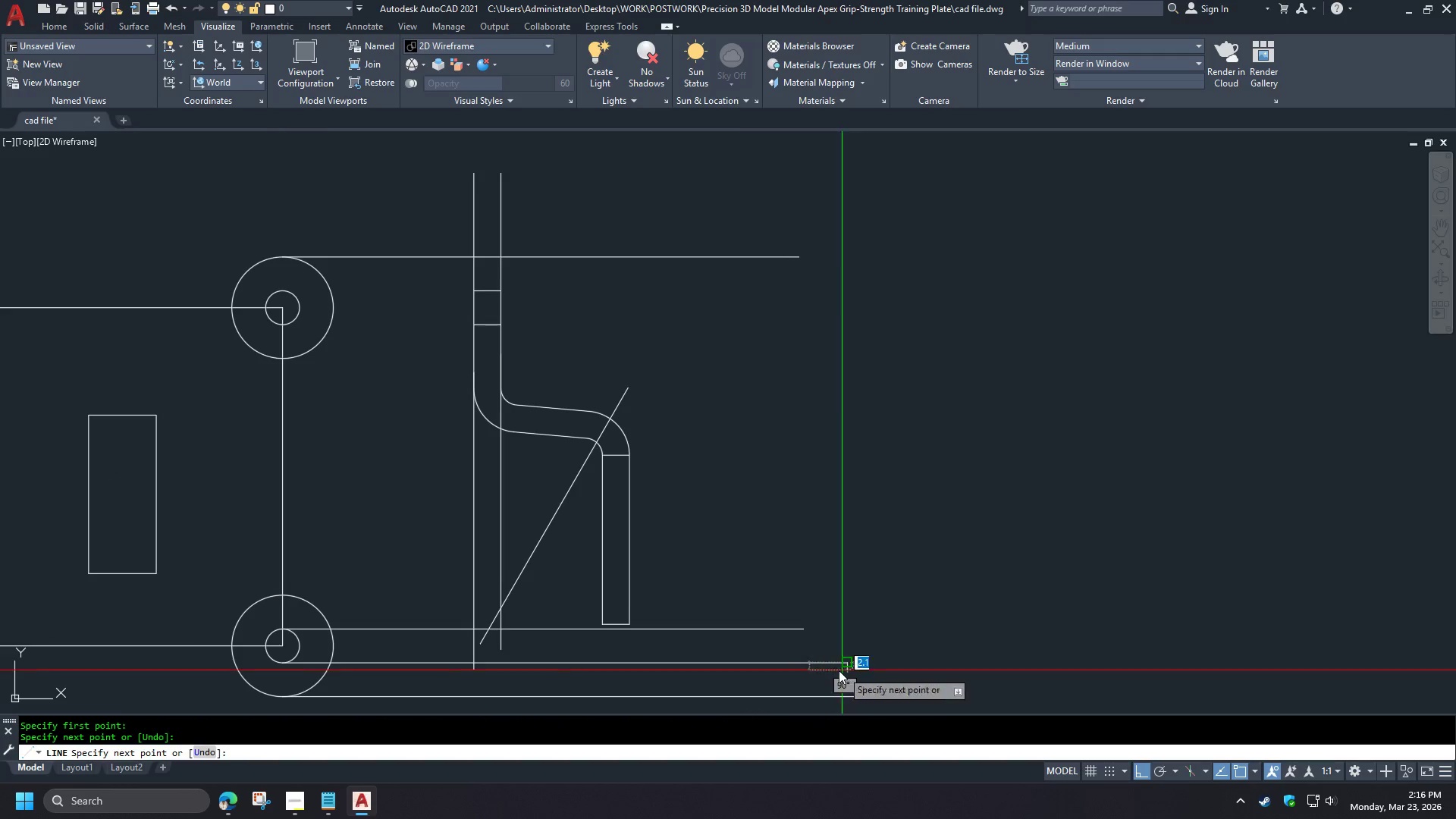 
key(Space)
 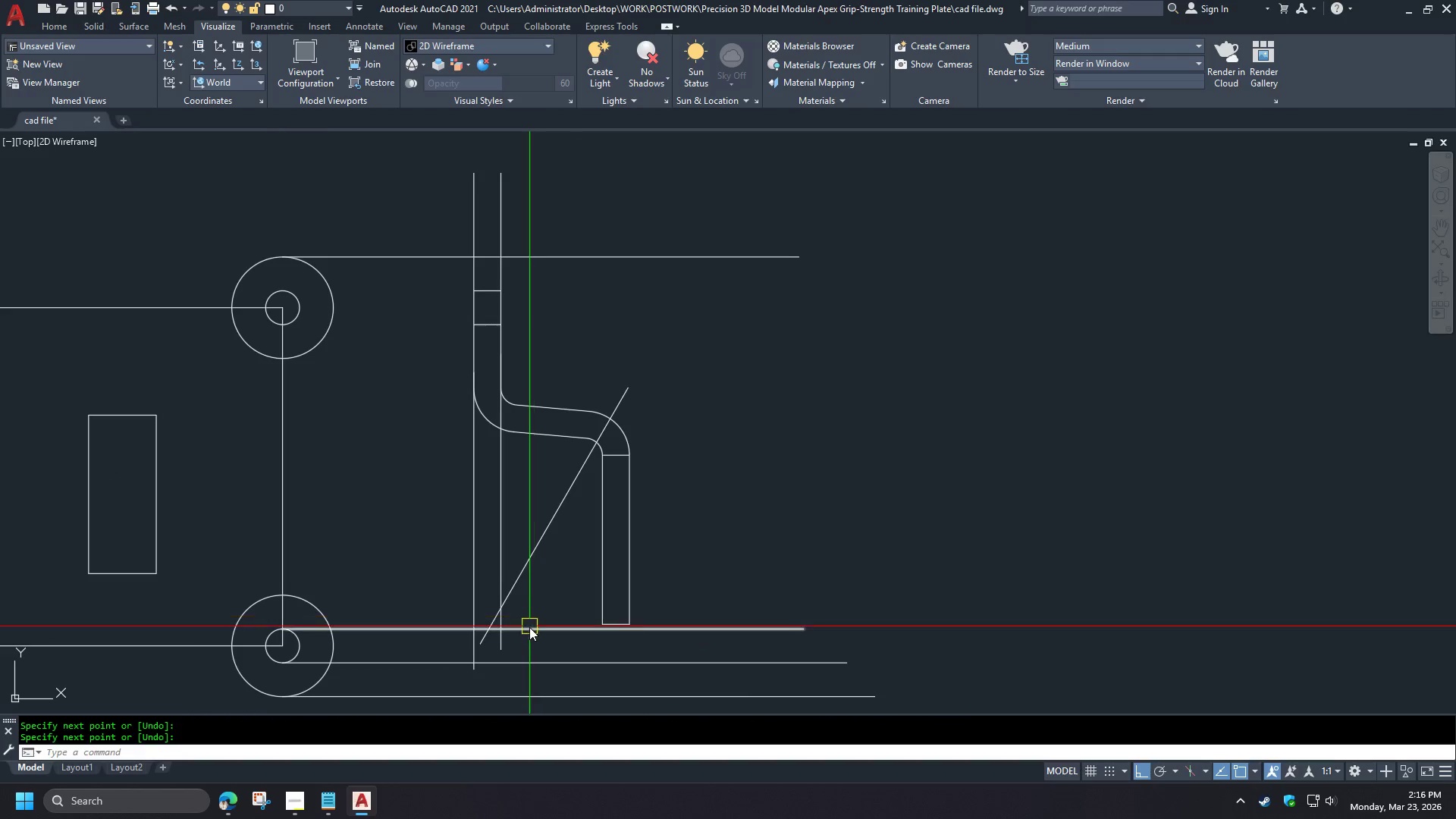 
scroll: coordinate [526, 632], scroll_direction: up, amount: 1.0
 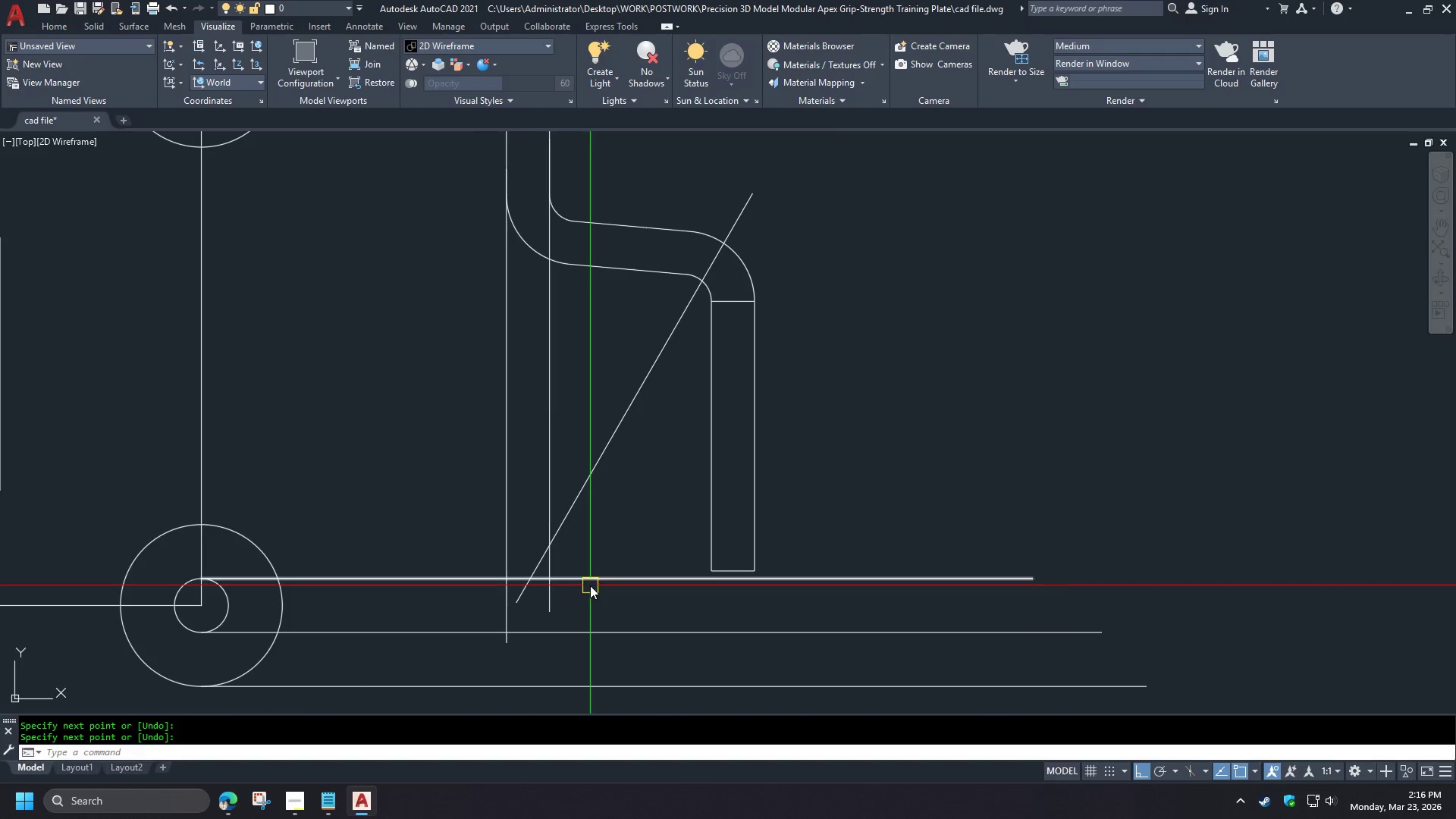 
scroll: coordinate [576, 598], scroll_direction: down, amount: 2.0
 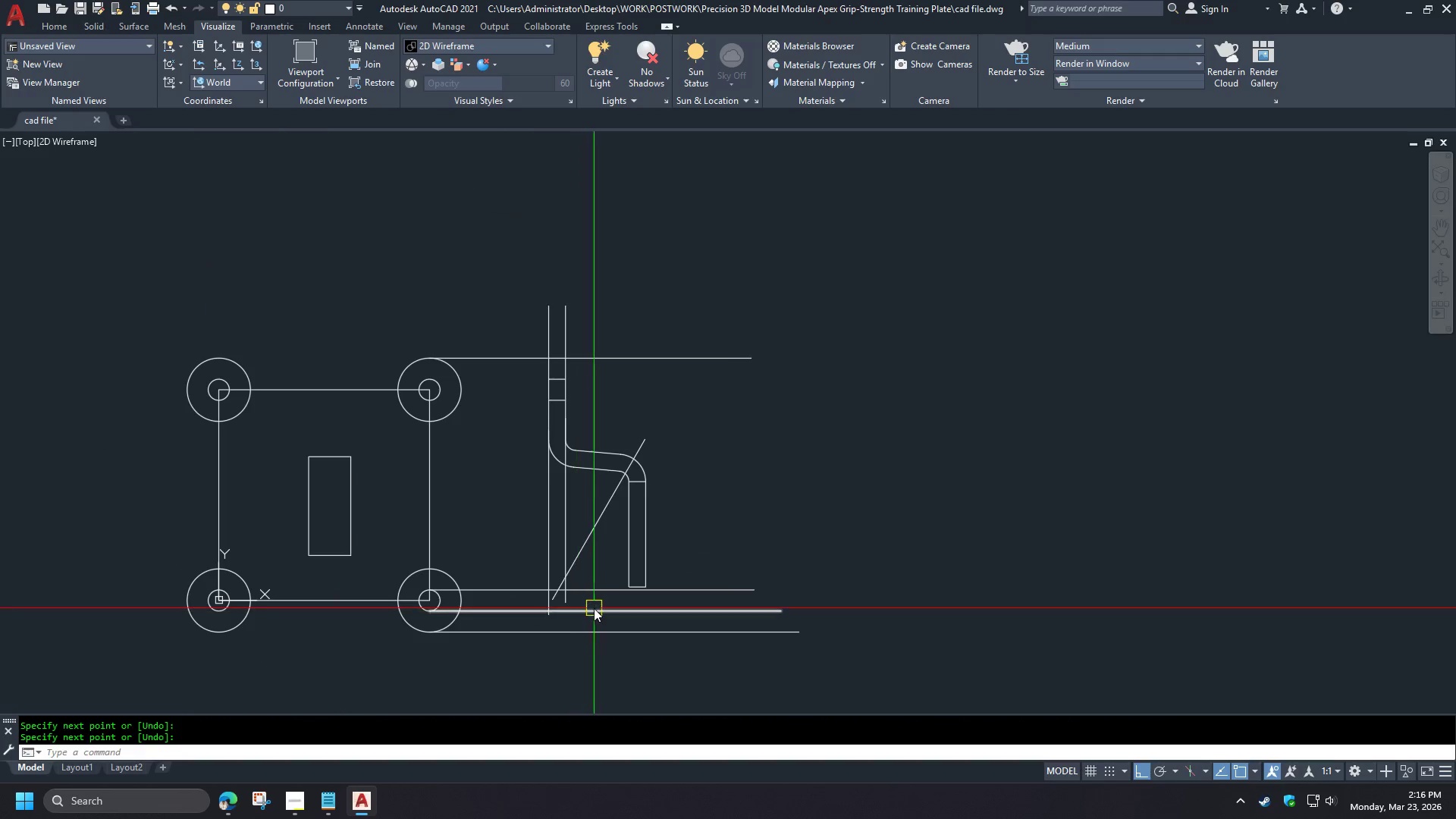 
key(F)
 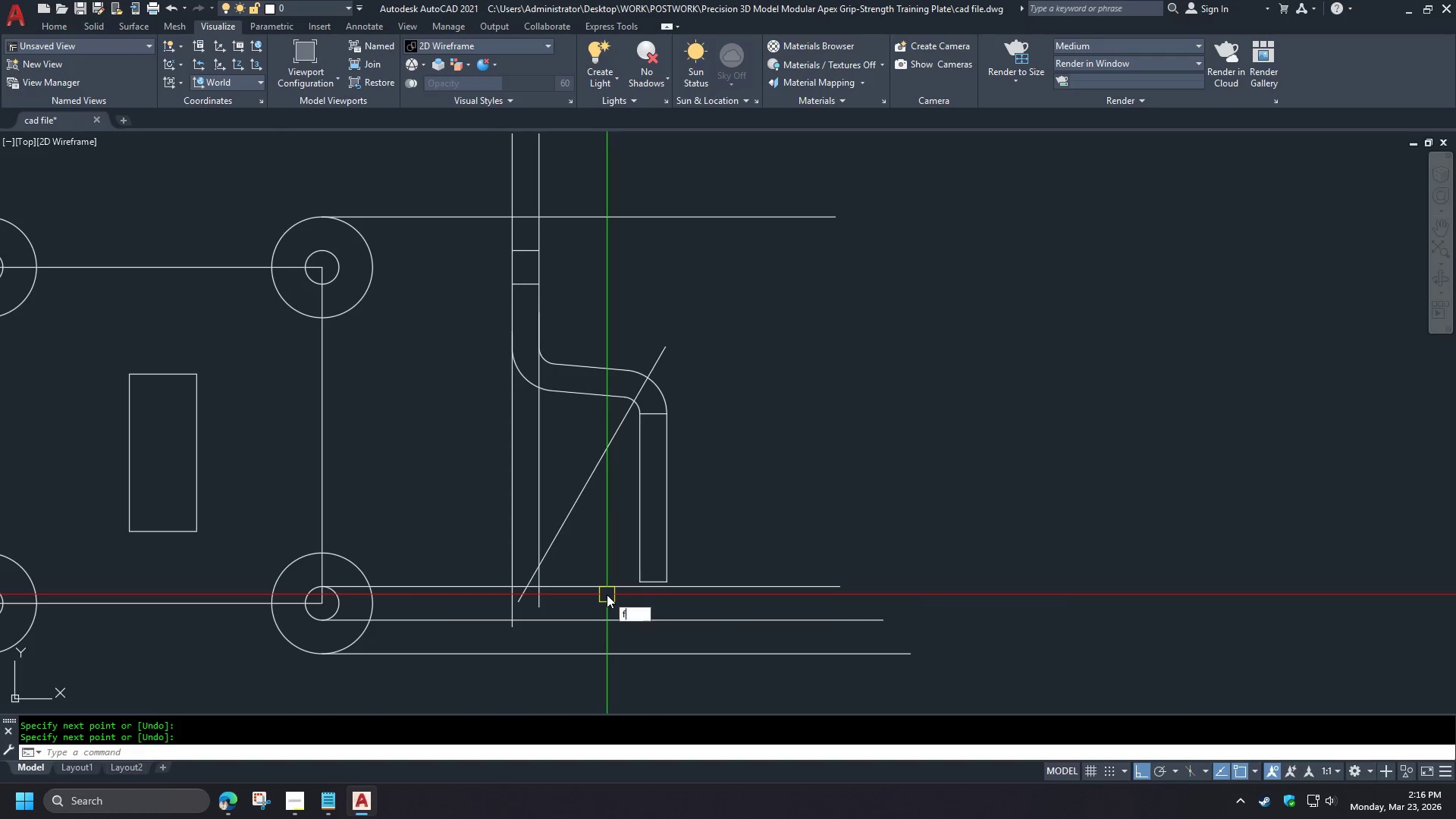 
key(Space)
 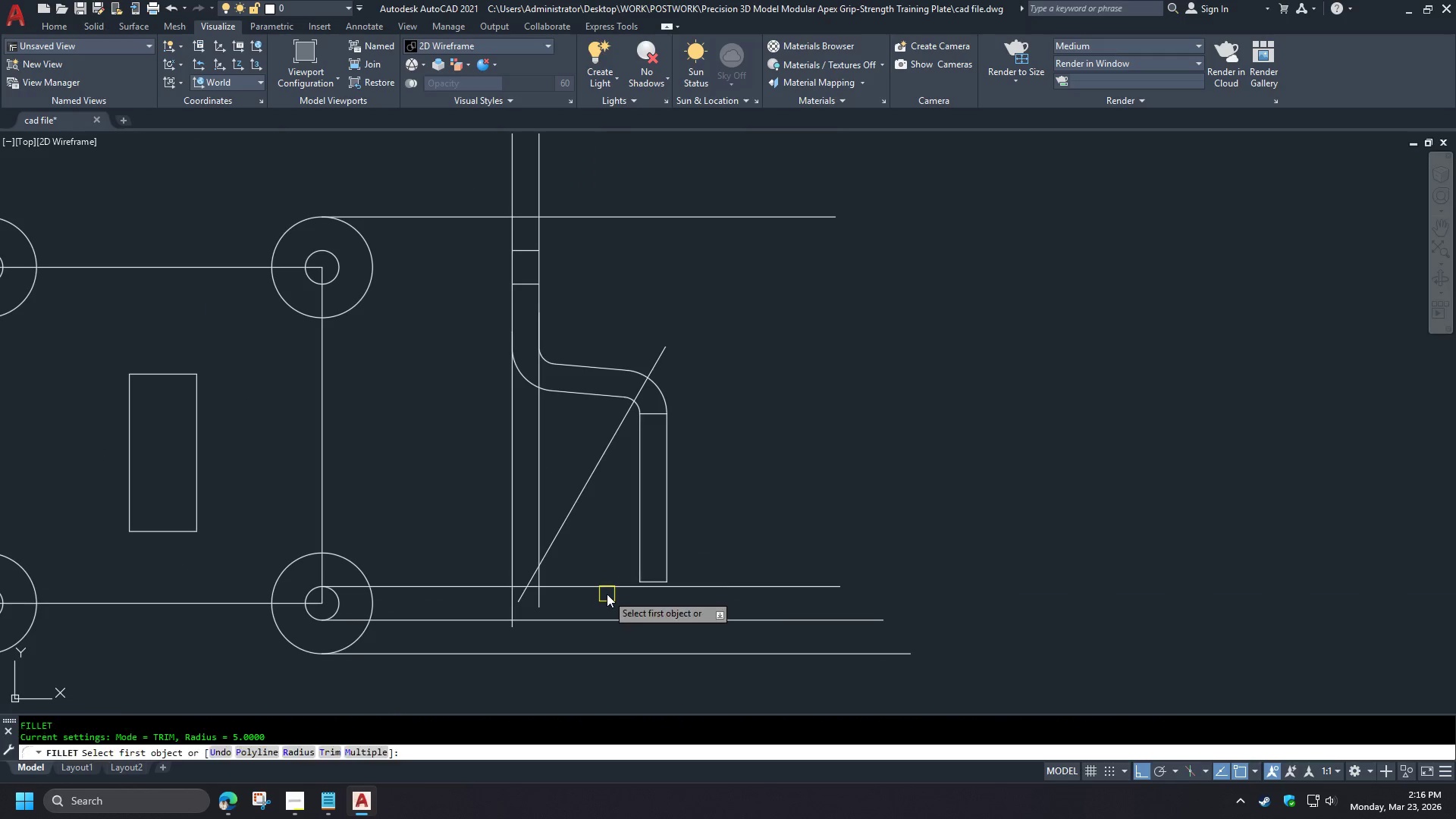 
scroll: coordinate [607, 595], scroll_direction: up, amount: 1.0
 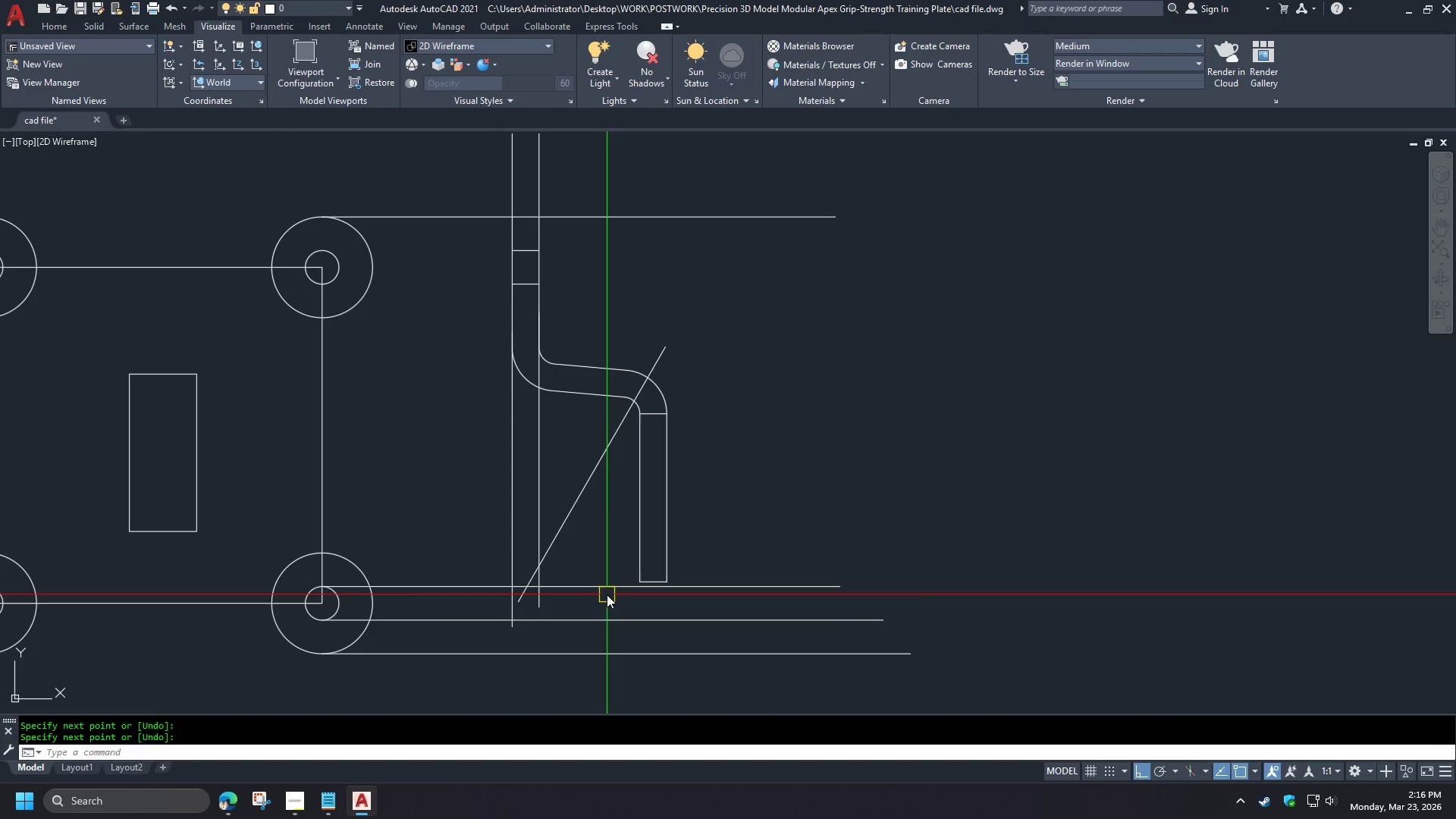 
key(R)
 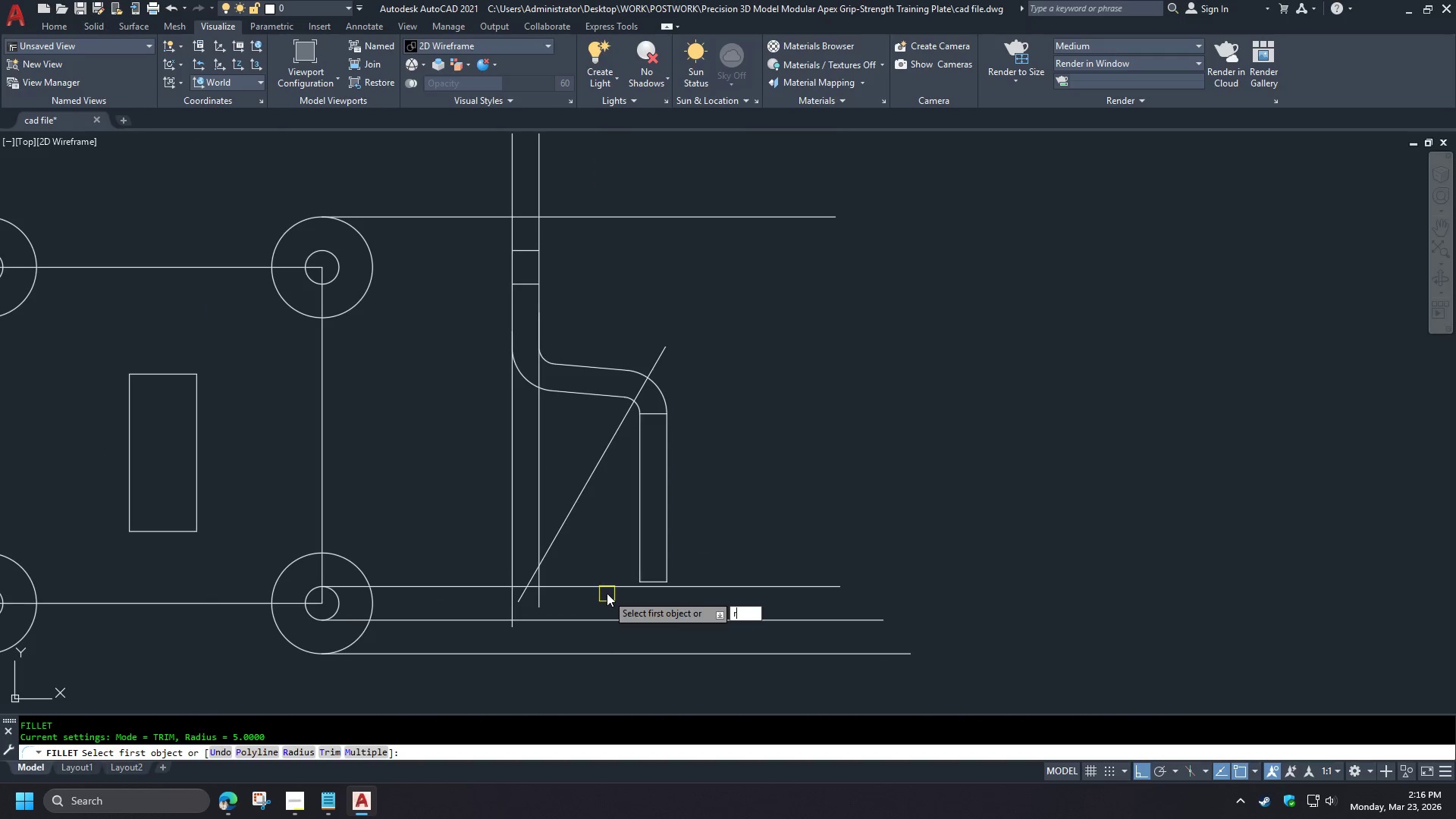 
key(Space)
 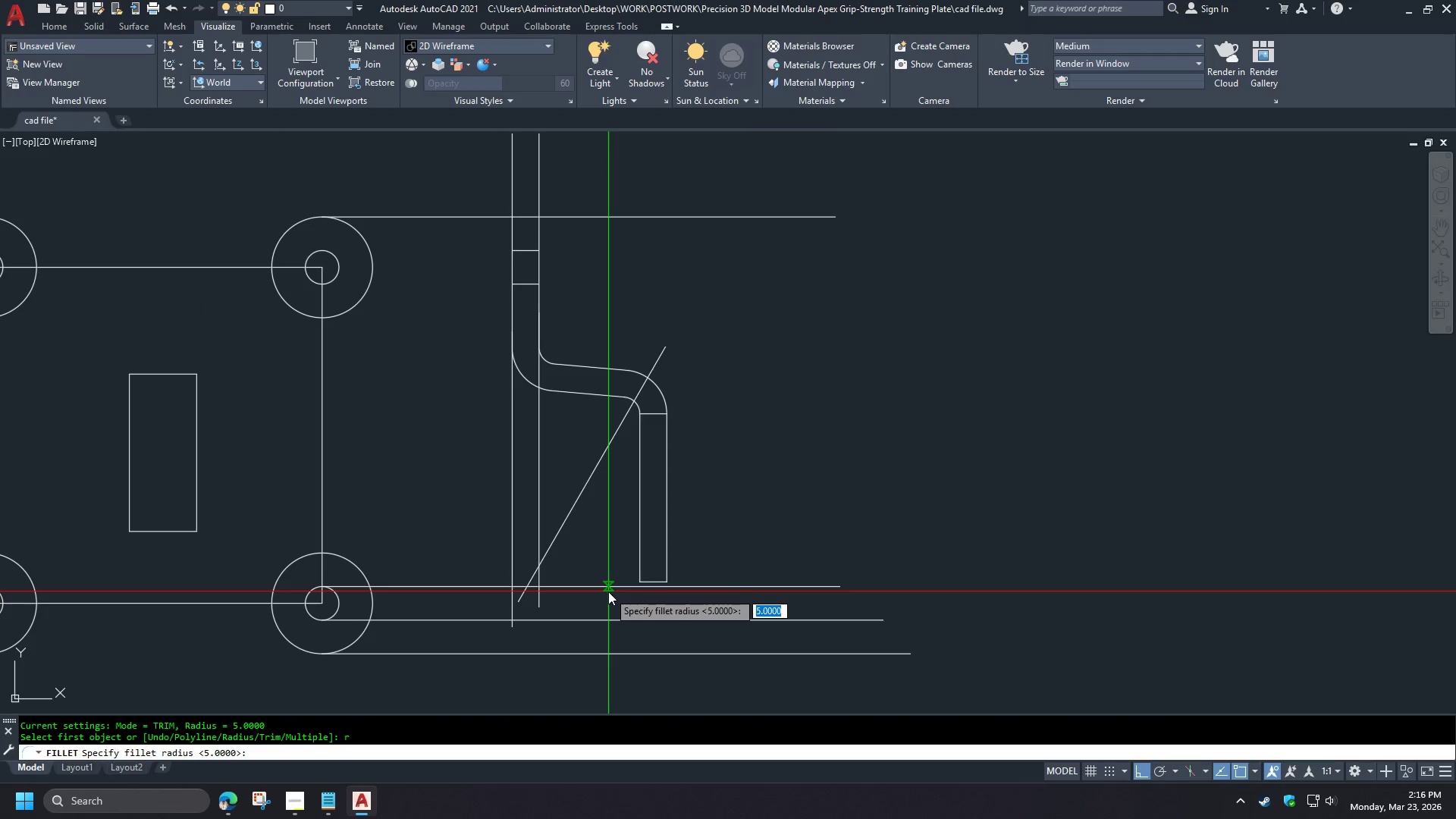 
key(0)
 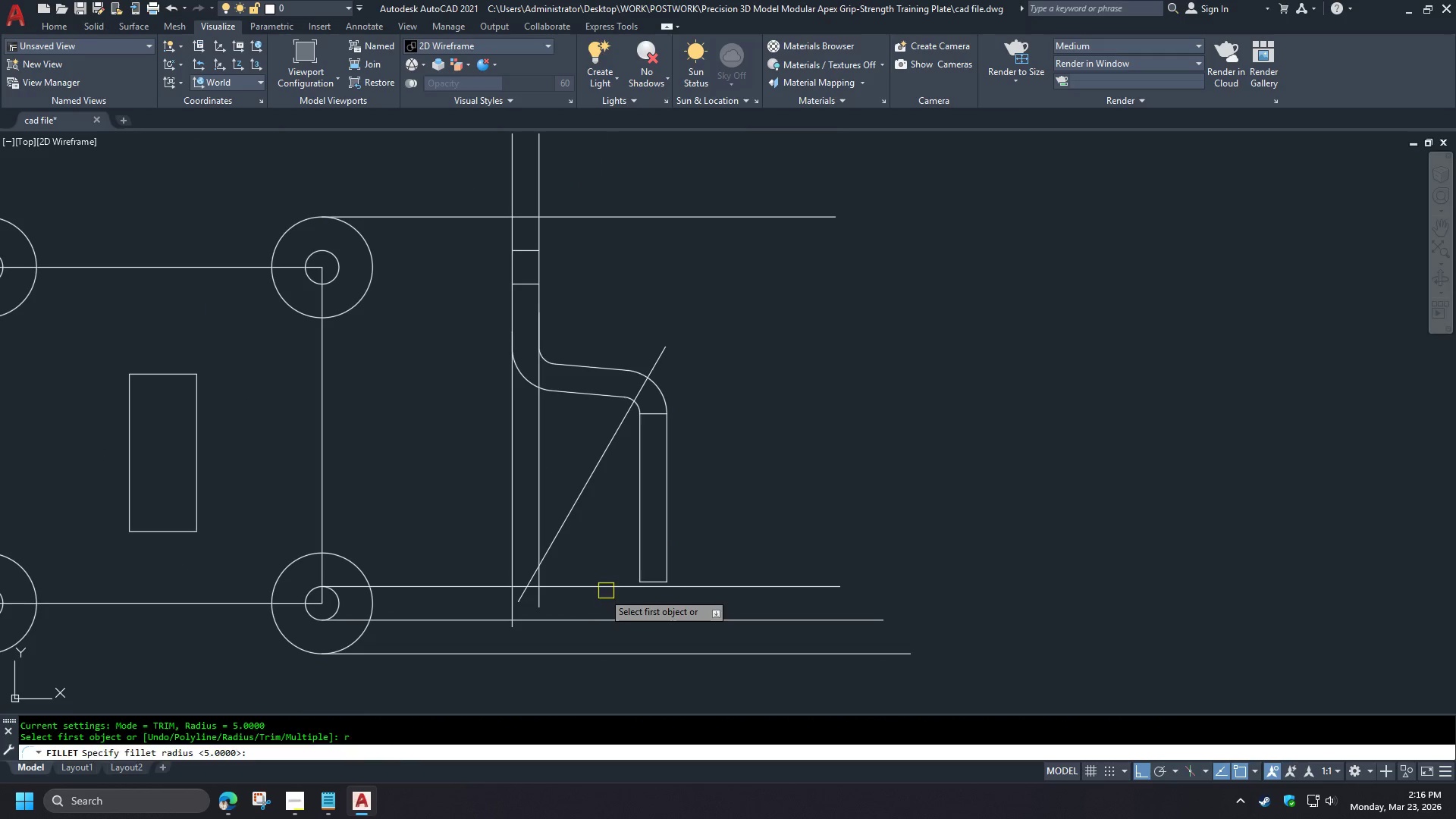 
key(Space)
 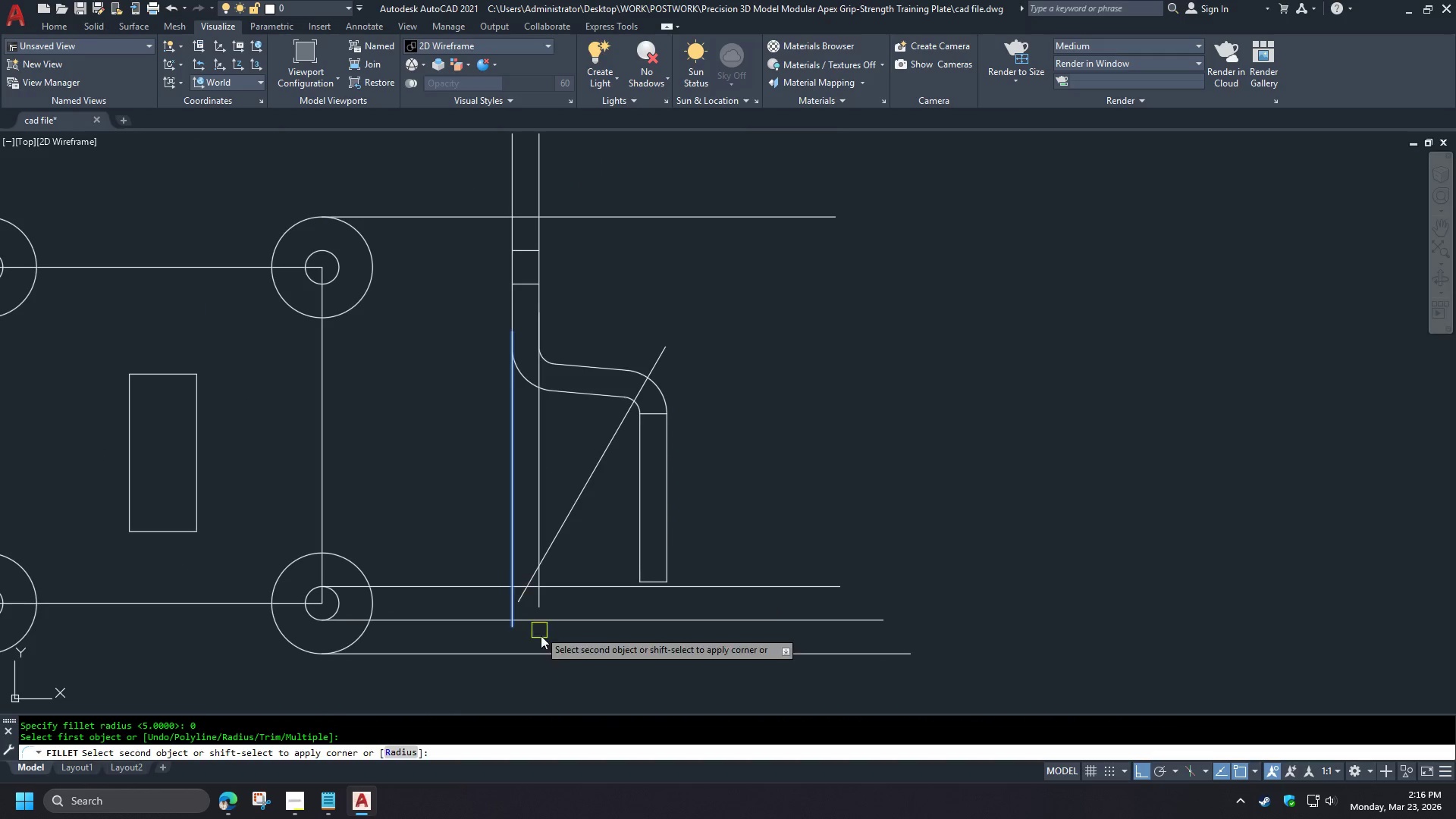 
double_click([536, 647])
 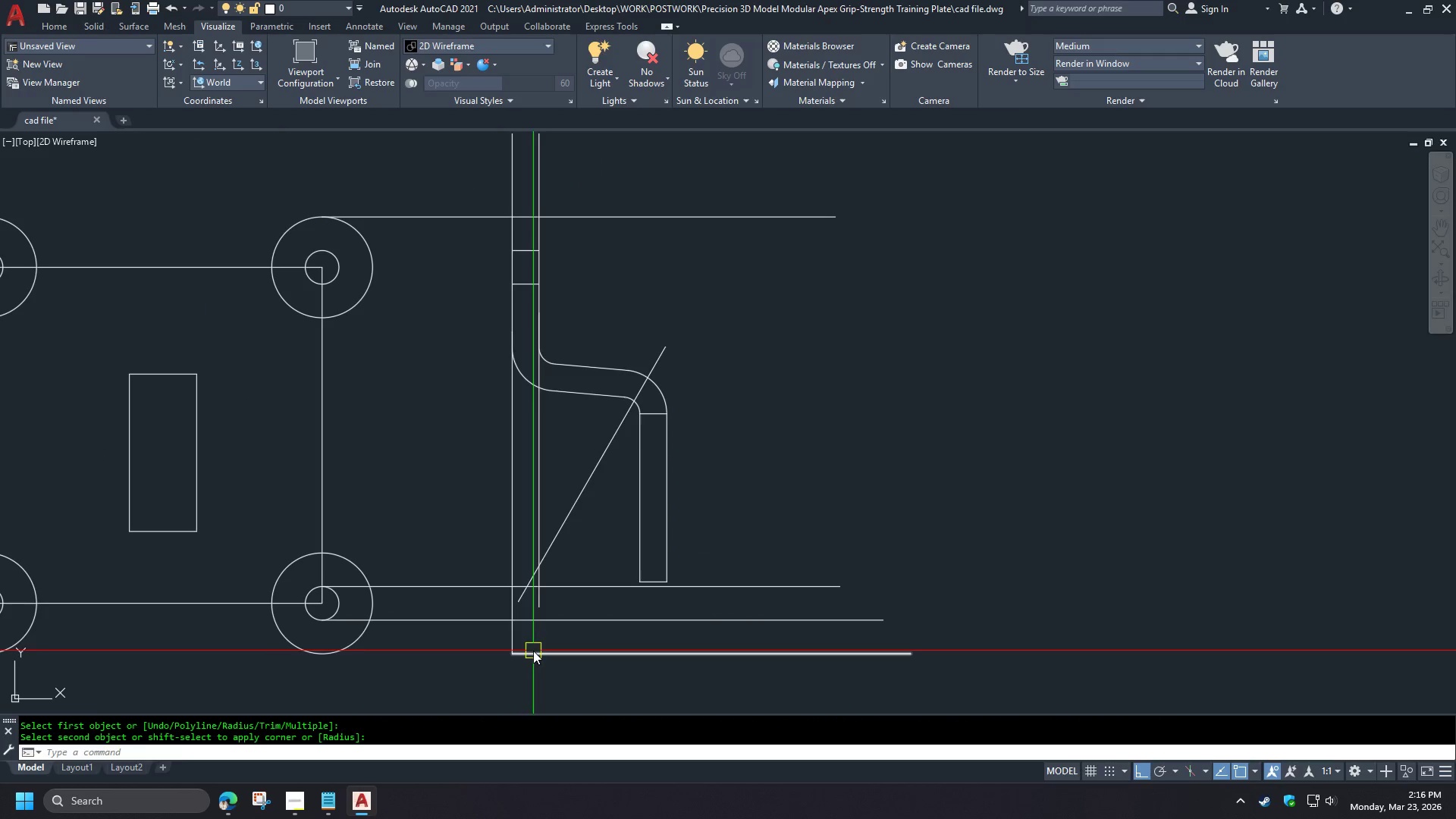 
key(Space)
 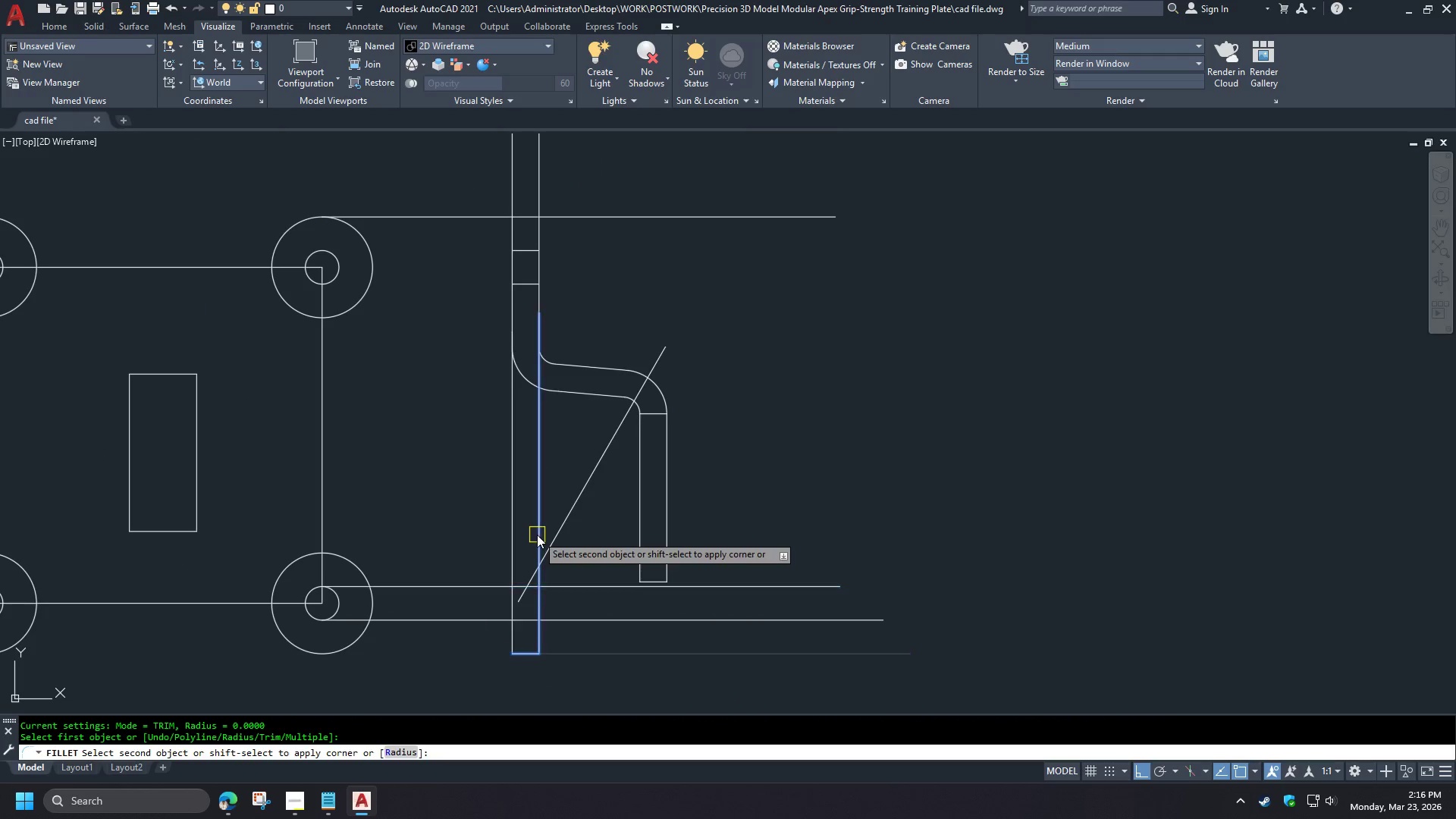 
left_click([537, 535])
 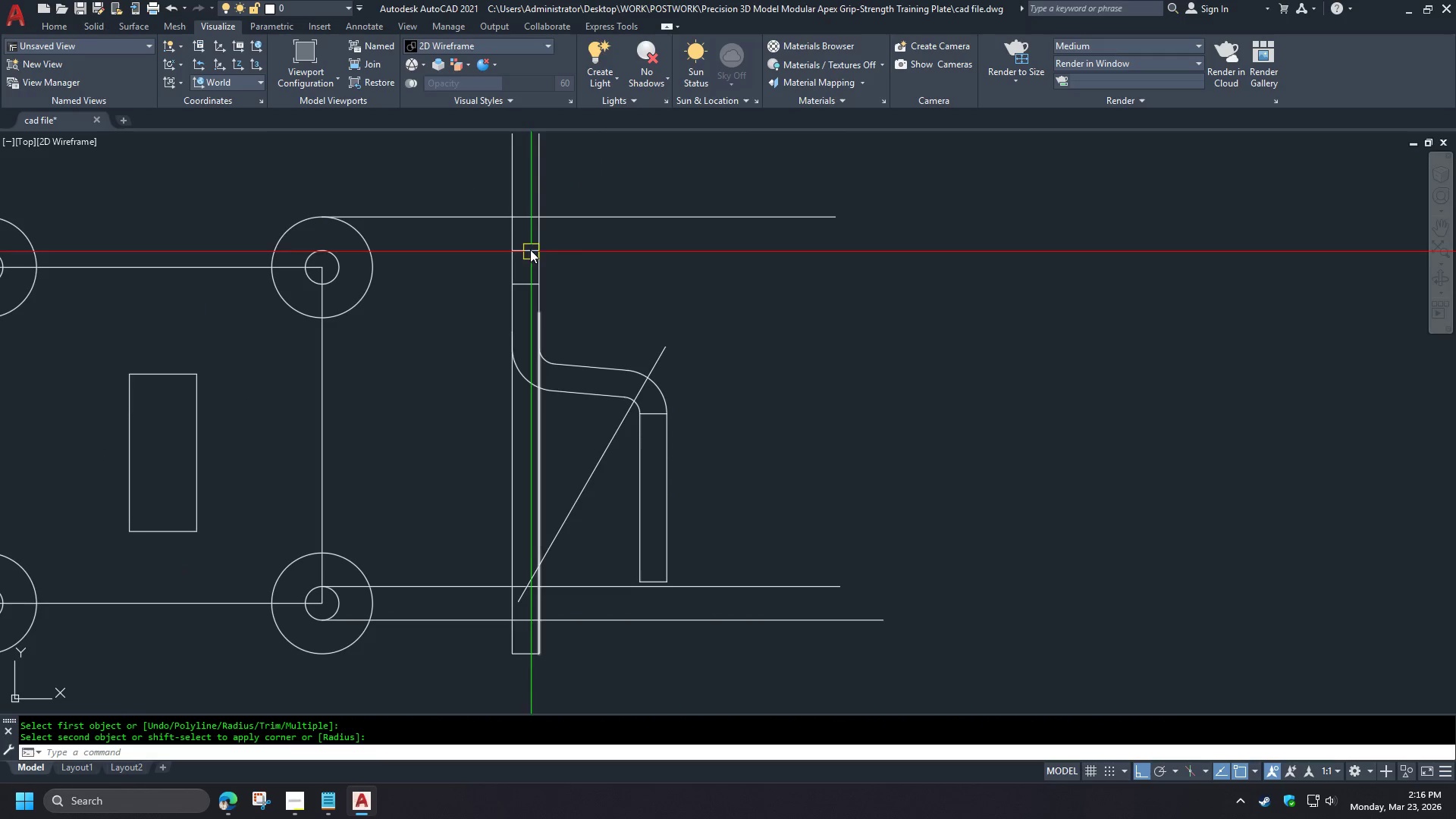 
key(Space)
 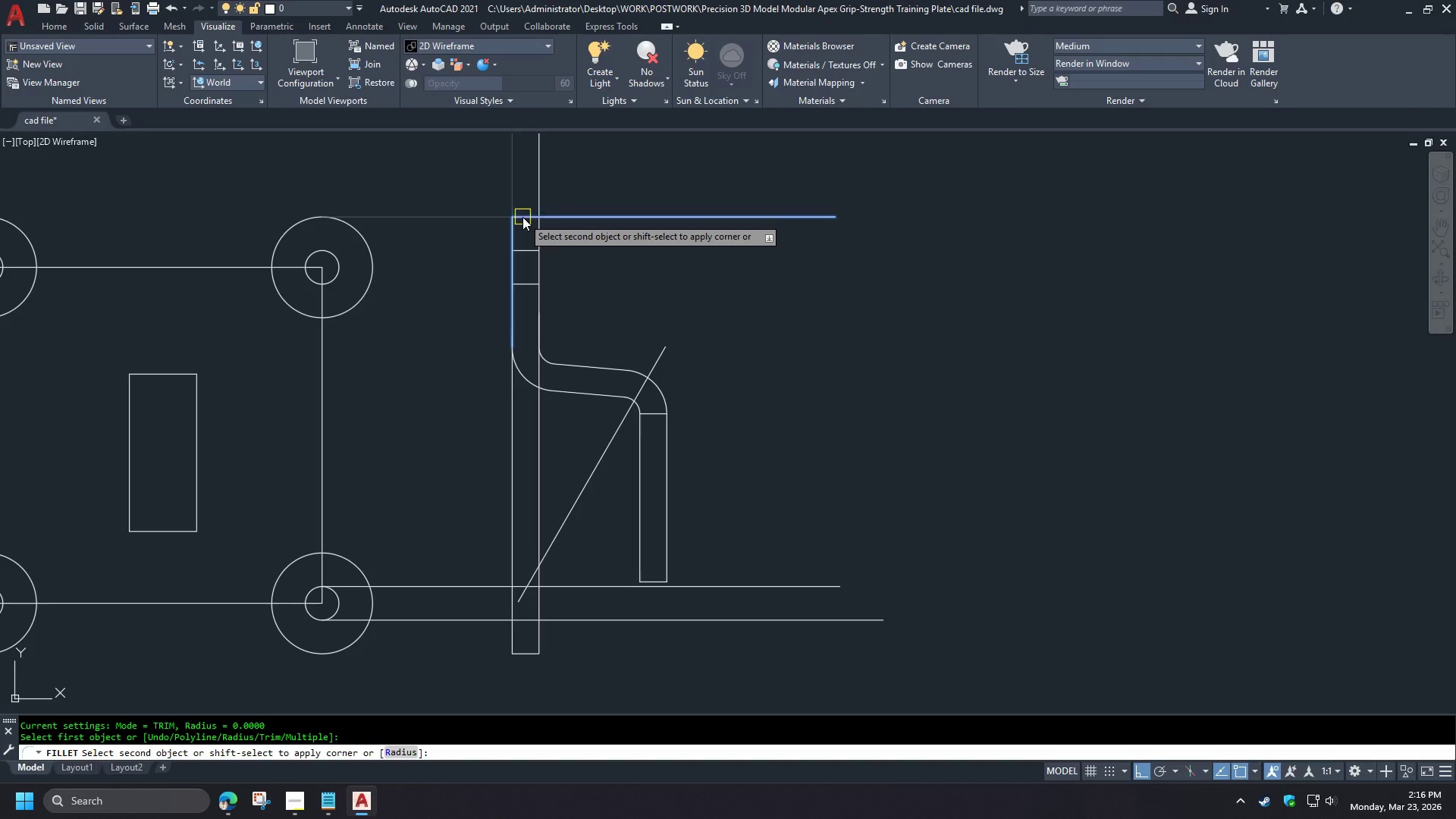 
double_click([526, 216])
 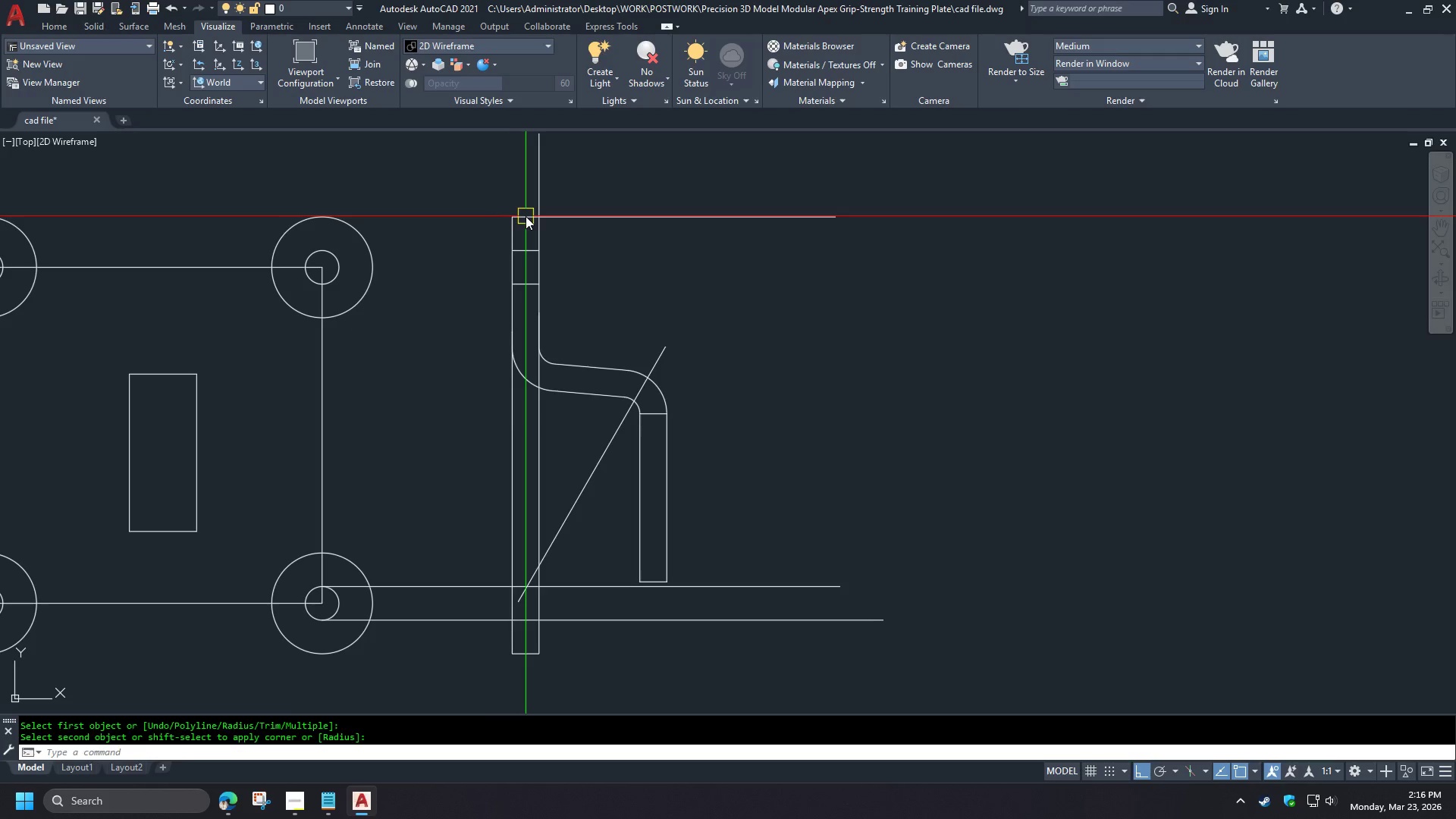 
key(Space)
 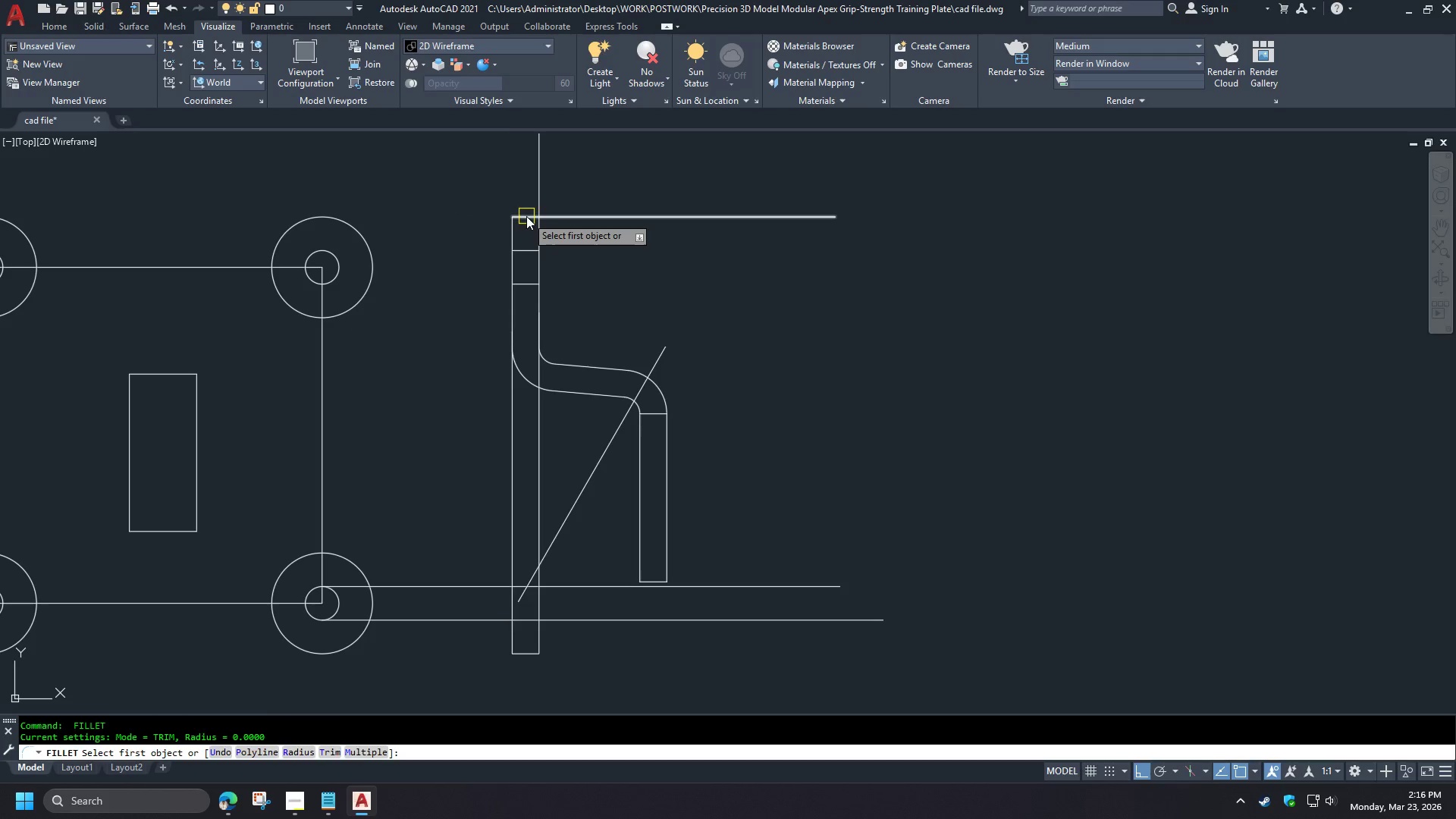 
triple_click([526, 216])
 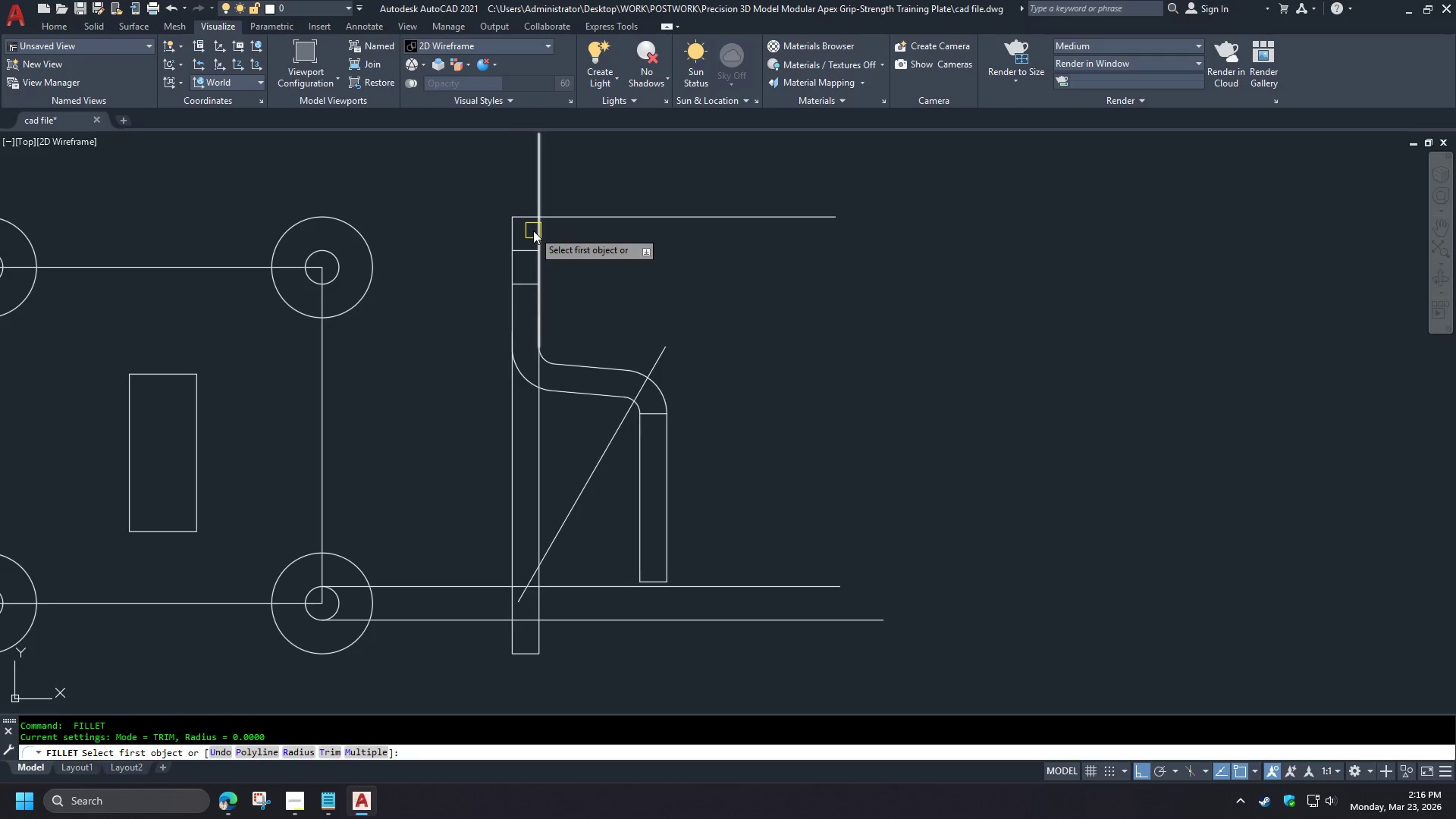 
left_click([533, 231])
 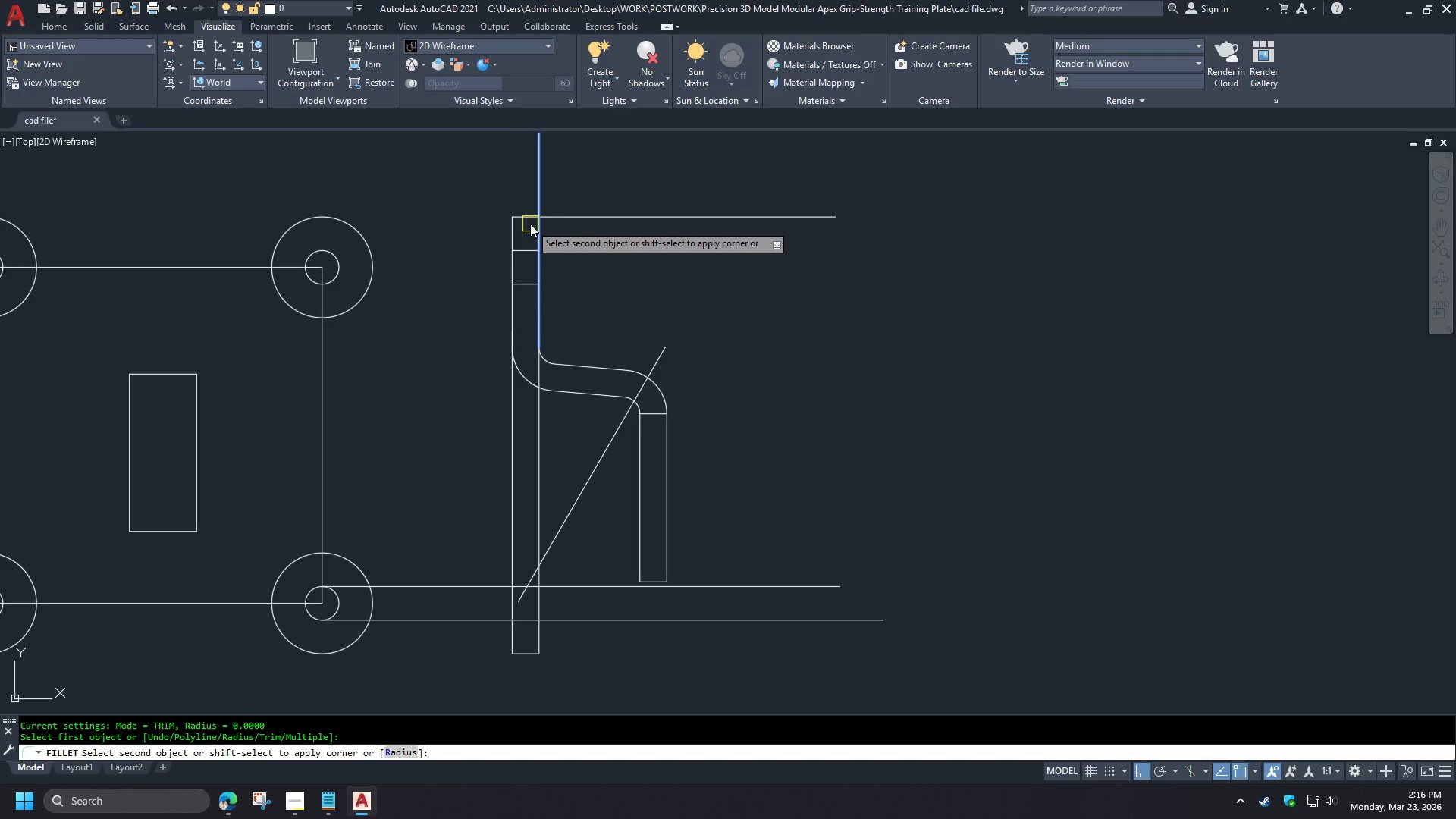 
left_click([529, 218])
 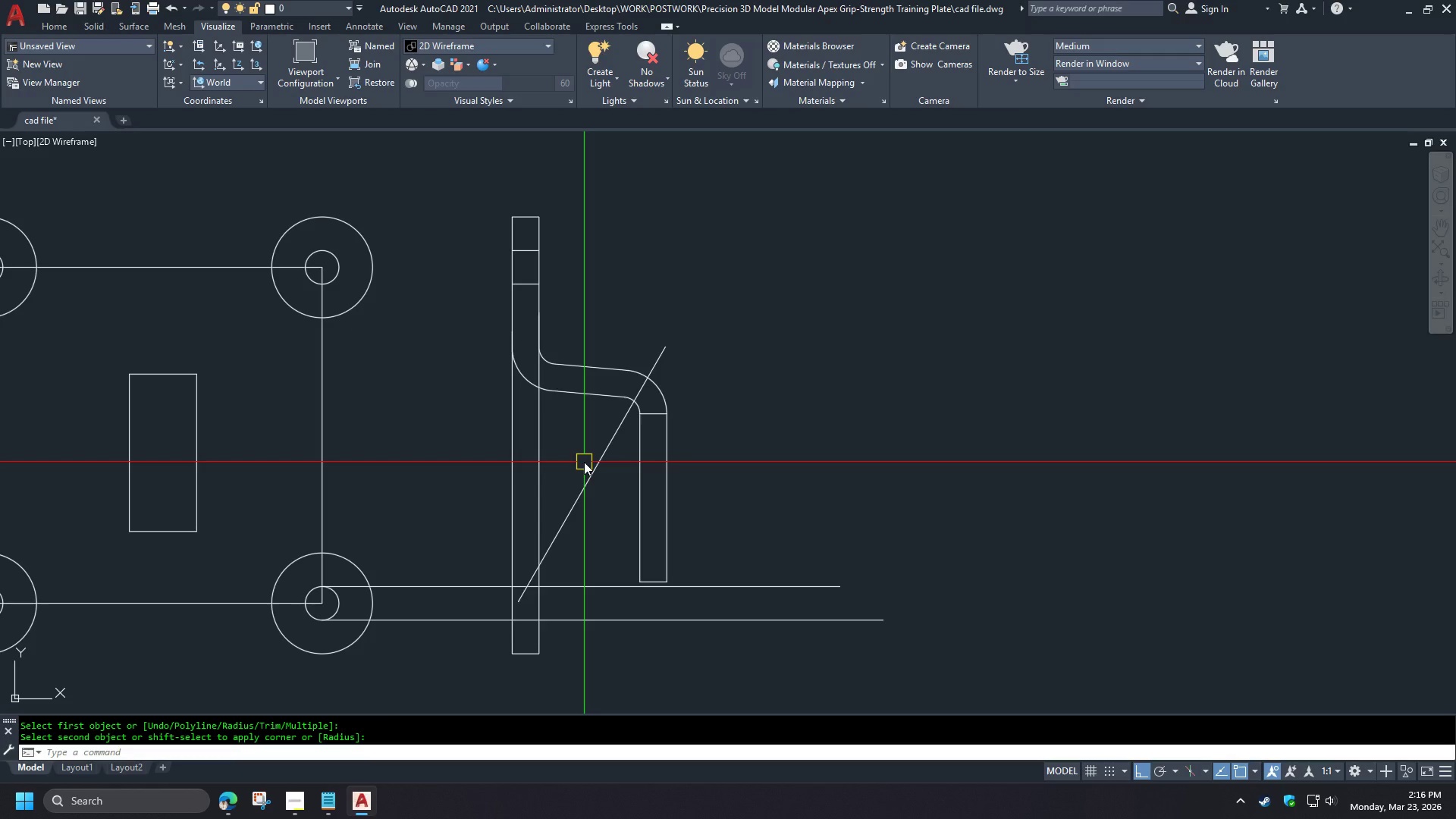 
wait(16.22)
 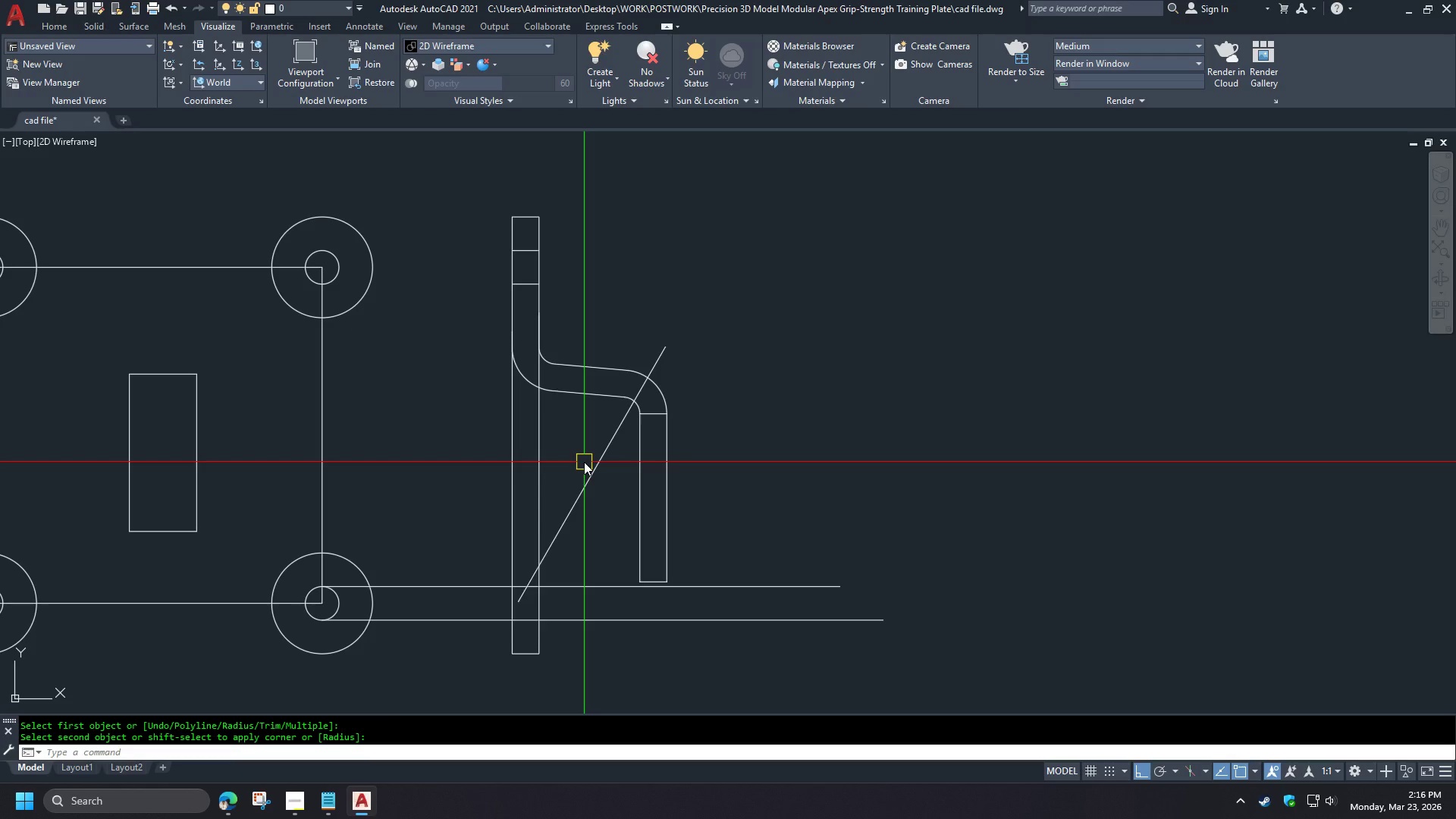 
key(S)
 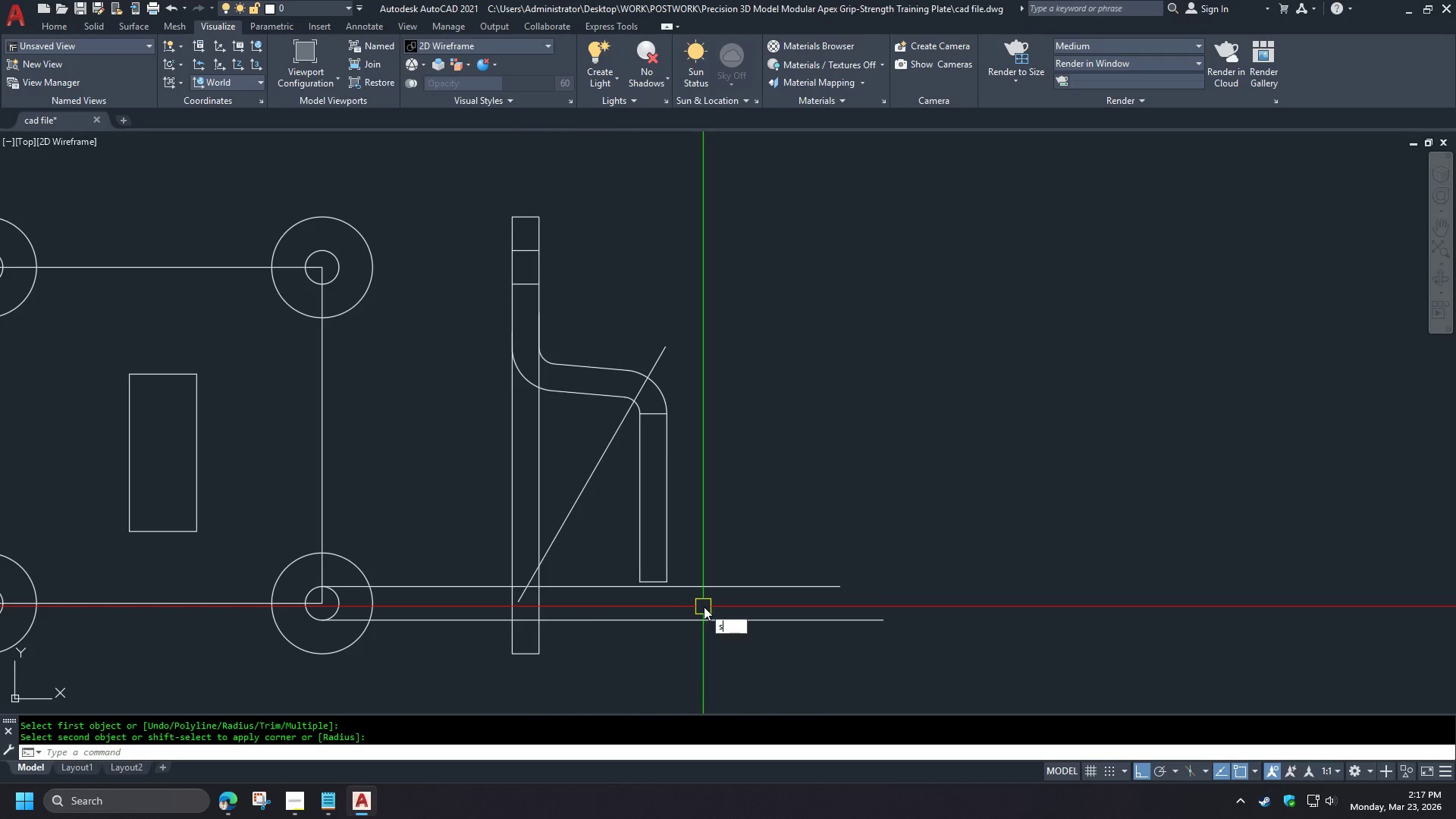 
key(Space)
 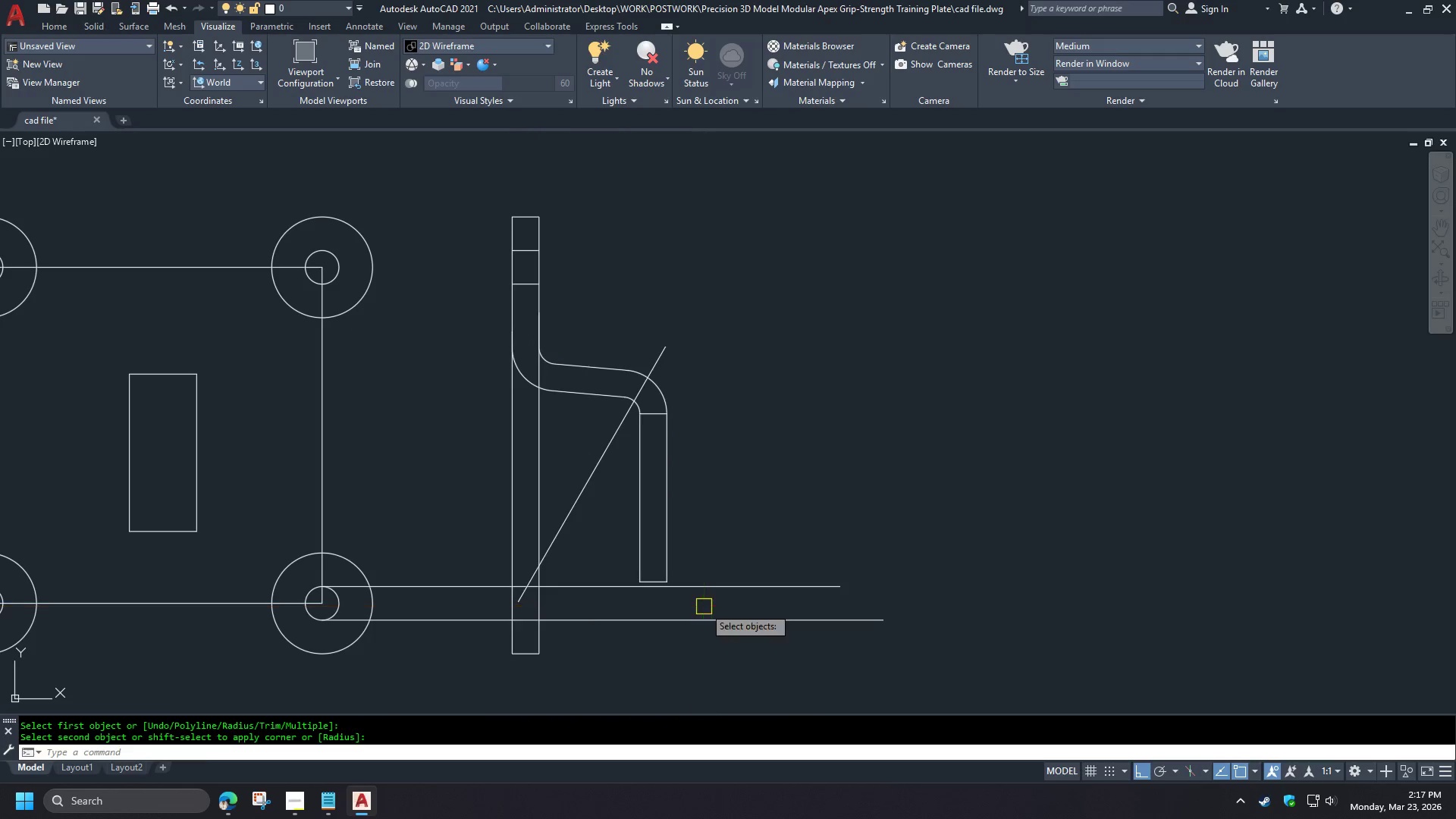 
left_click([704, 607])
 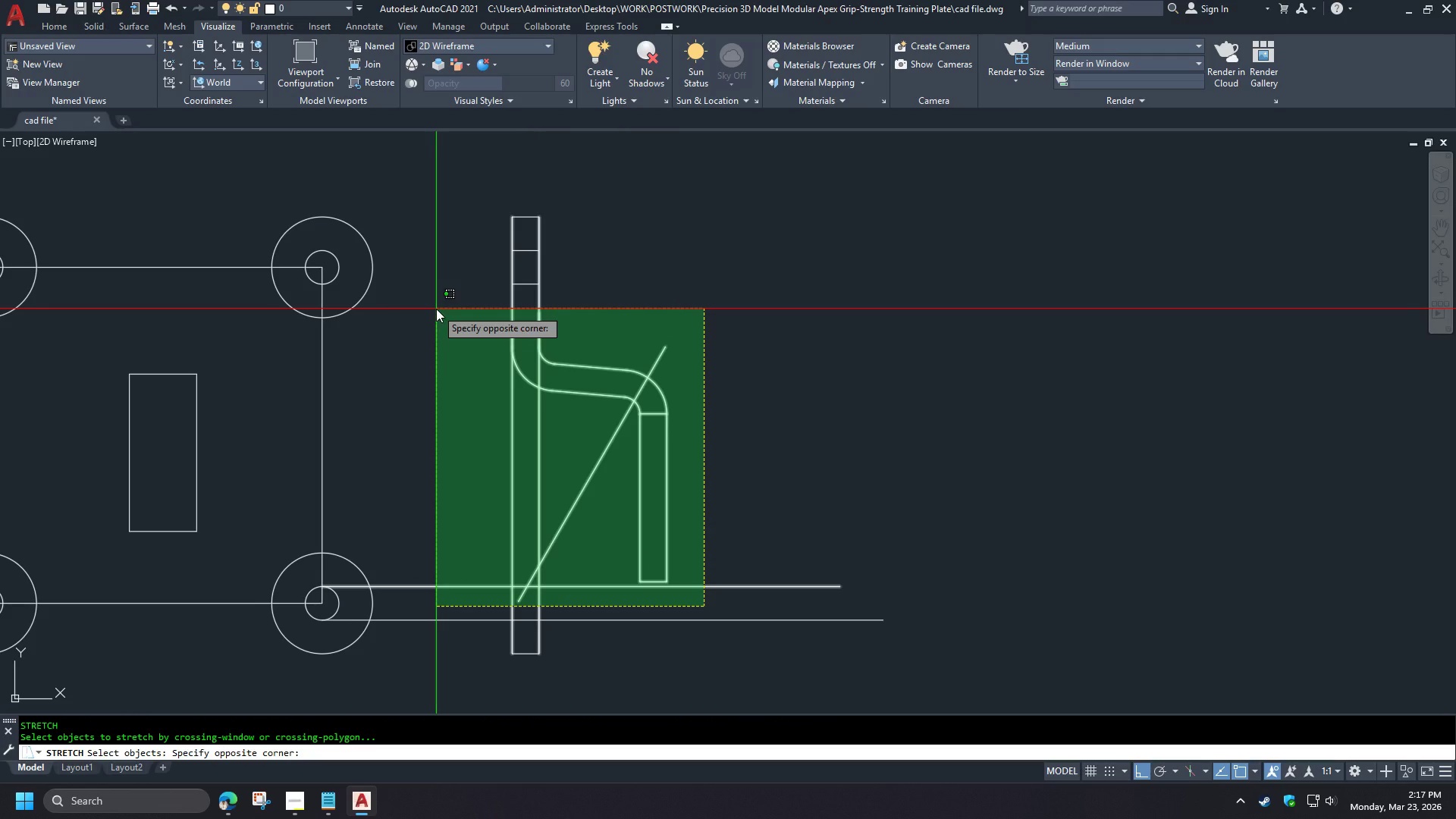 
left_click([434, 303])
 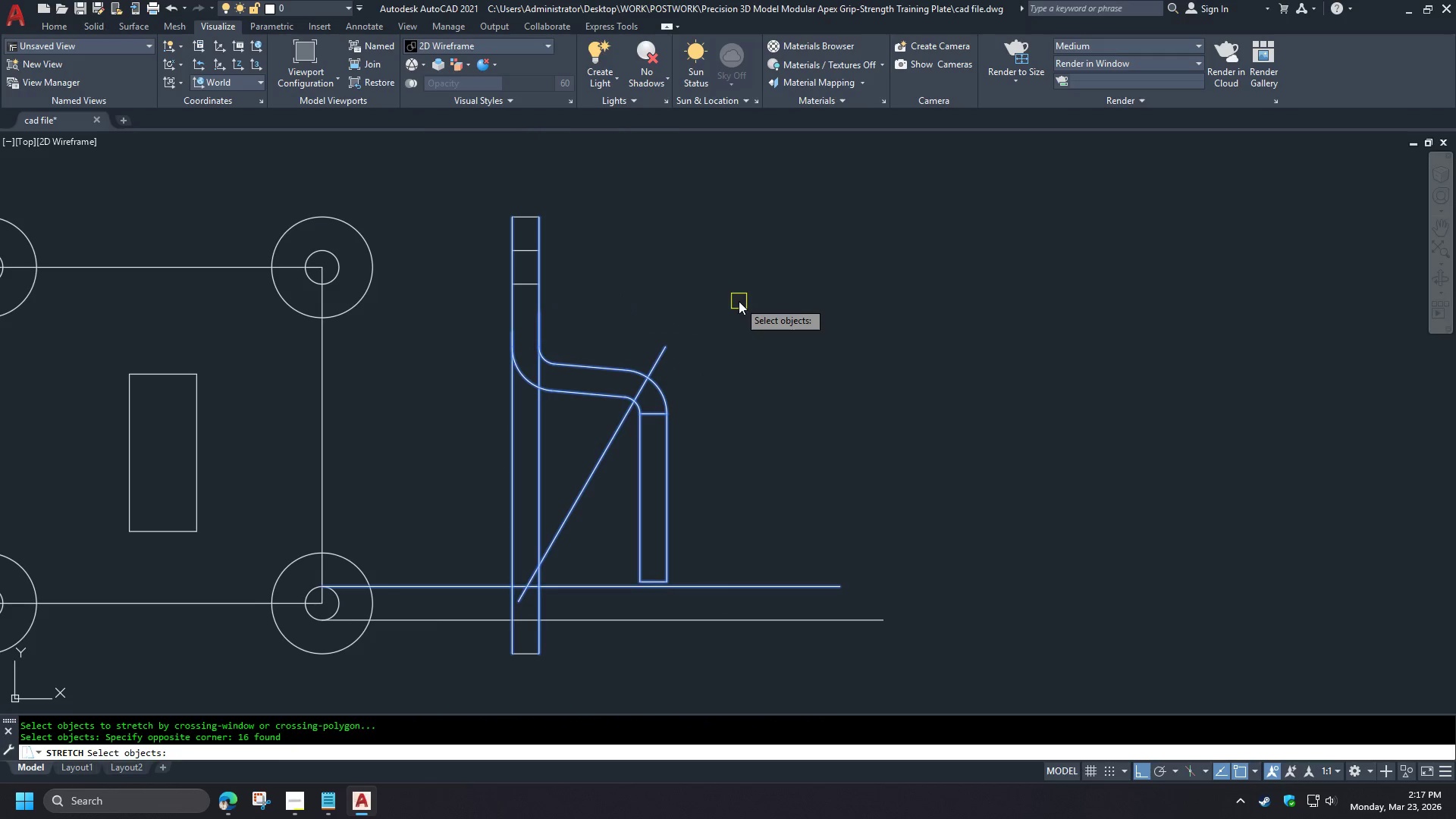 
key(Space)
 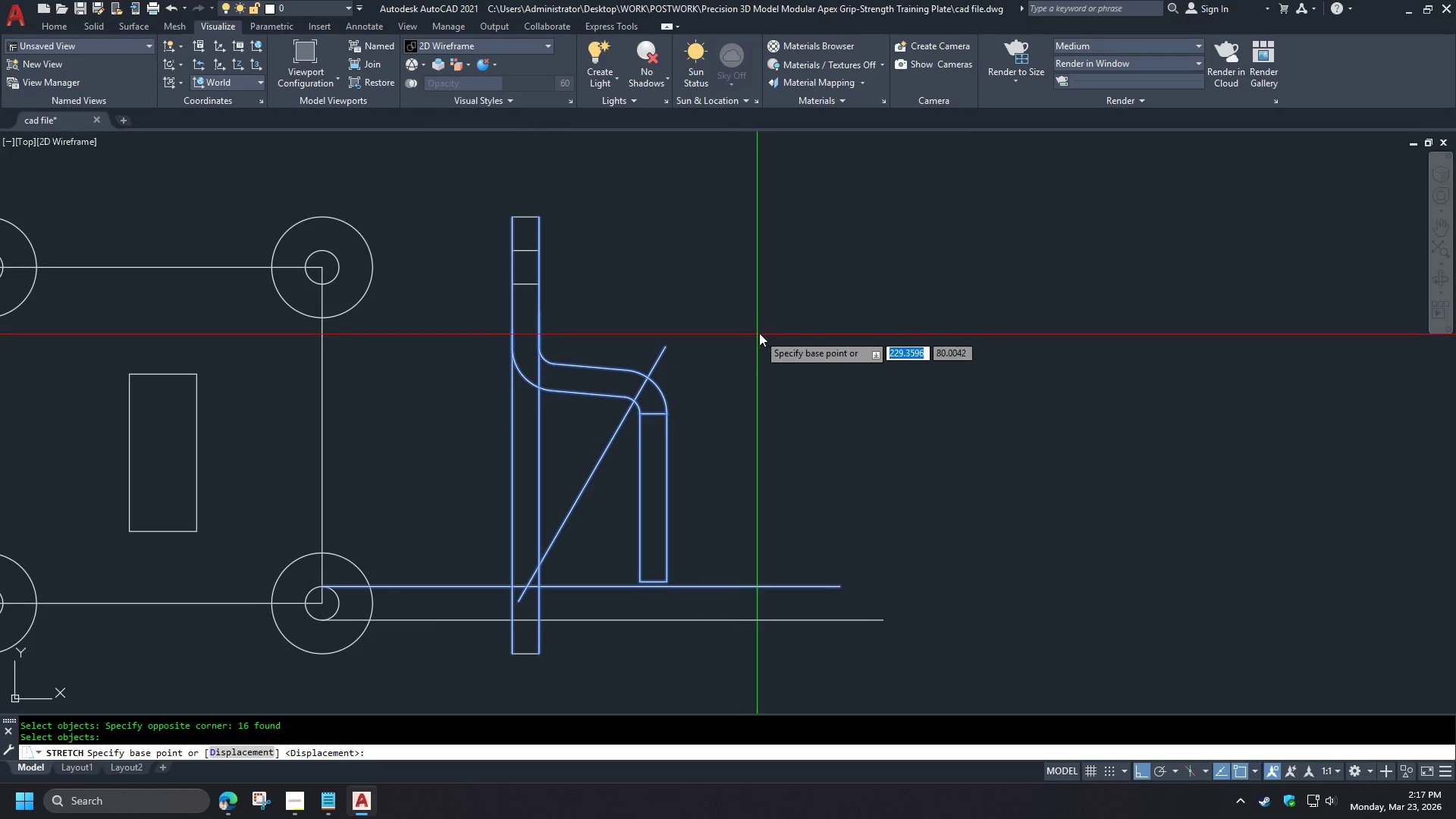 
left_click([759, 333])
 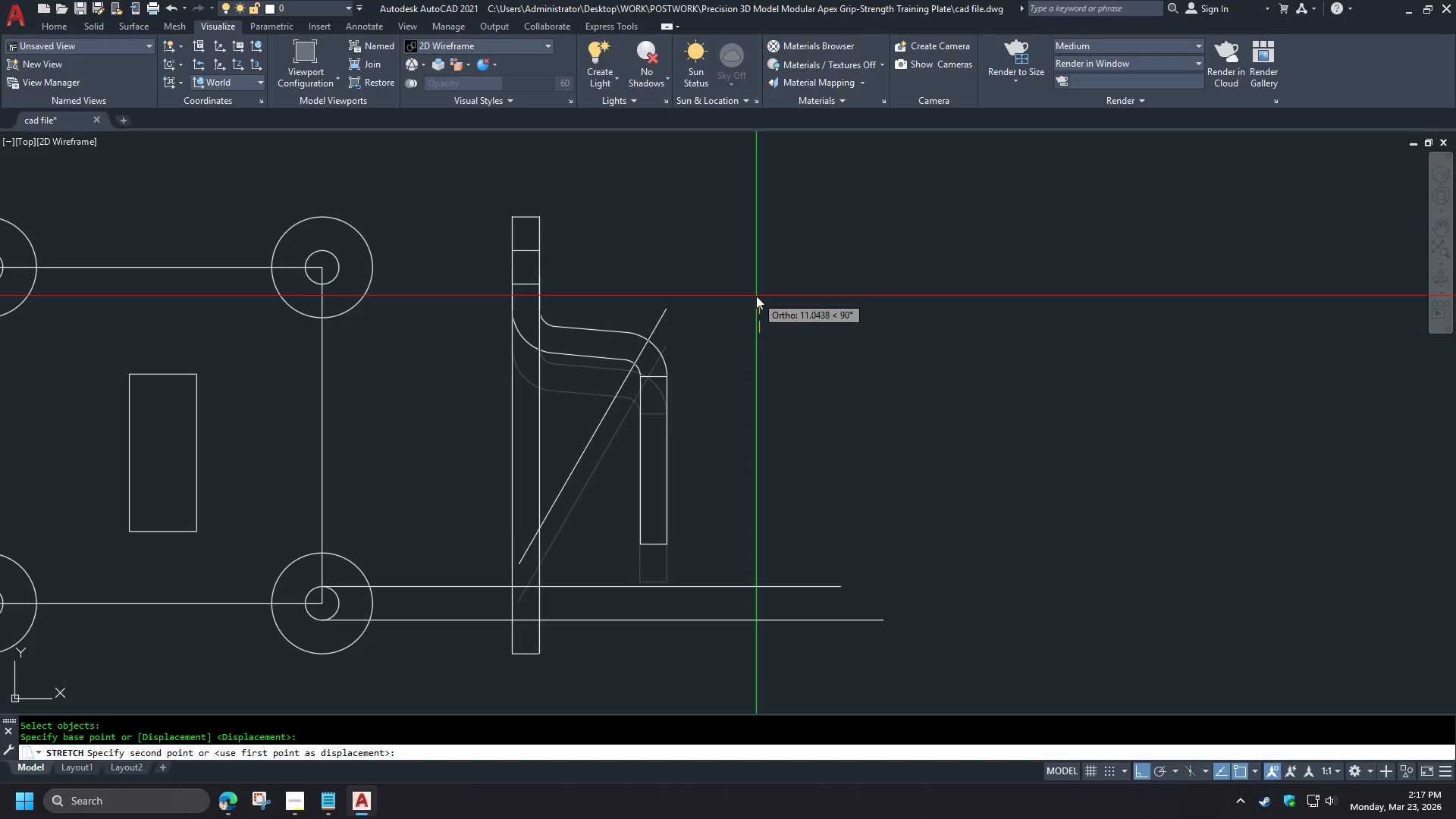 
left_click([756, 296])
 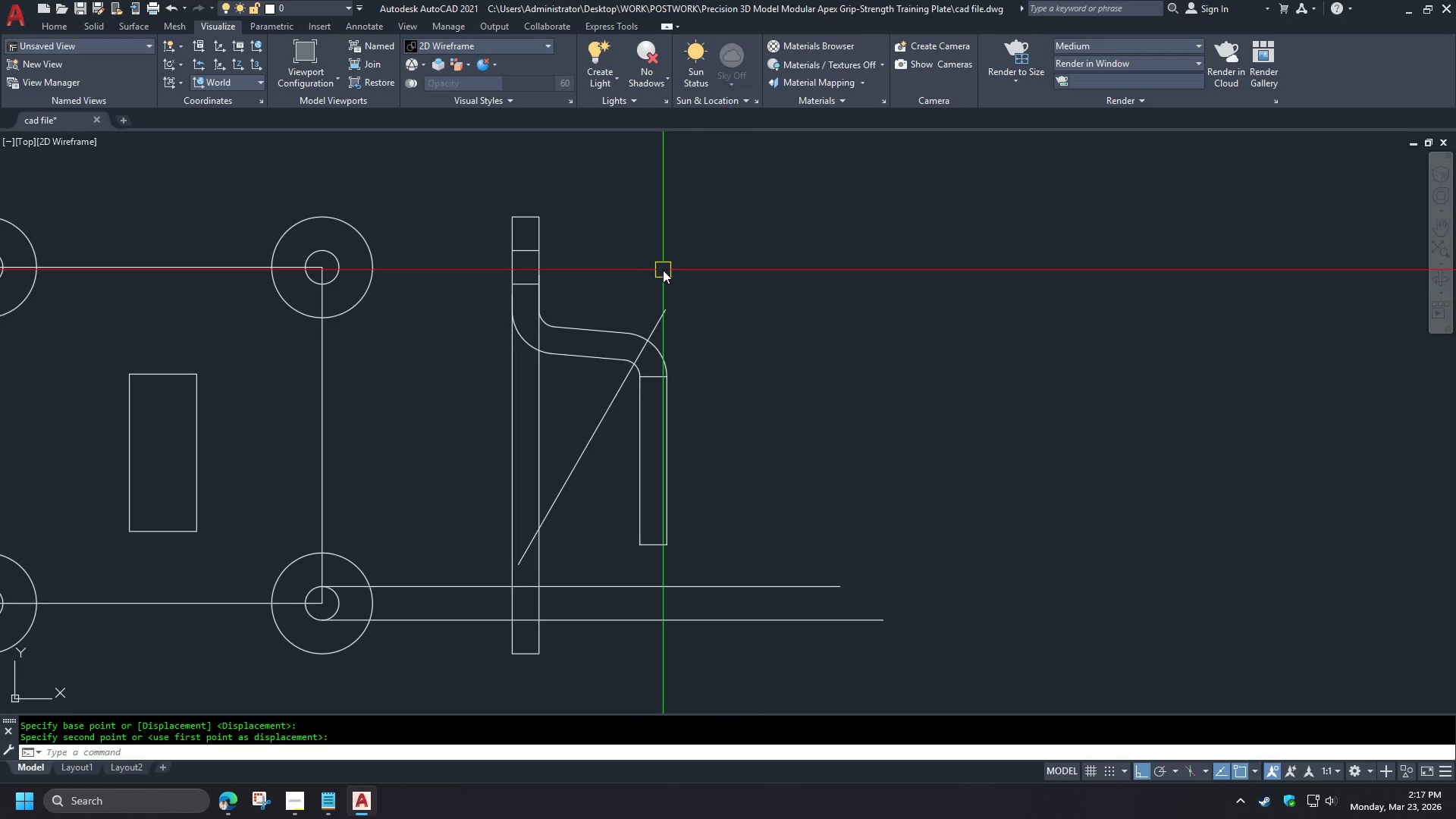 
scroll: coordinate [594, 274], scroll_direction: up, amount: 2.0
 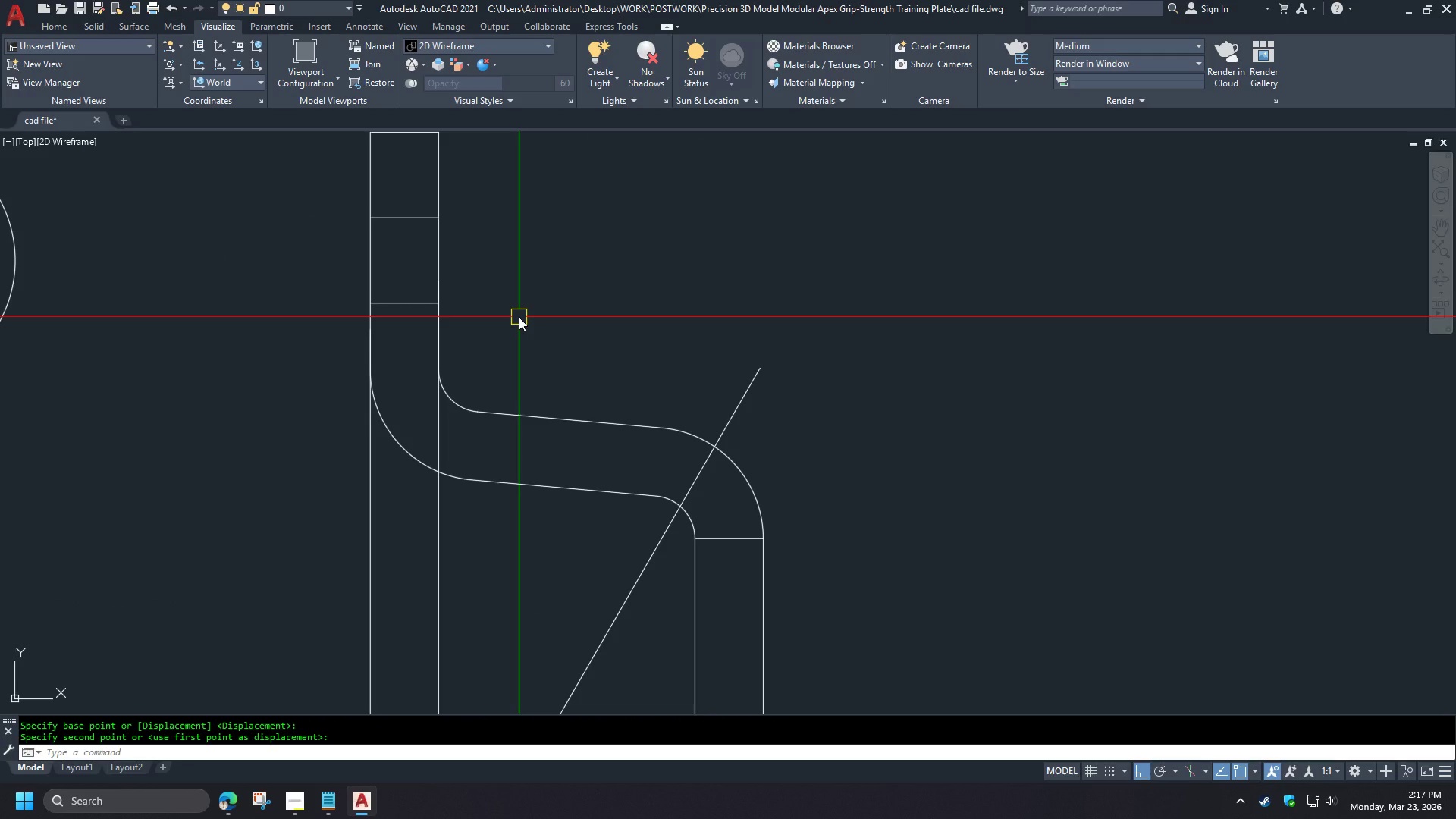 
key(L)
 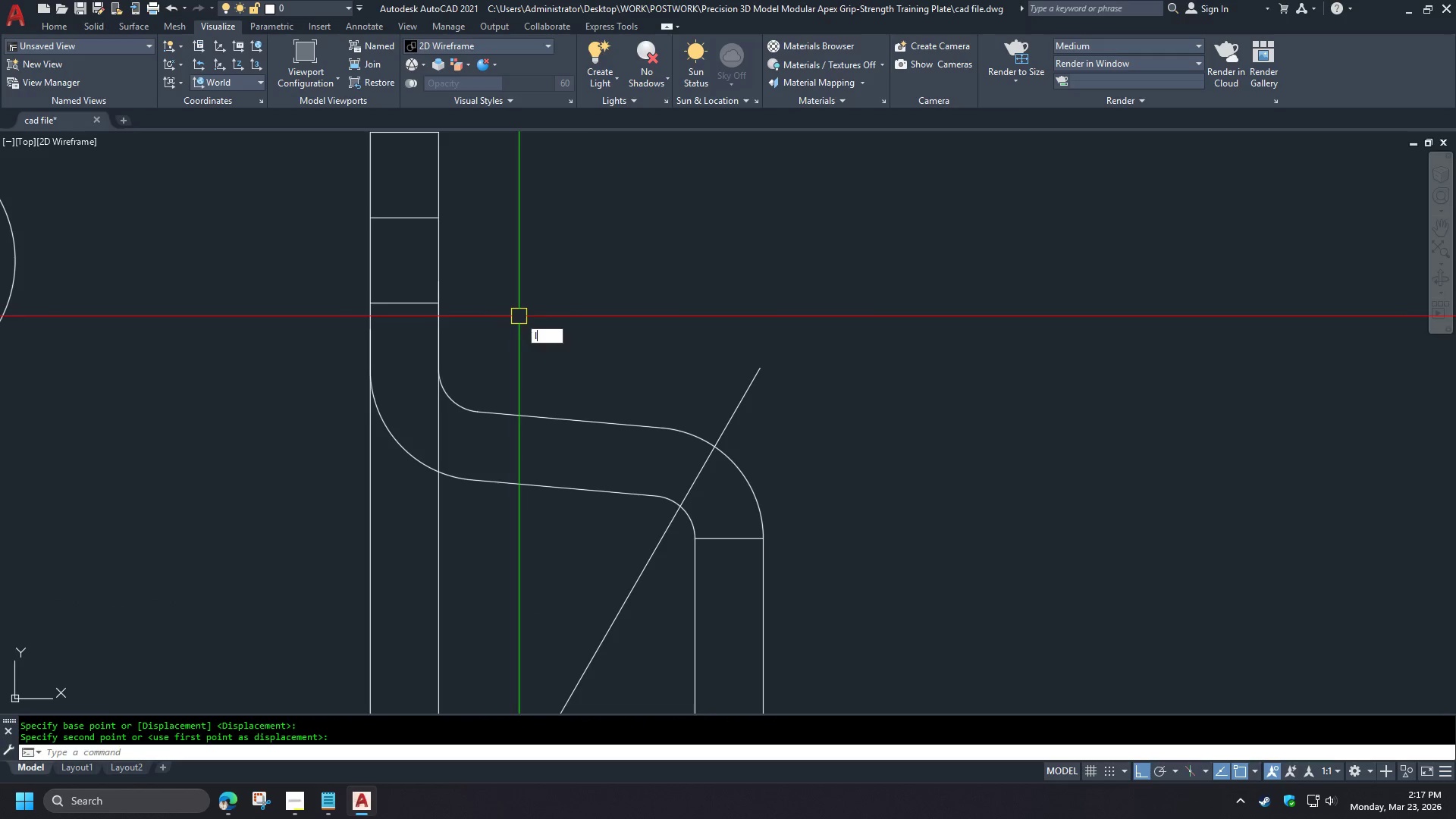 
key(Space)
 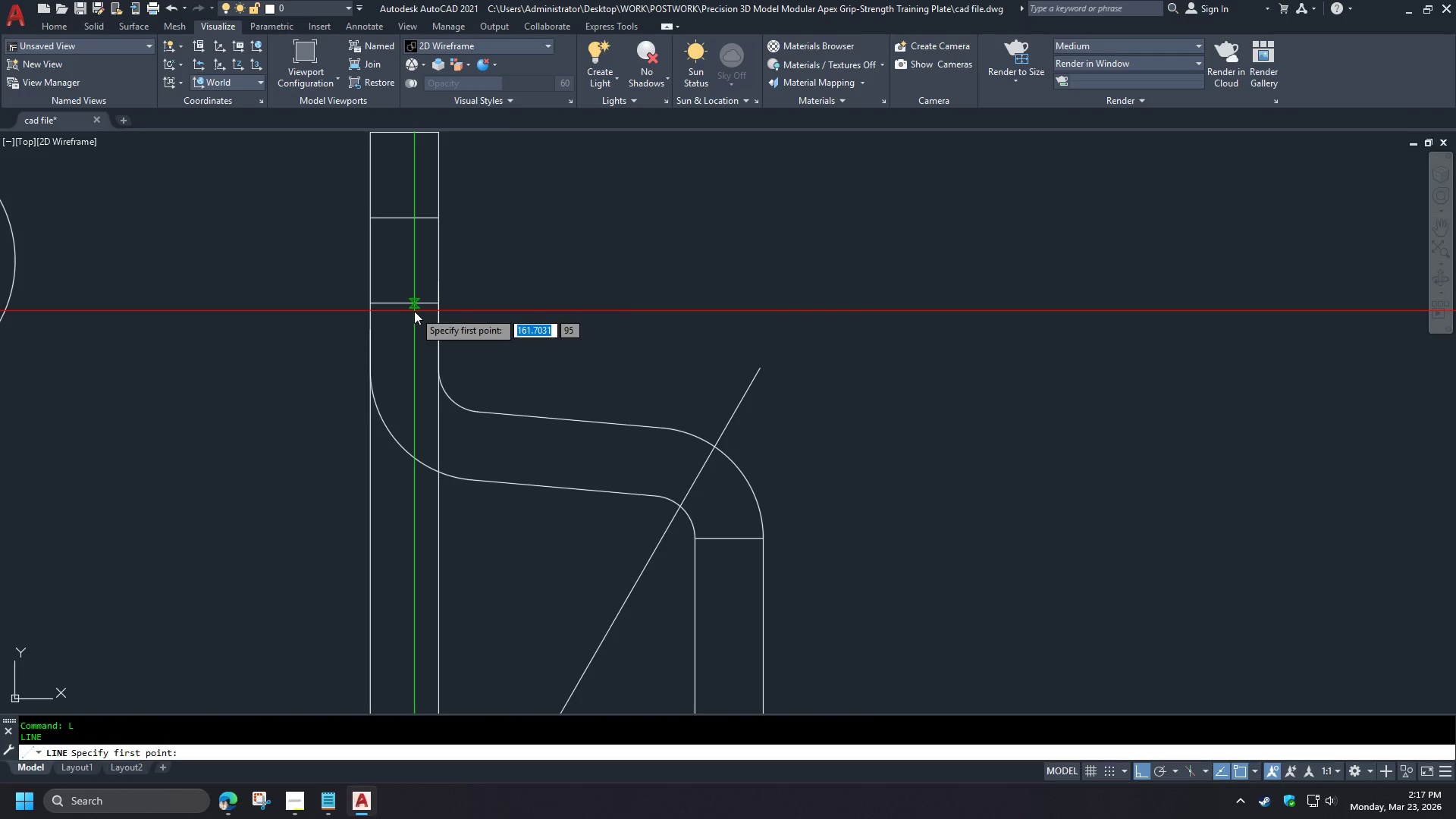 
left_click([414, 310])
 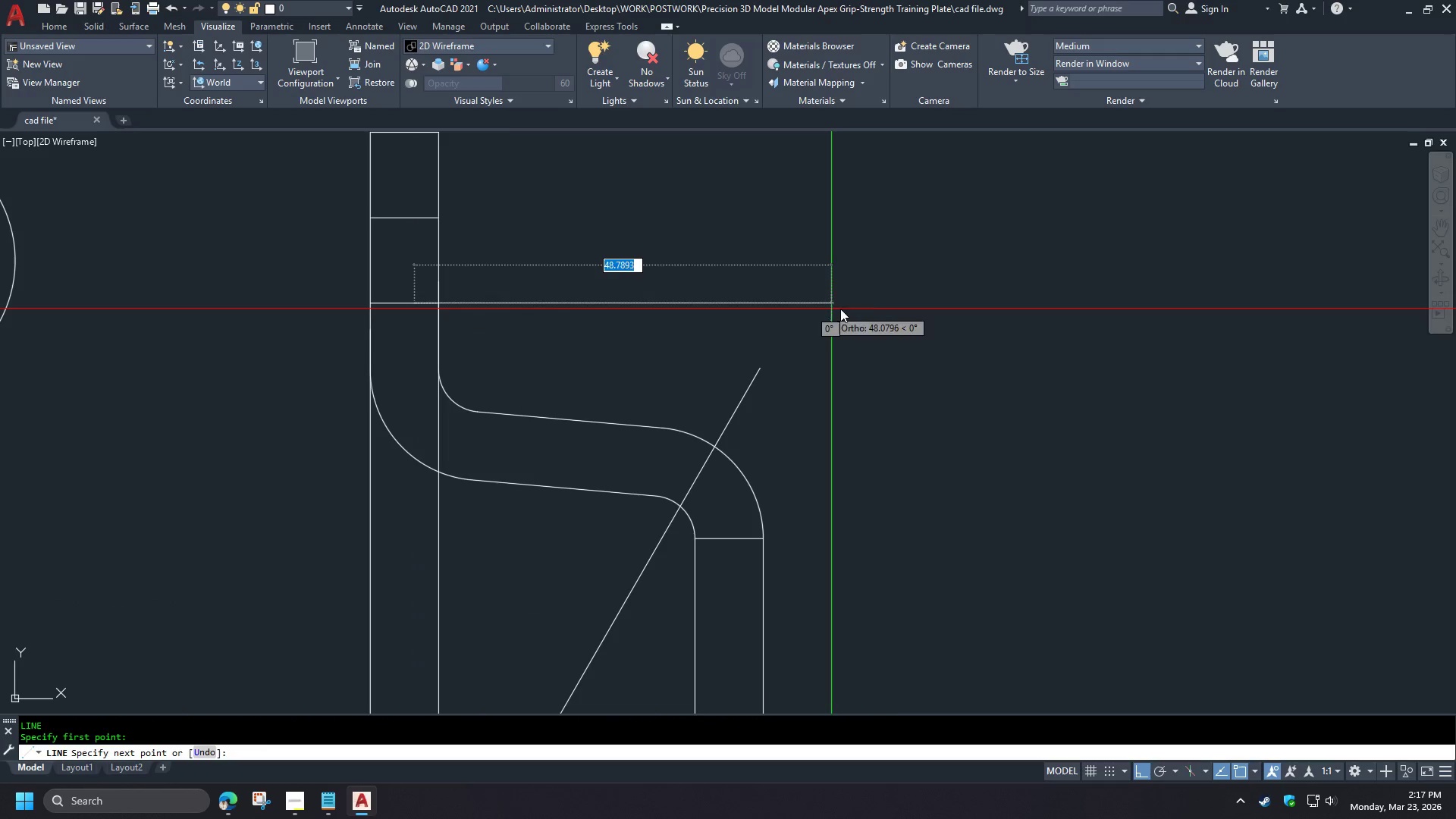 
left_click([930, 309])
 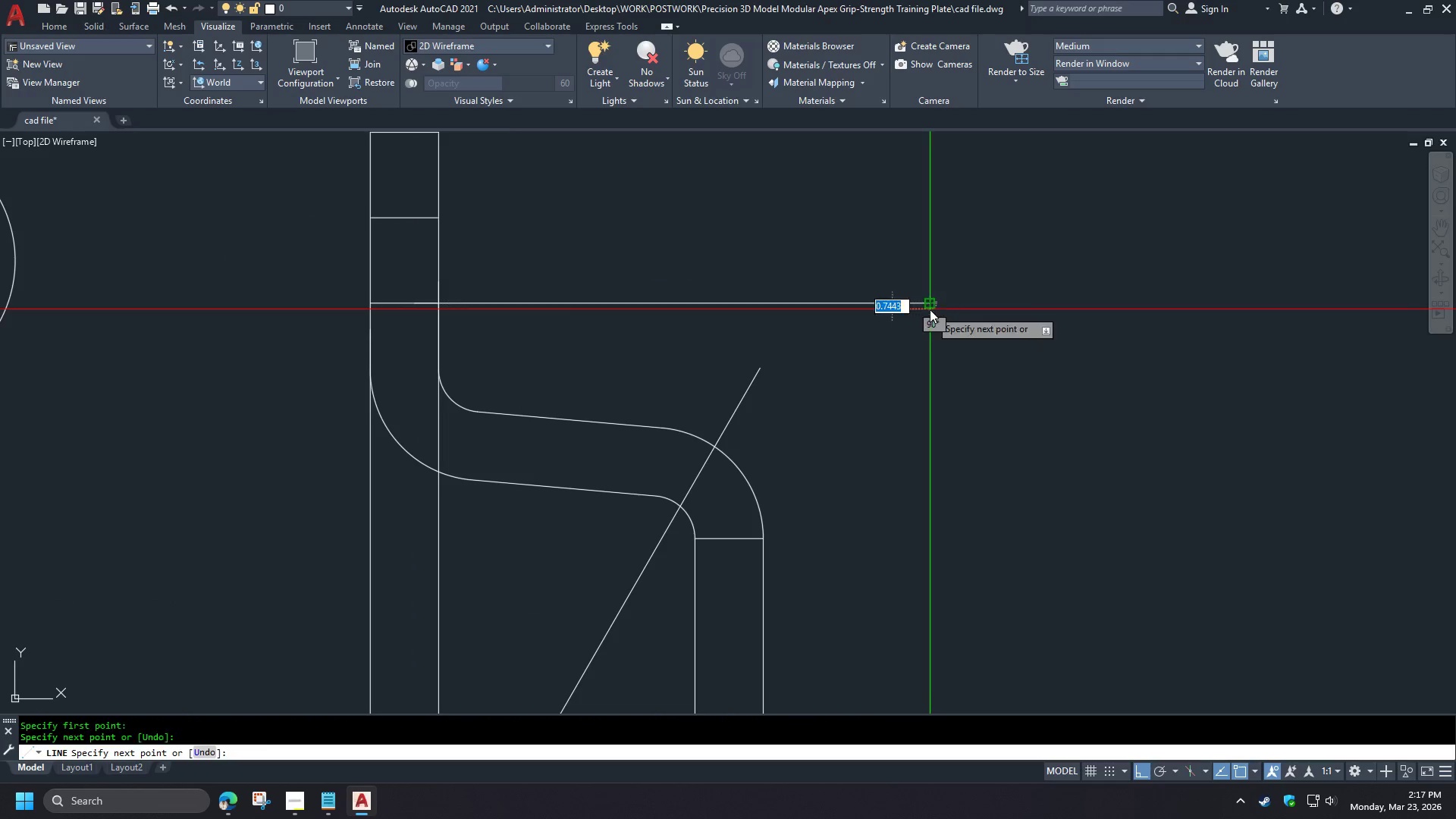 
key(Space)
 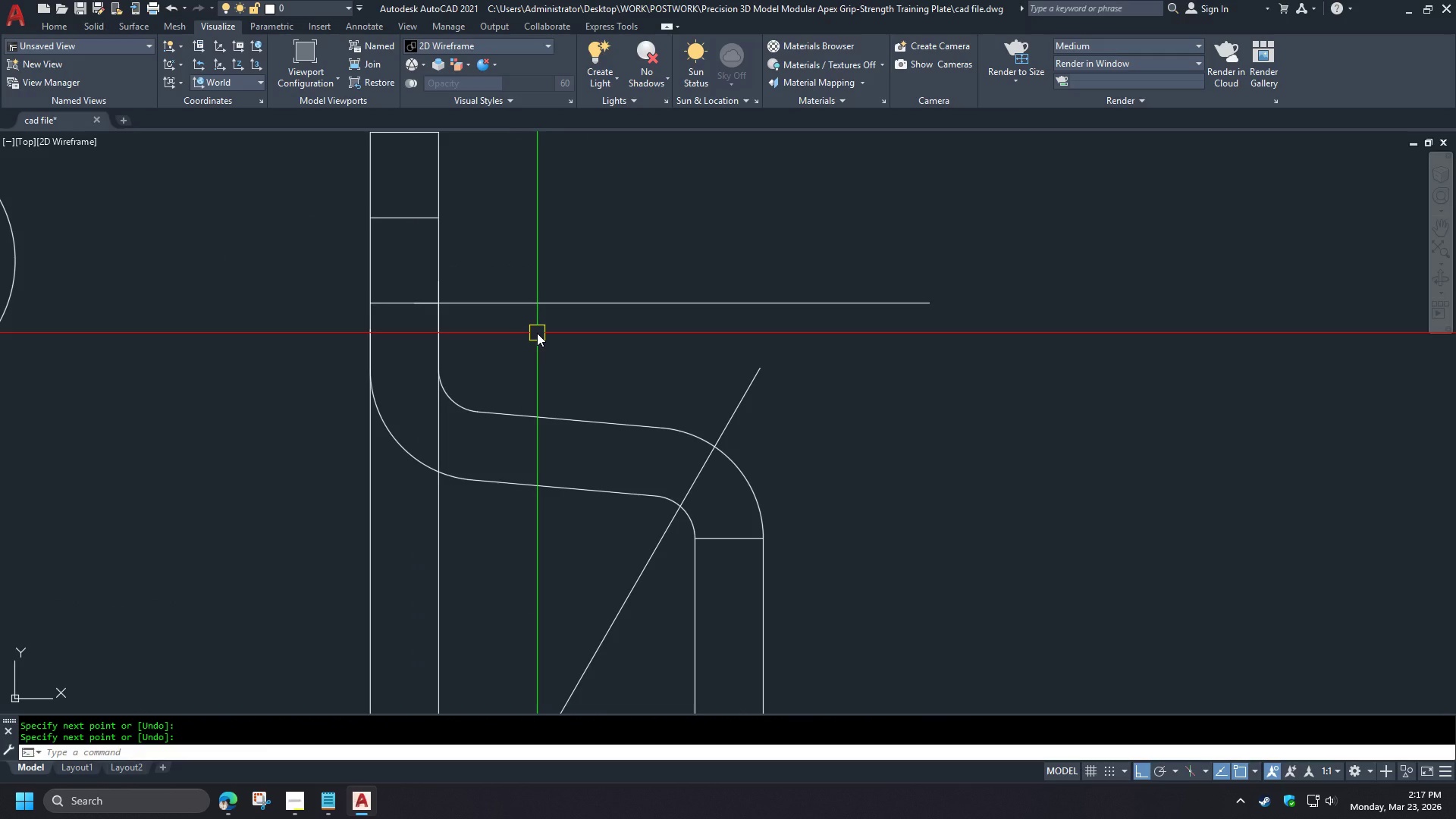 
key(O)
 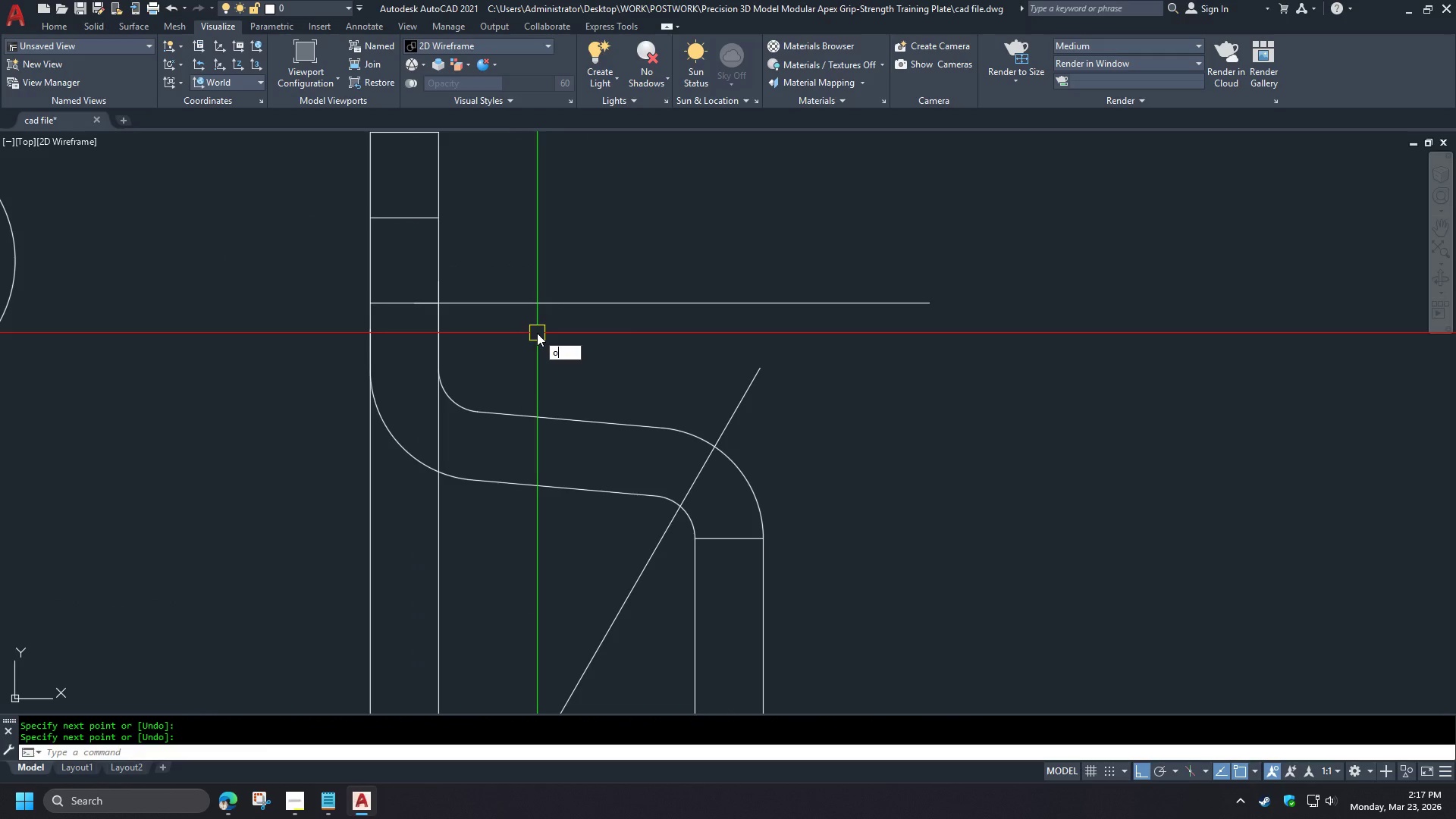 
key(Space)
 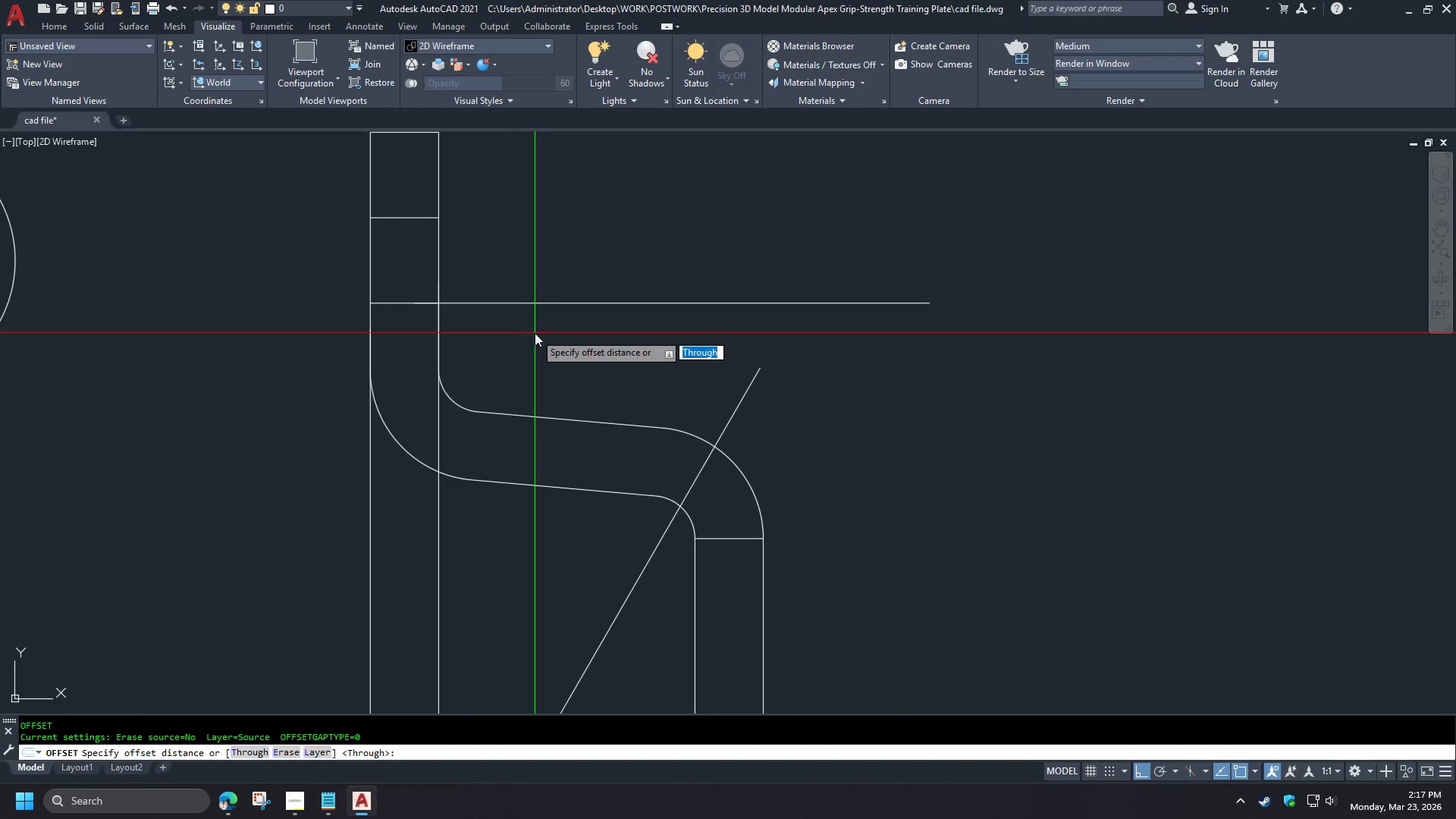 
key(T)
 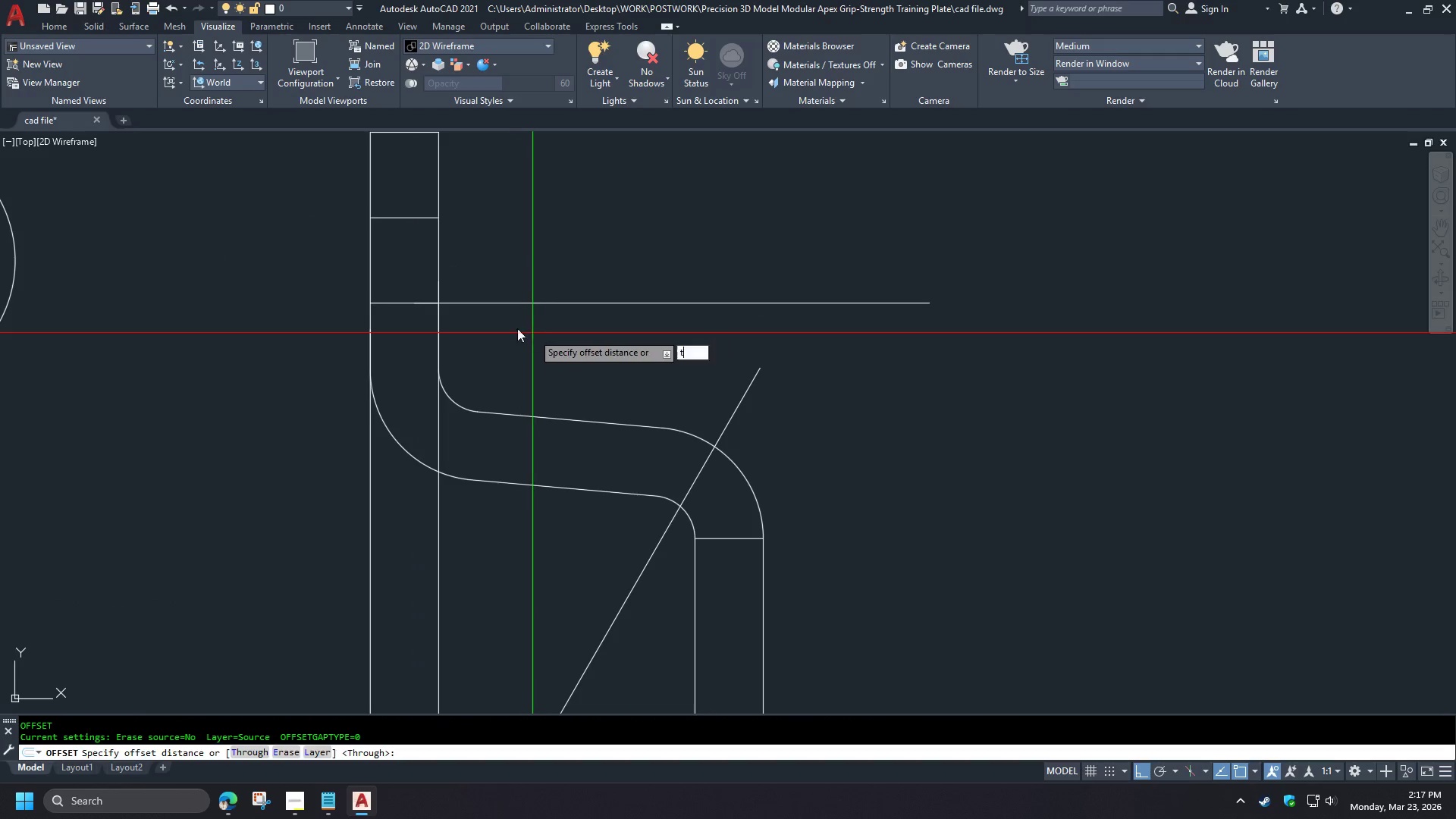 
key(Space)
 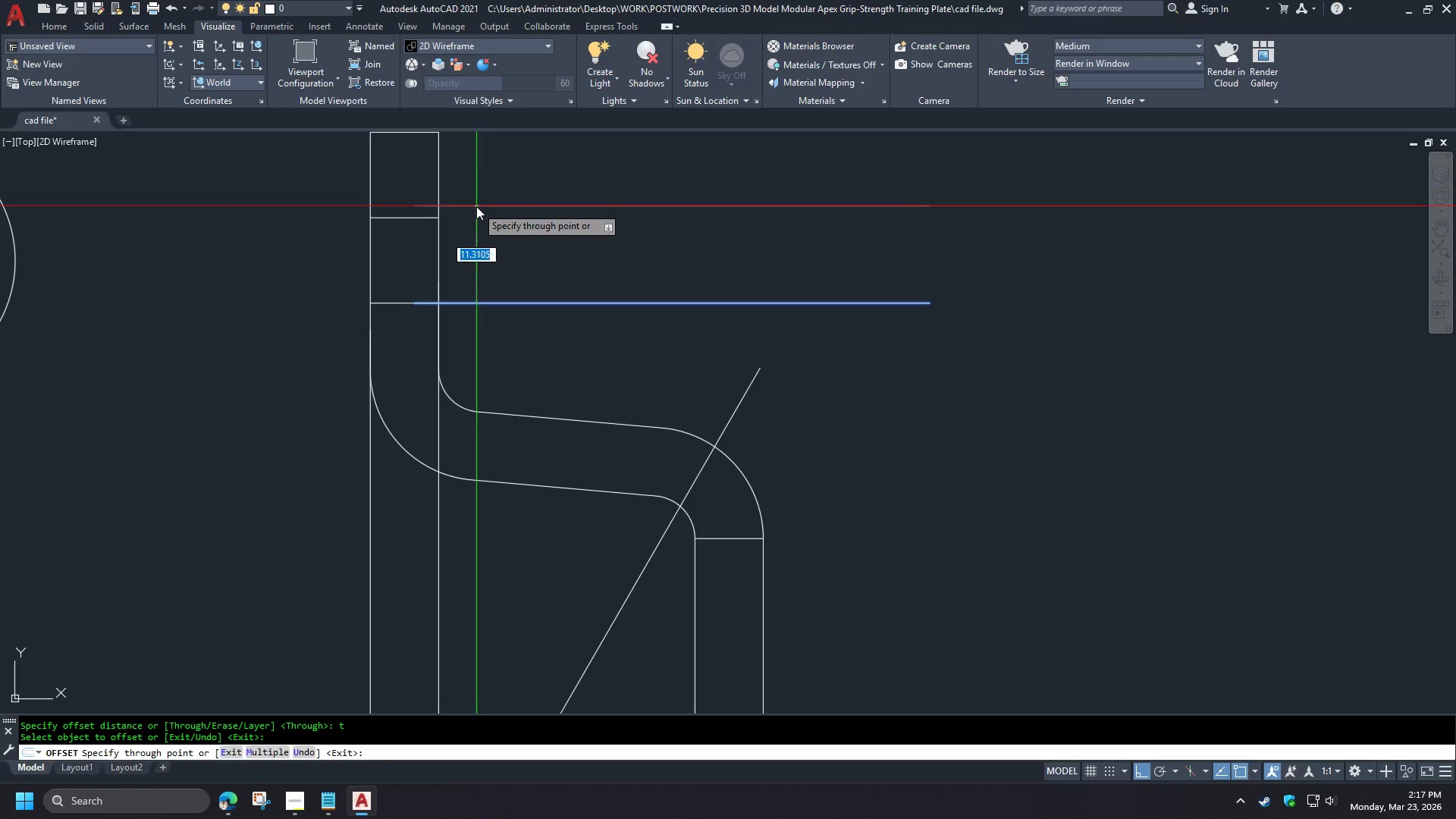 
scroll: coordinate [476, 234], scroll_direction: down, amount: 1.0
 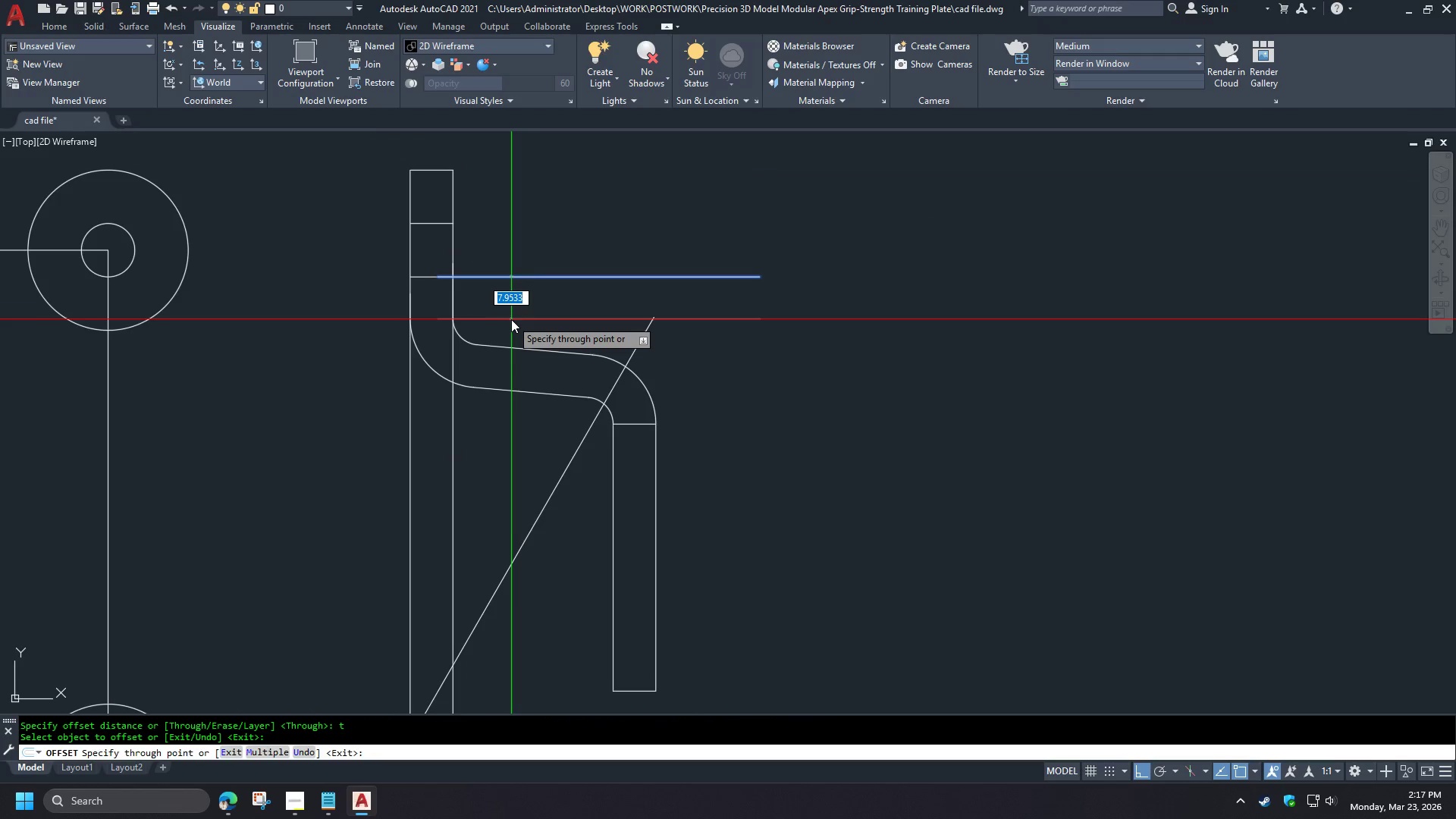 
key(Numpad1)
 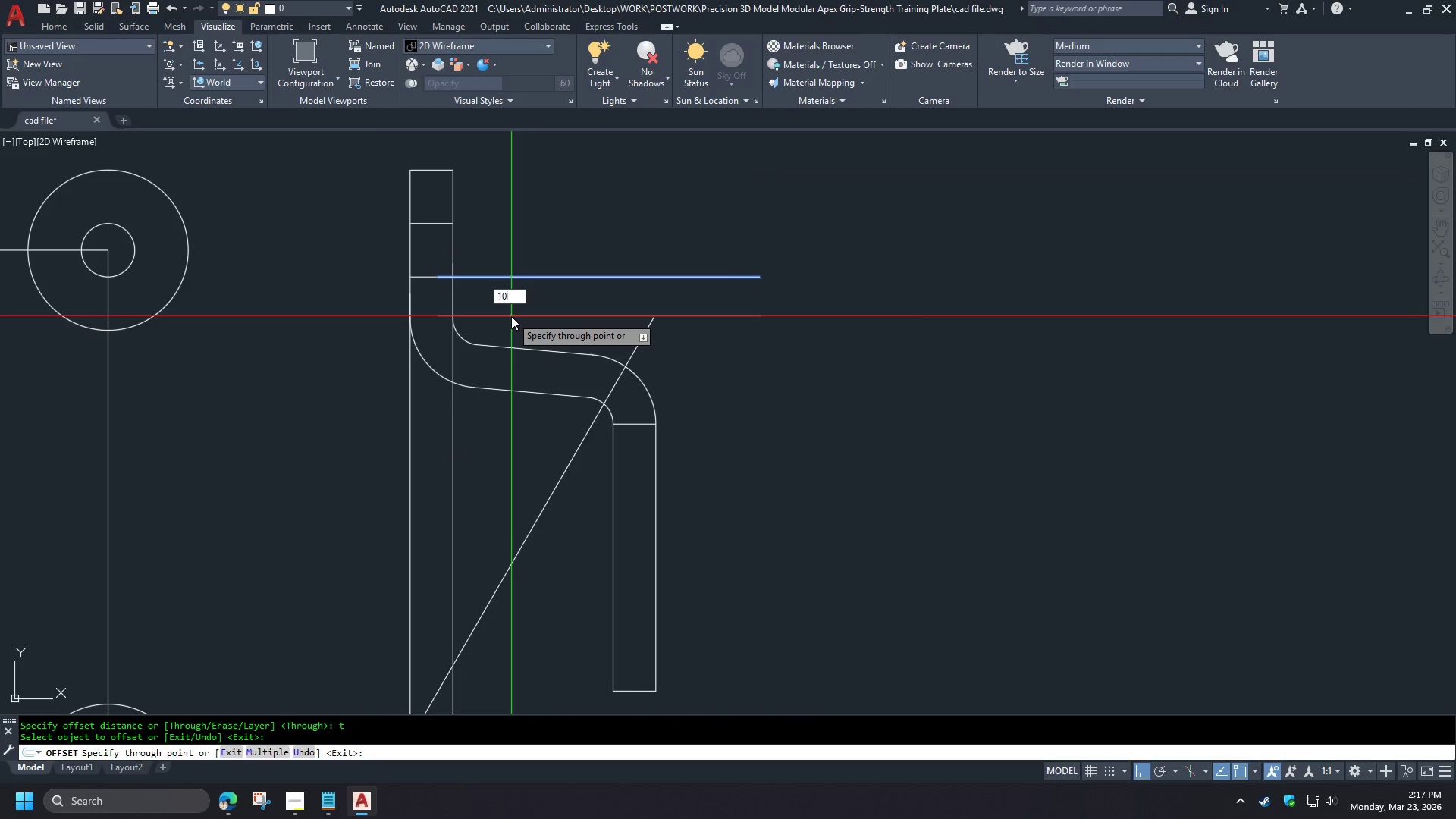 
key(Numpad0)
 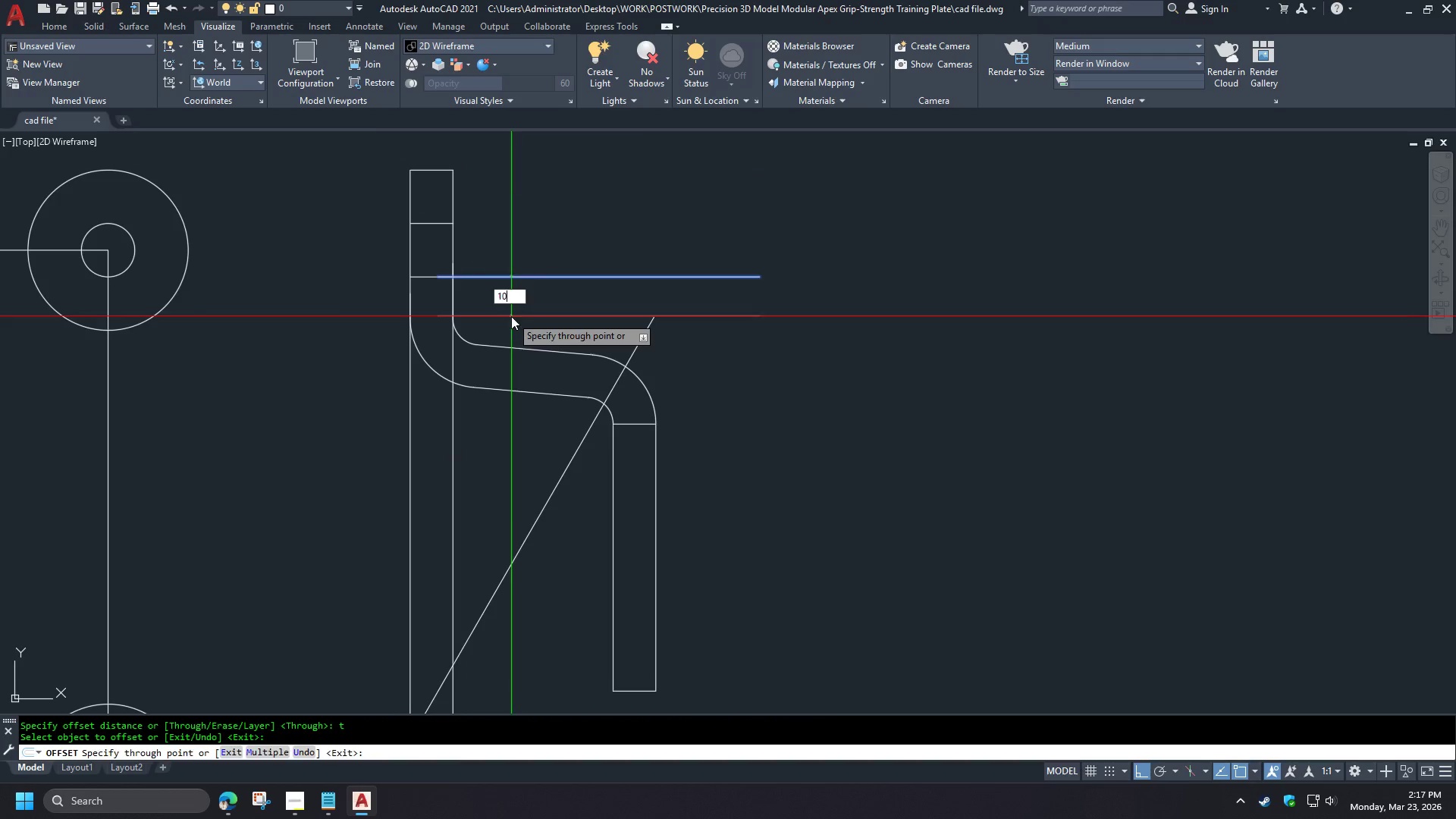 
key(NumpadEnter)
 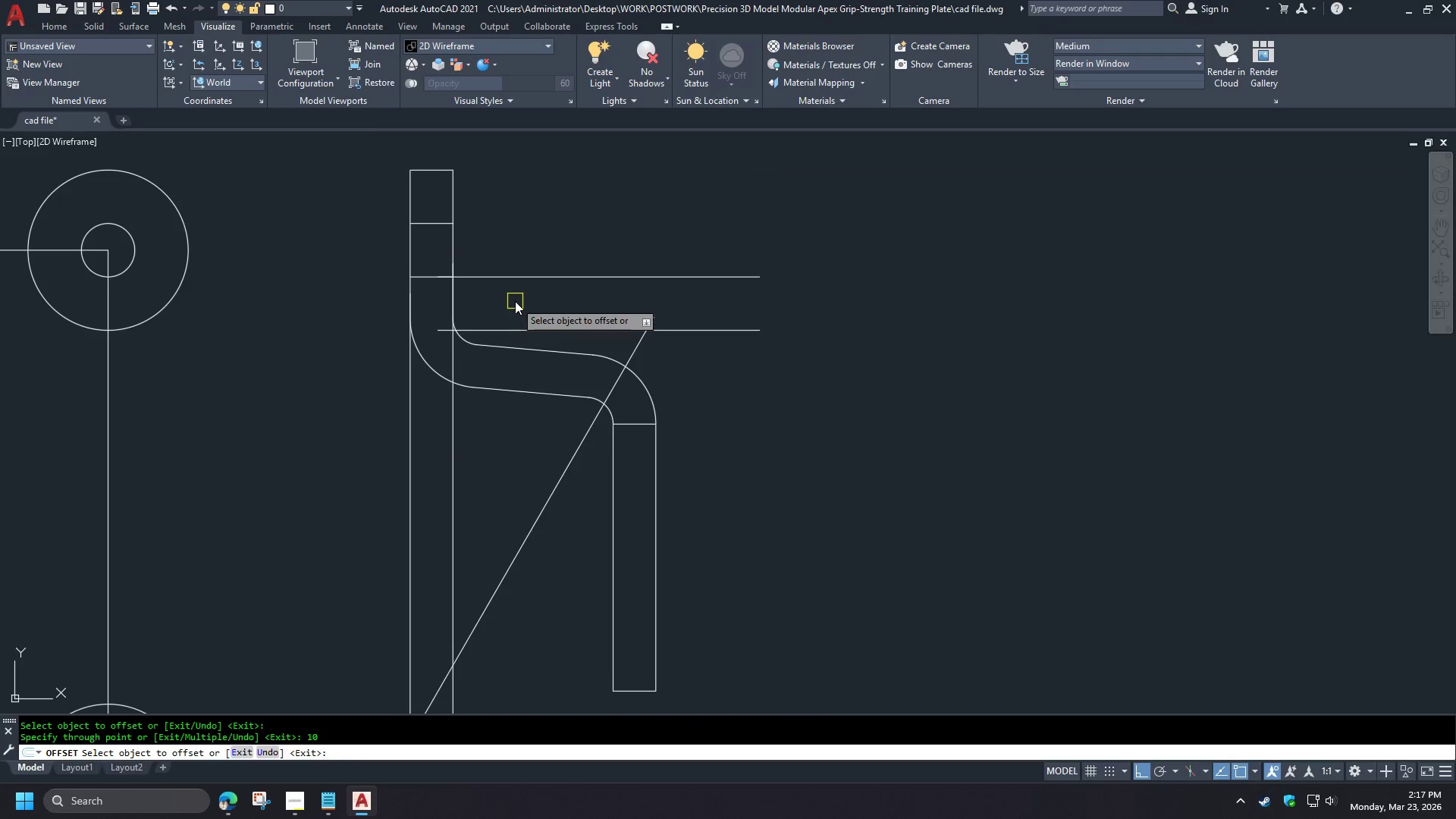 
key(Space)
 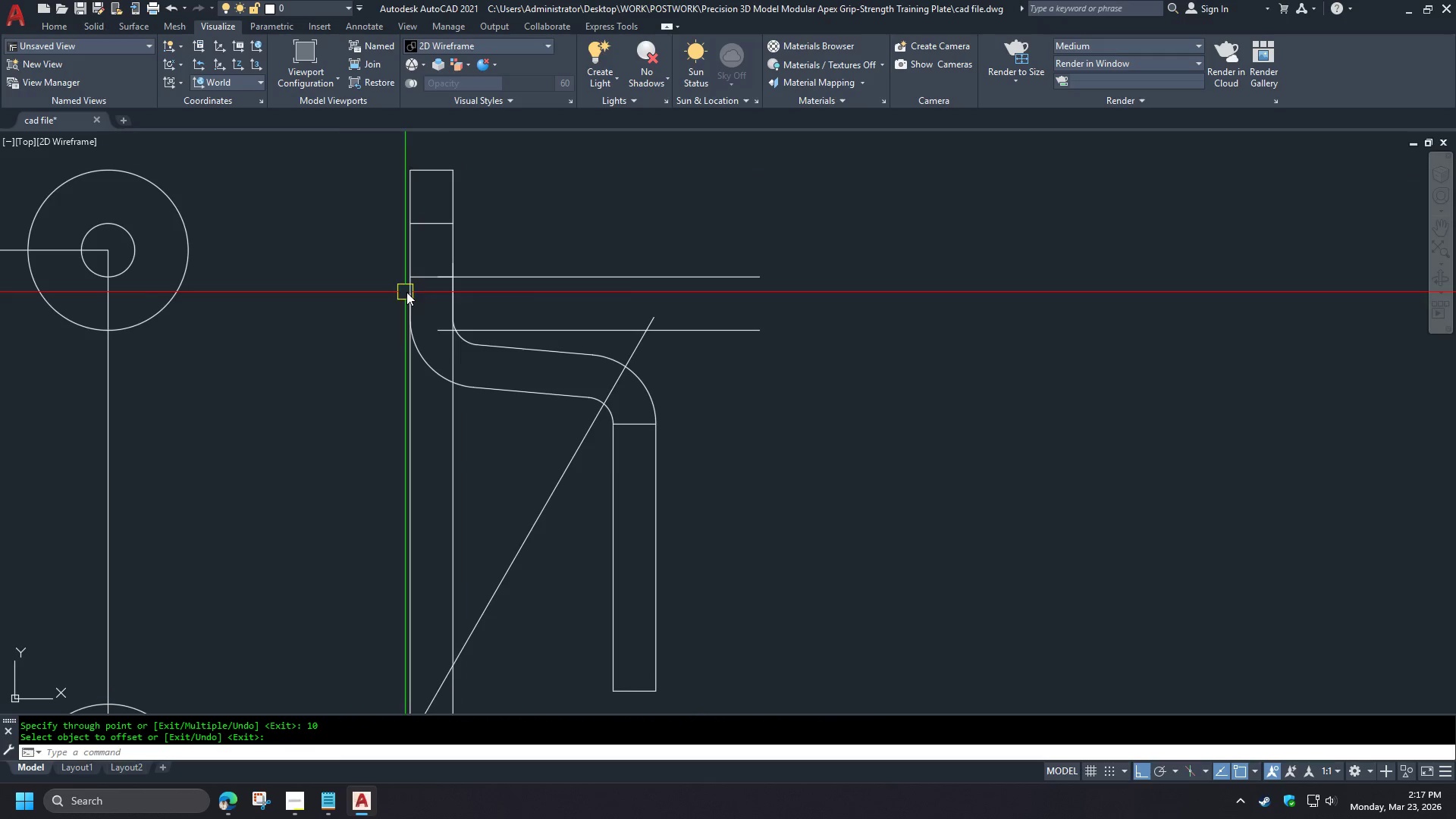 
scroll: coordinate [597, 487], scroll_direction: down, amount: 2.0
 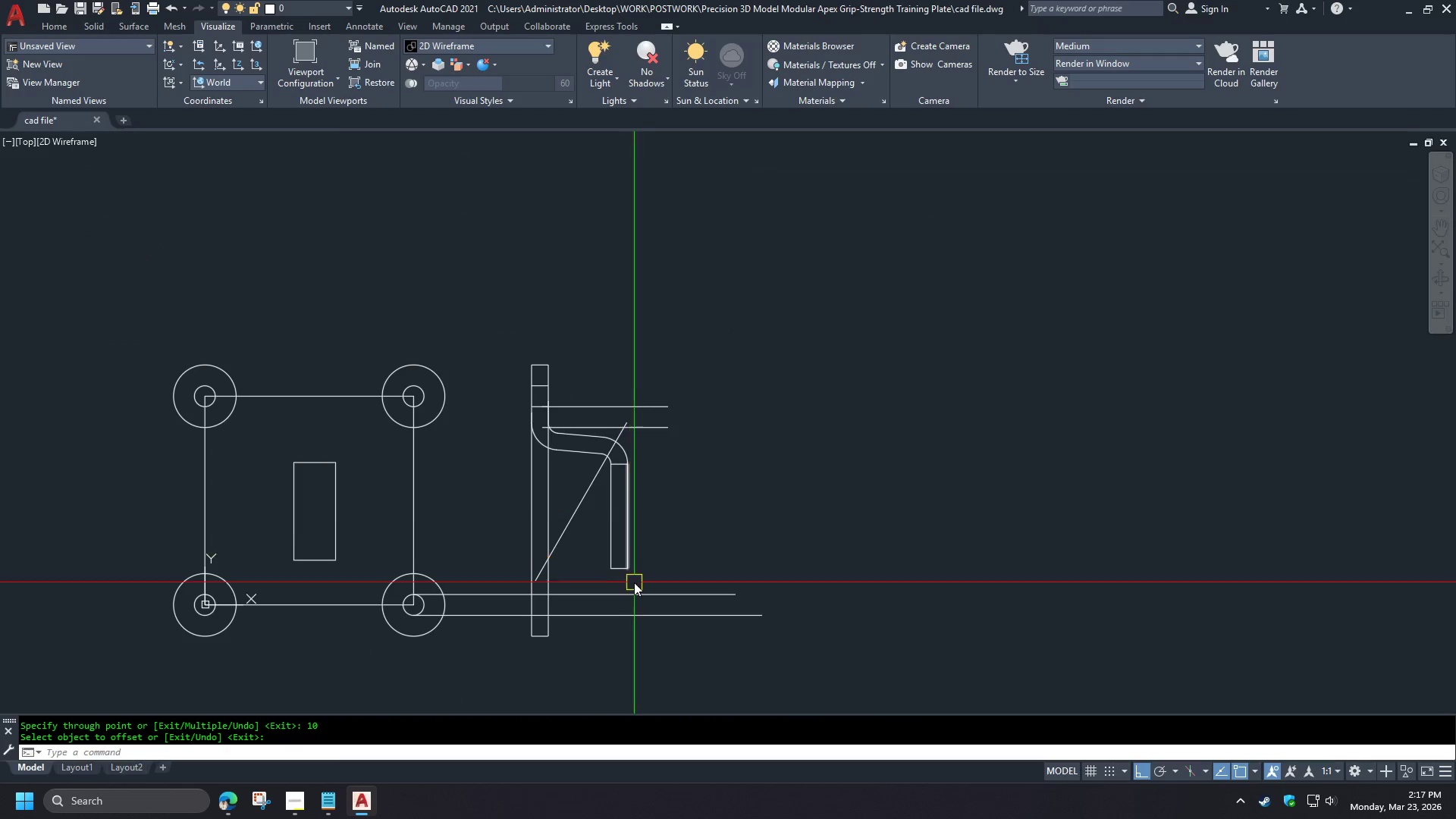 
key(S)
 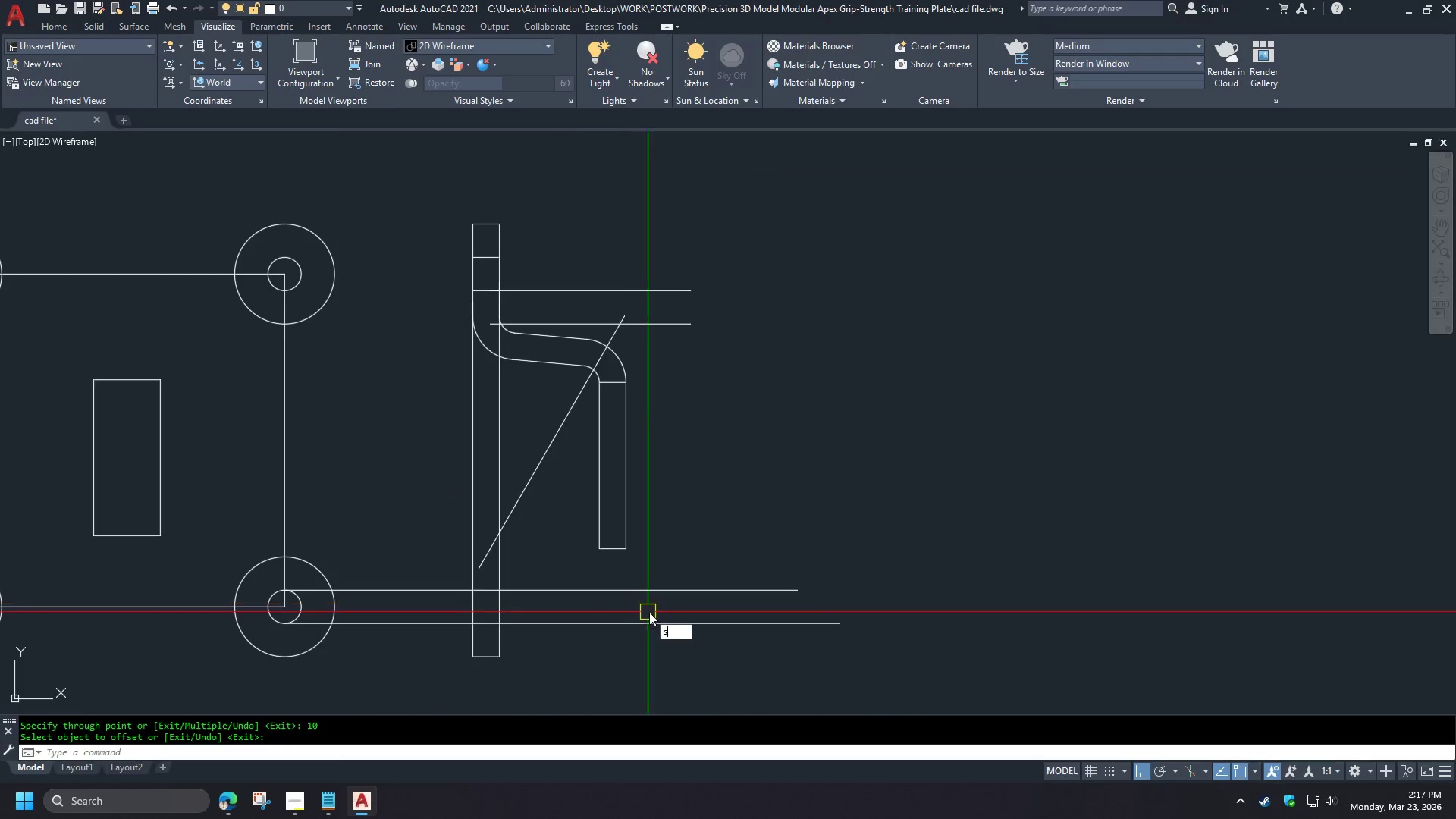 
key(Space)
 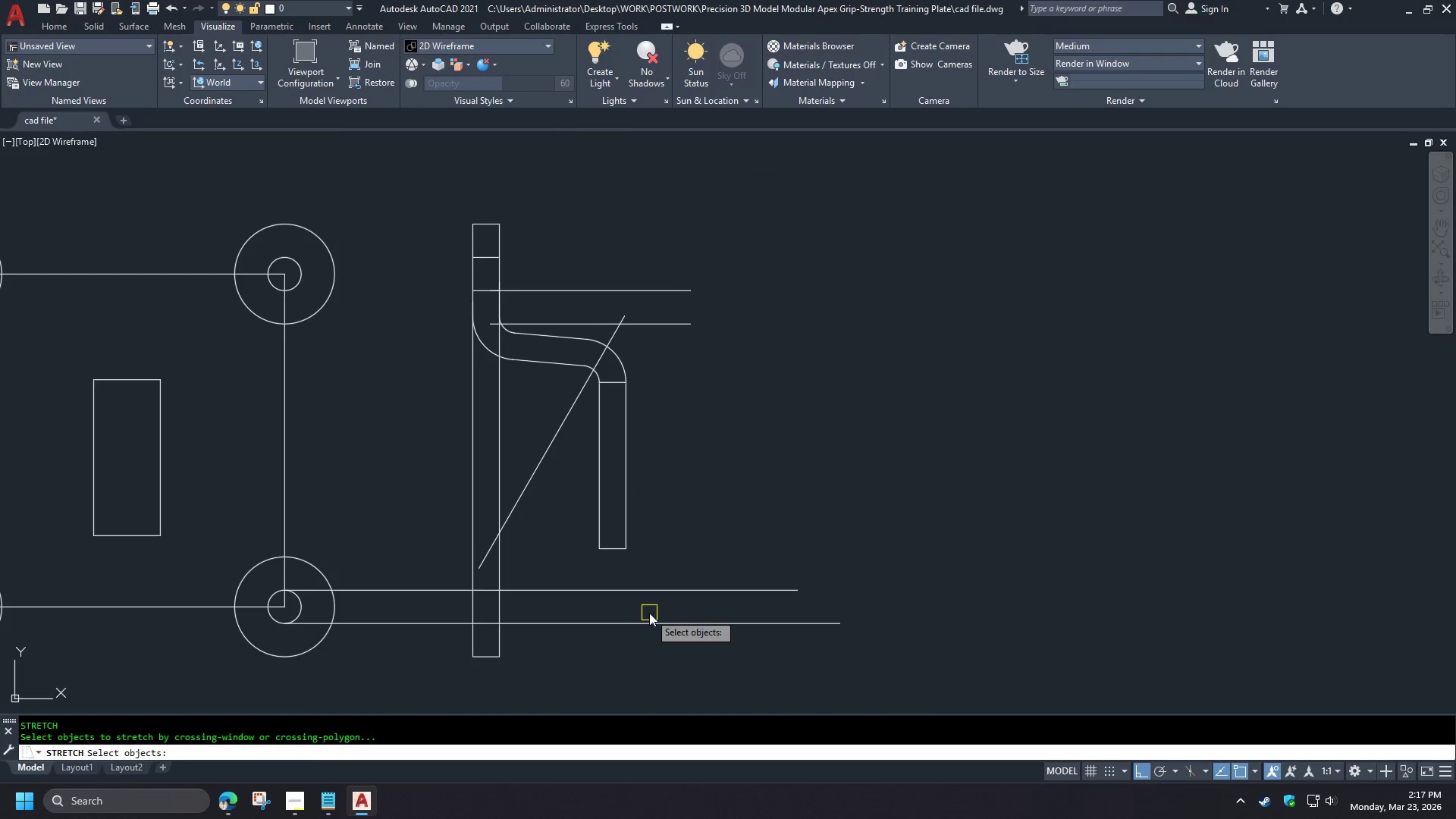 
scroll: coordinate [626, 602], scroll_direction: up, amount: 1.0
 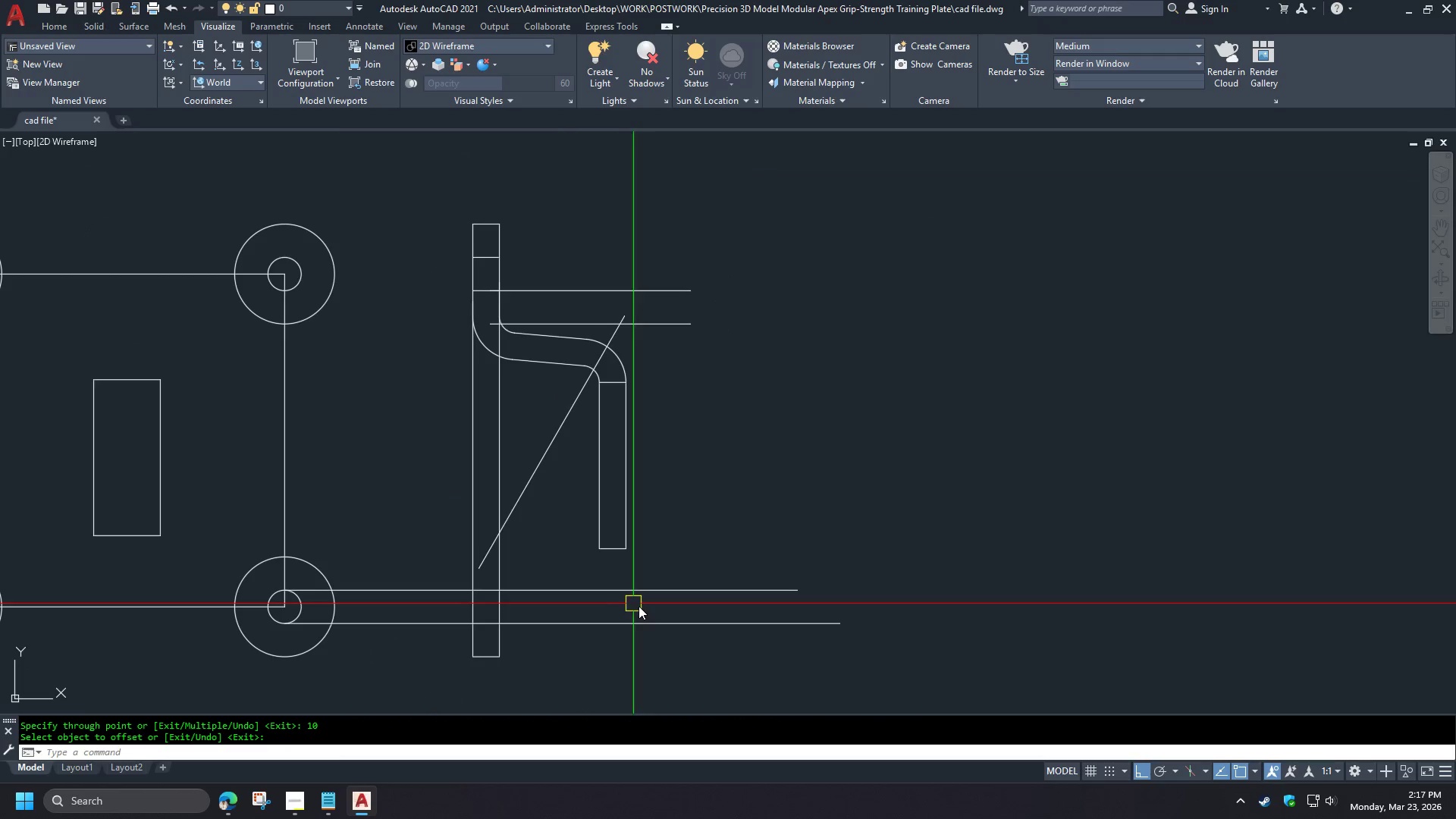 
left_click([651, 613])
 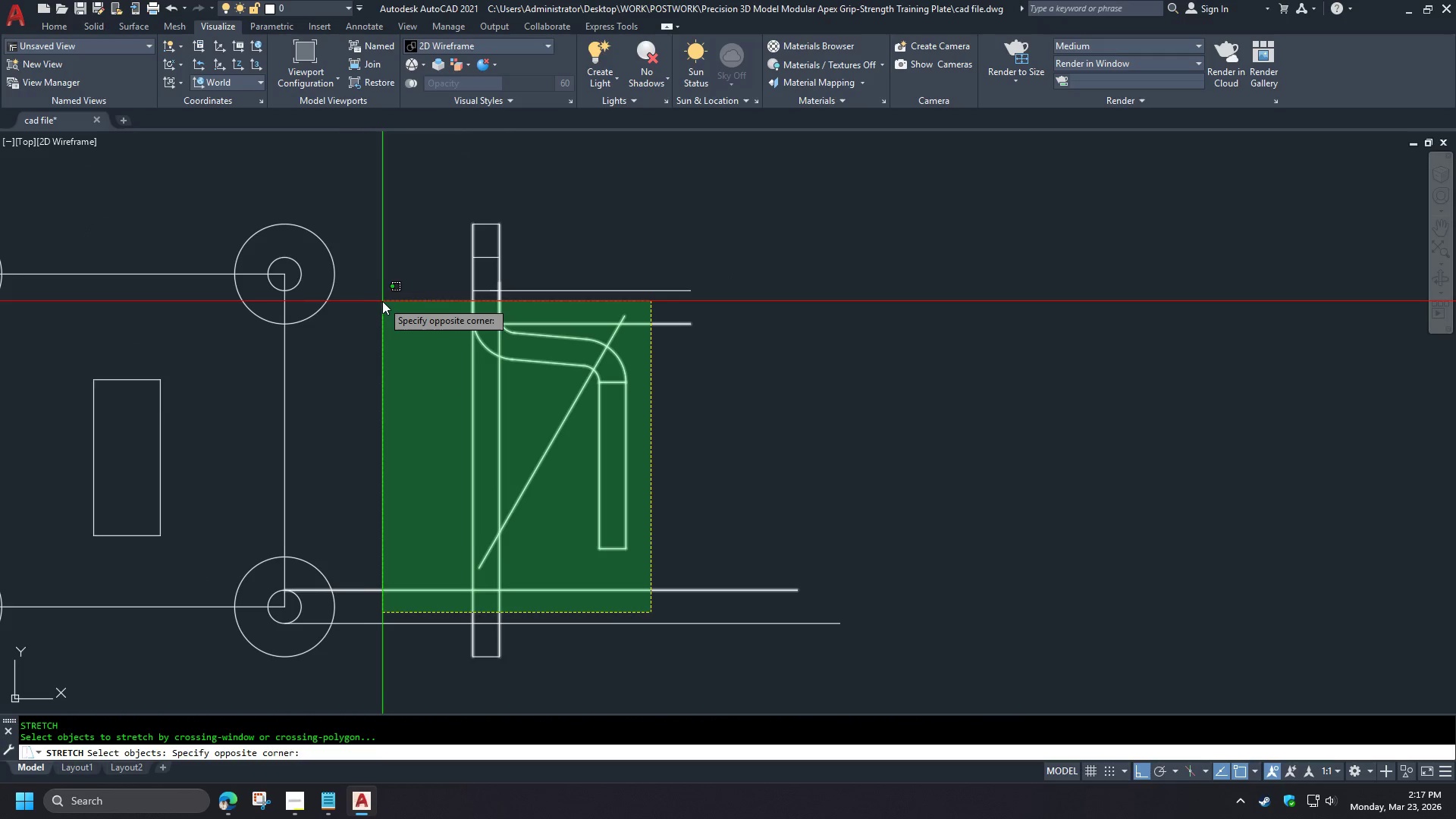 
left_click([384, 297])
 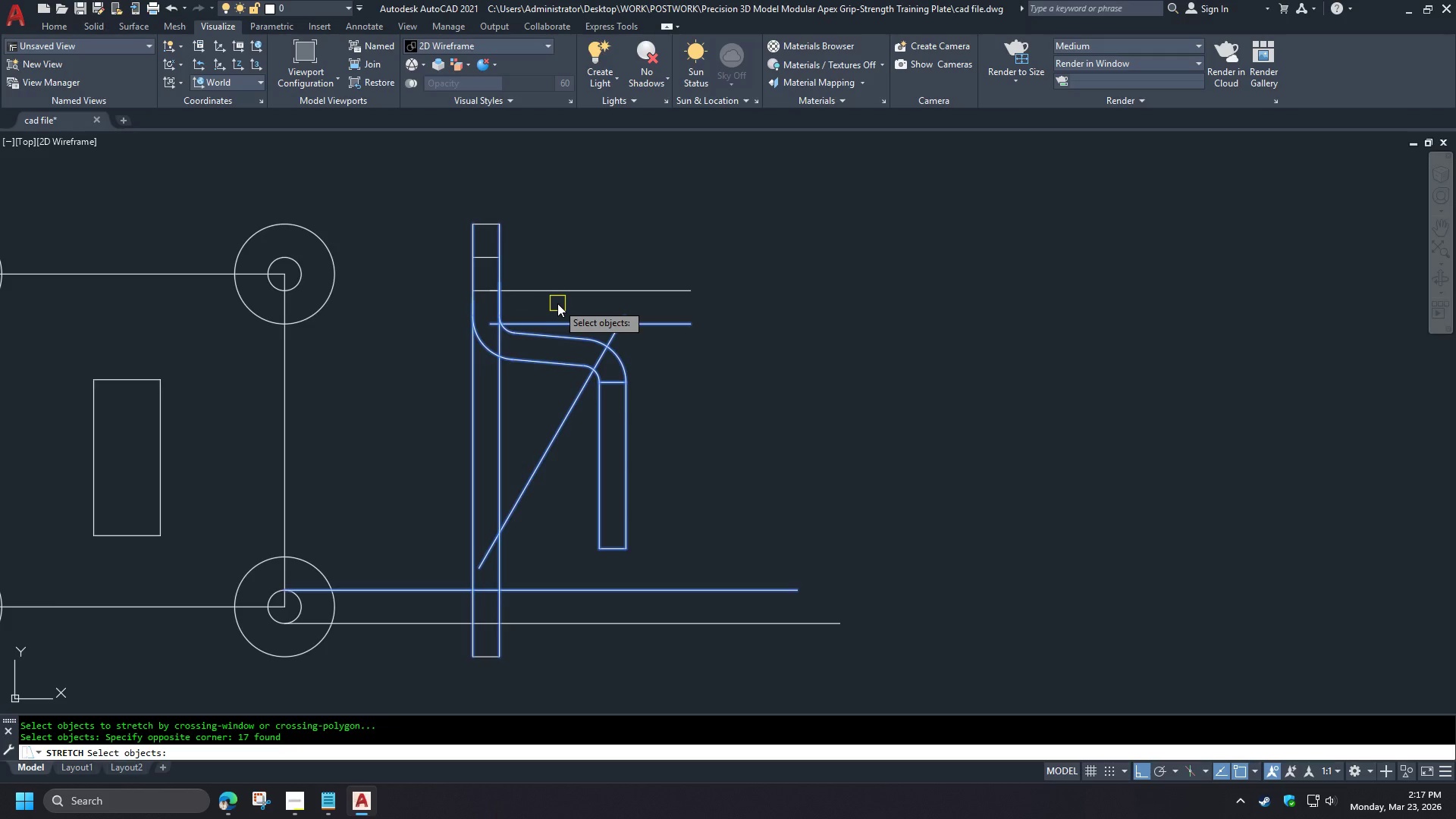 
key(Space)
 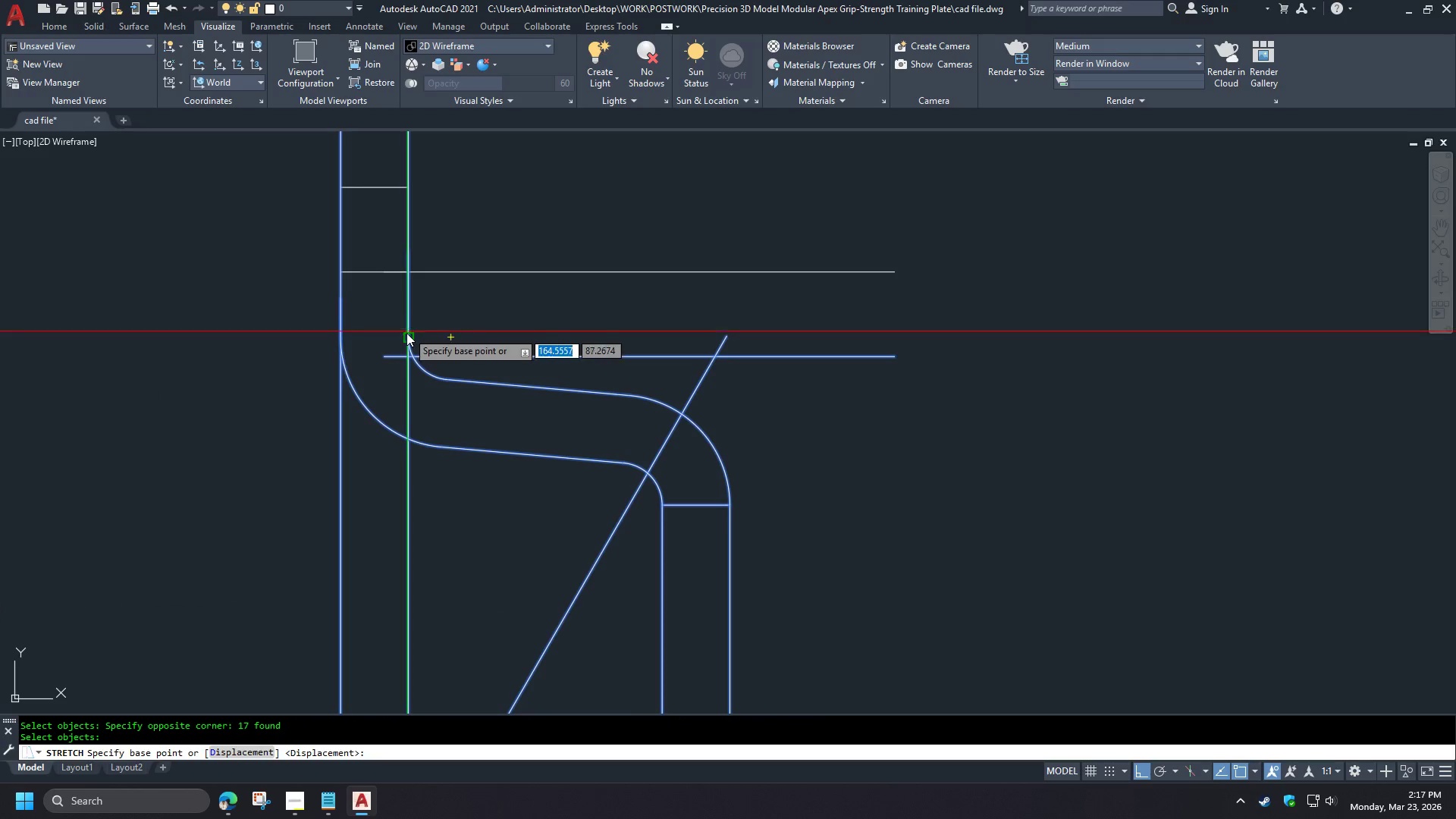 
scroll: coordinate [554, 302], scroll_direction: up, amount: 2.0
 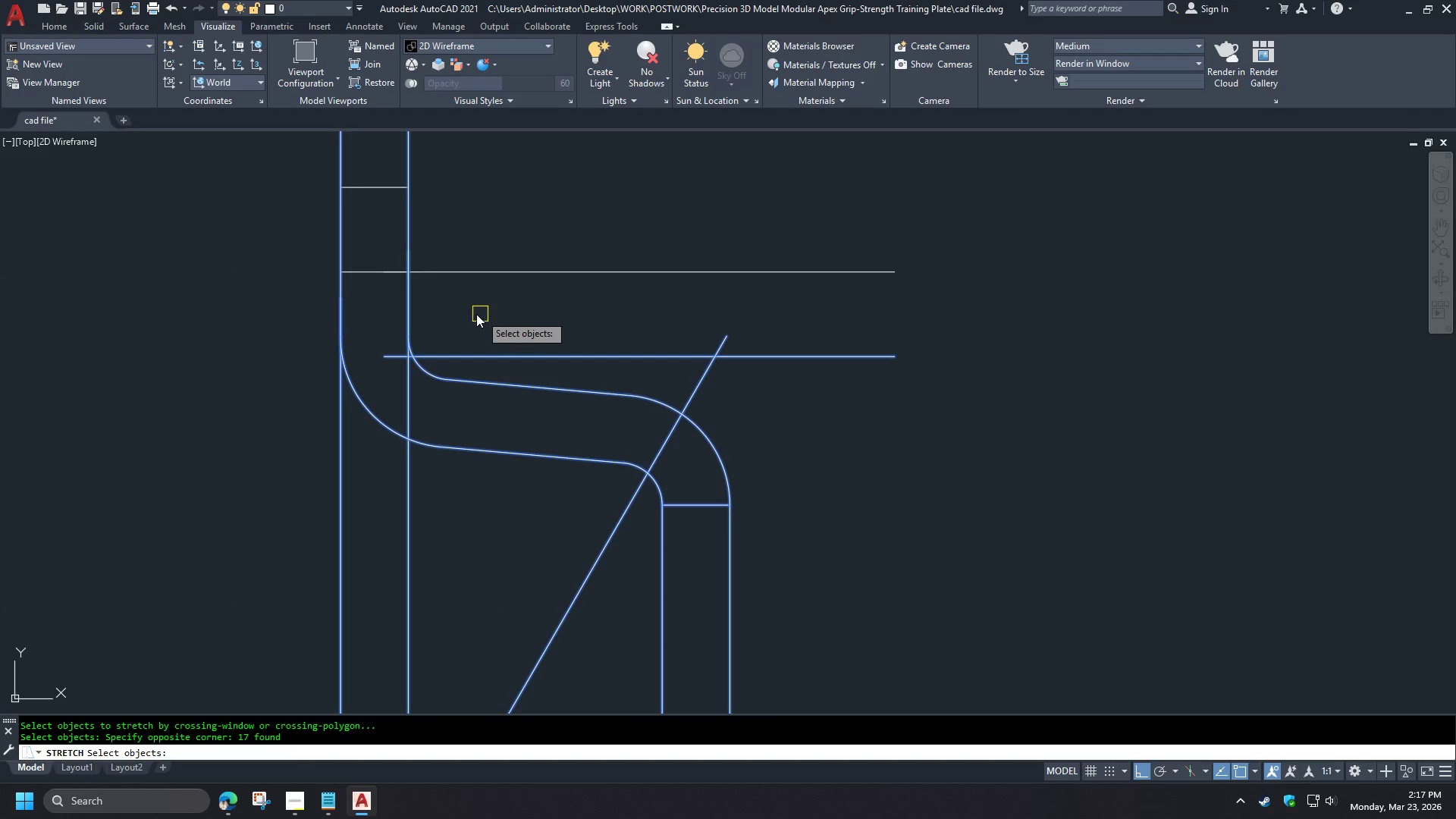 
left_click([406, 334])
 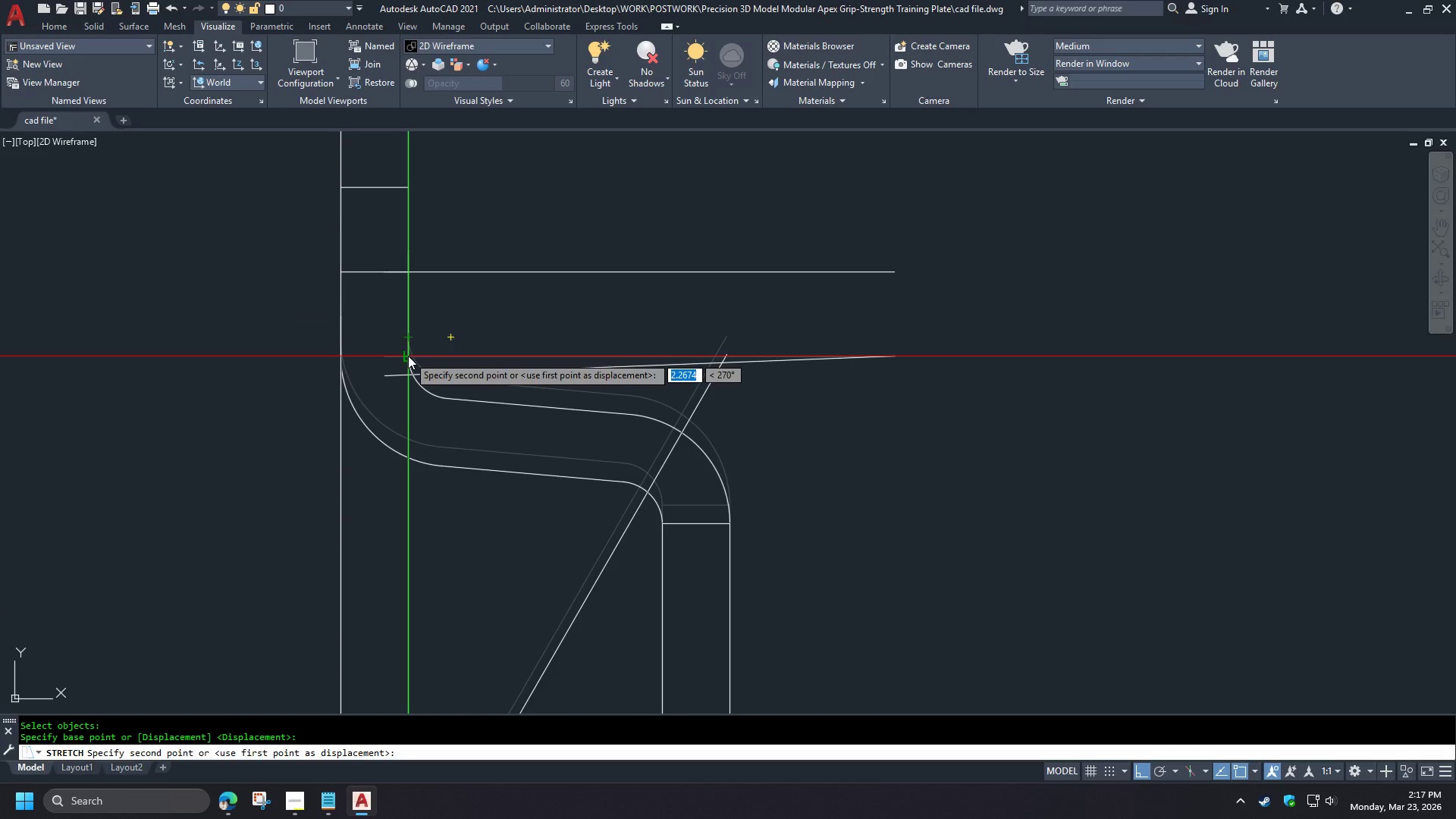 
key(Escape)
 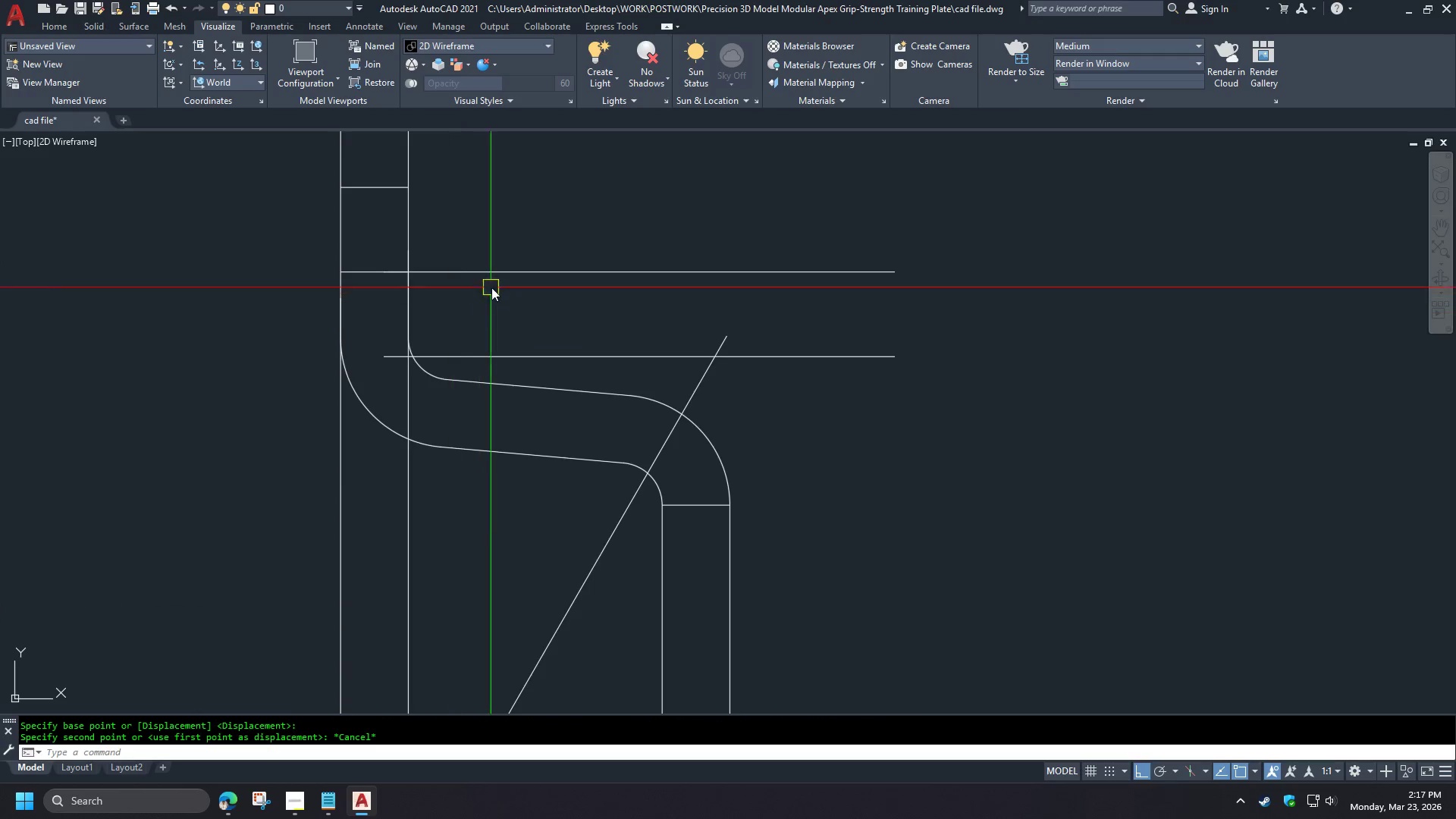 
key(S)
 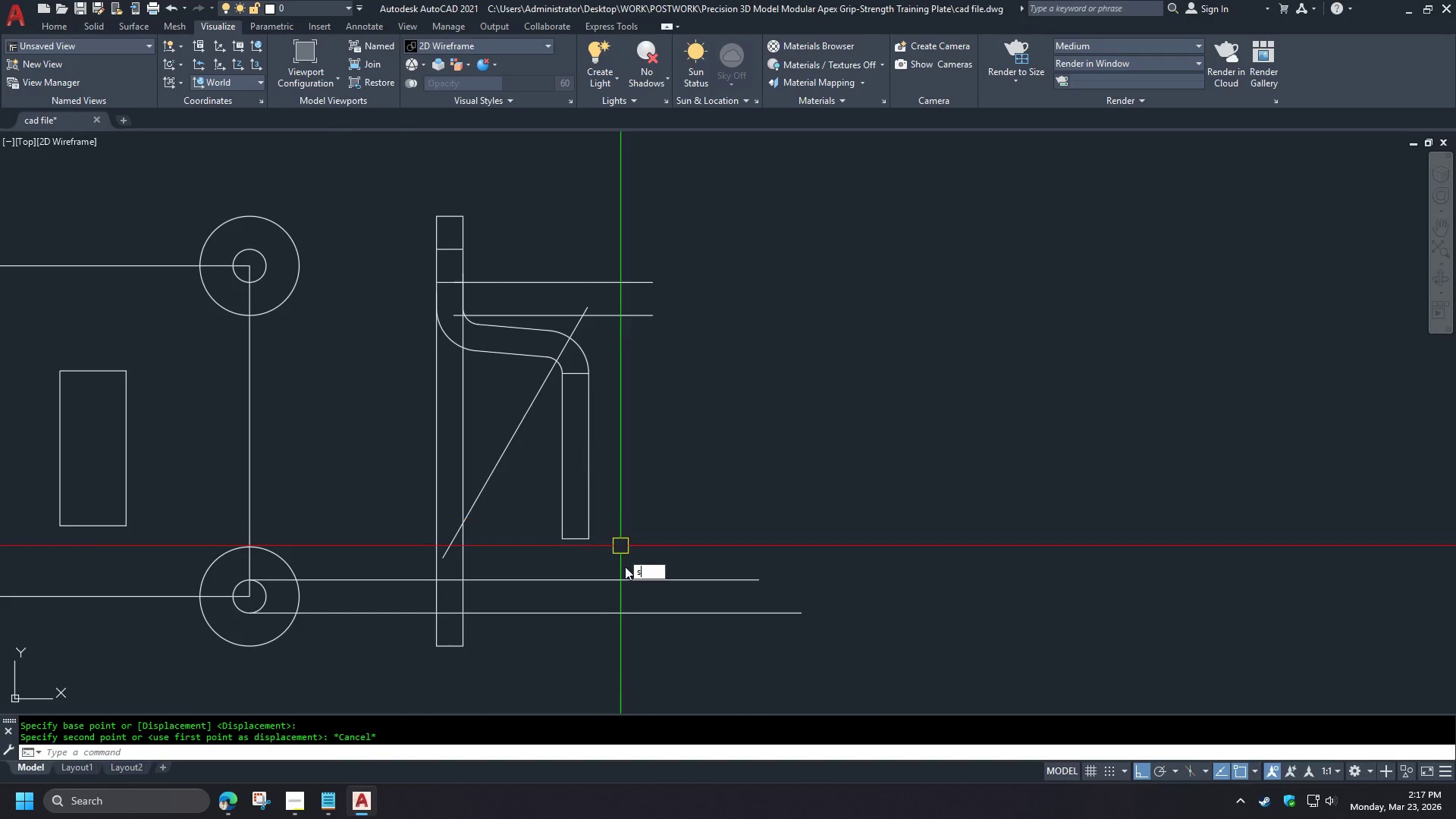 
scroll: coordinate [502, 290], scroll_direction: down, amount: 2.0
 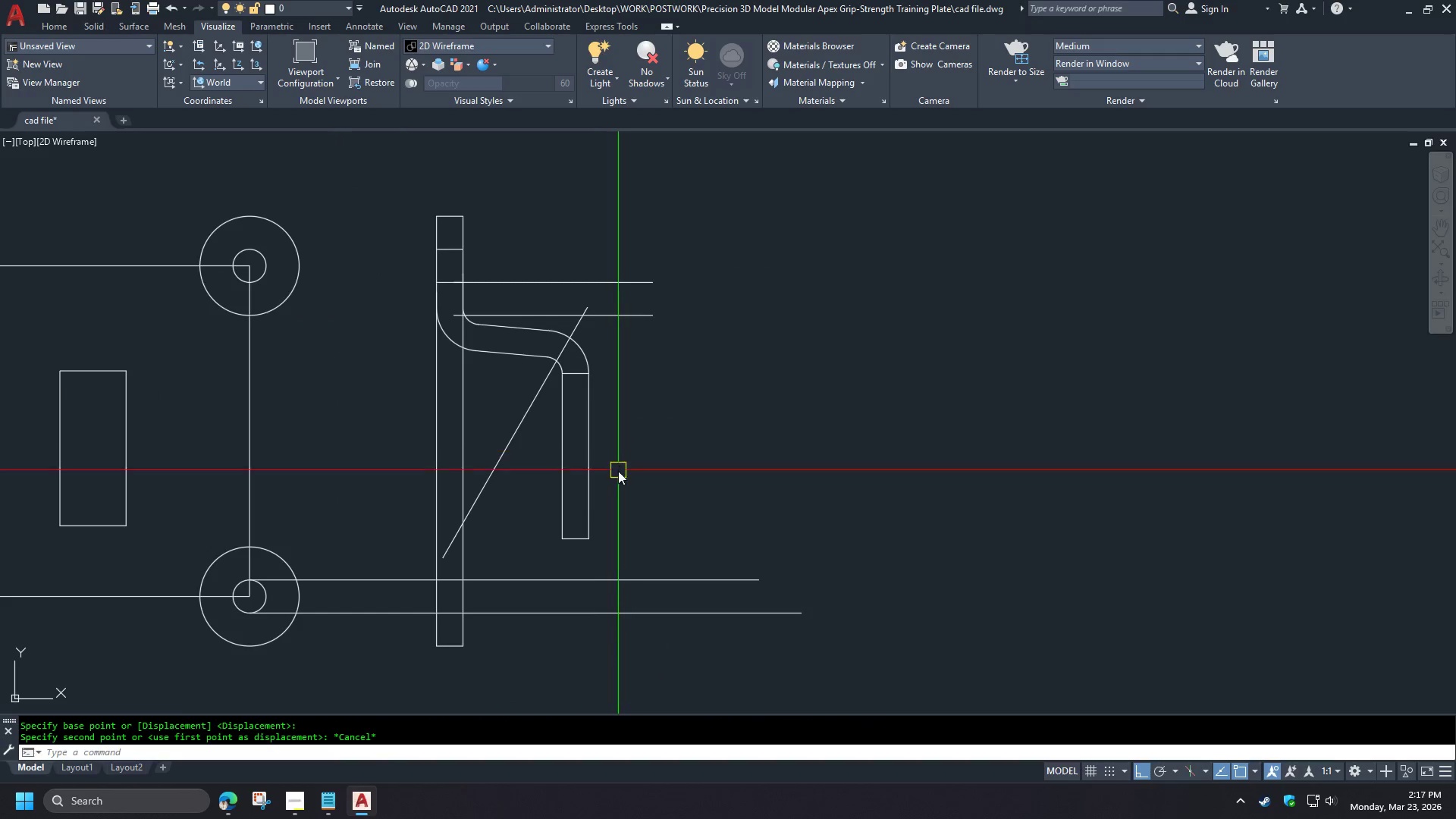 
key(Space)
 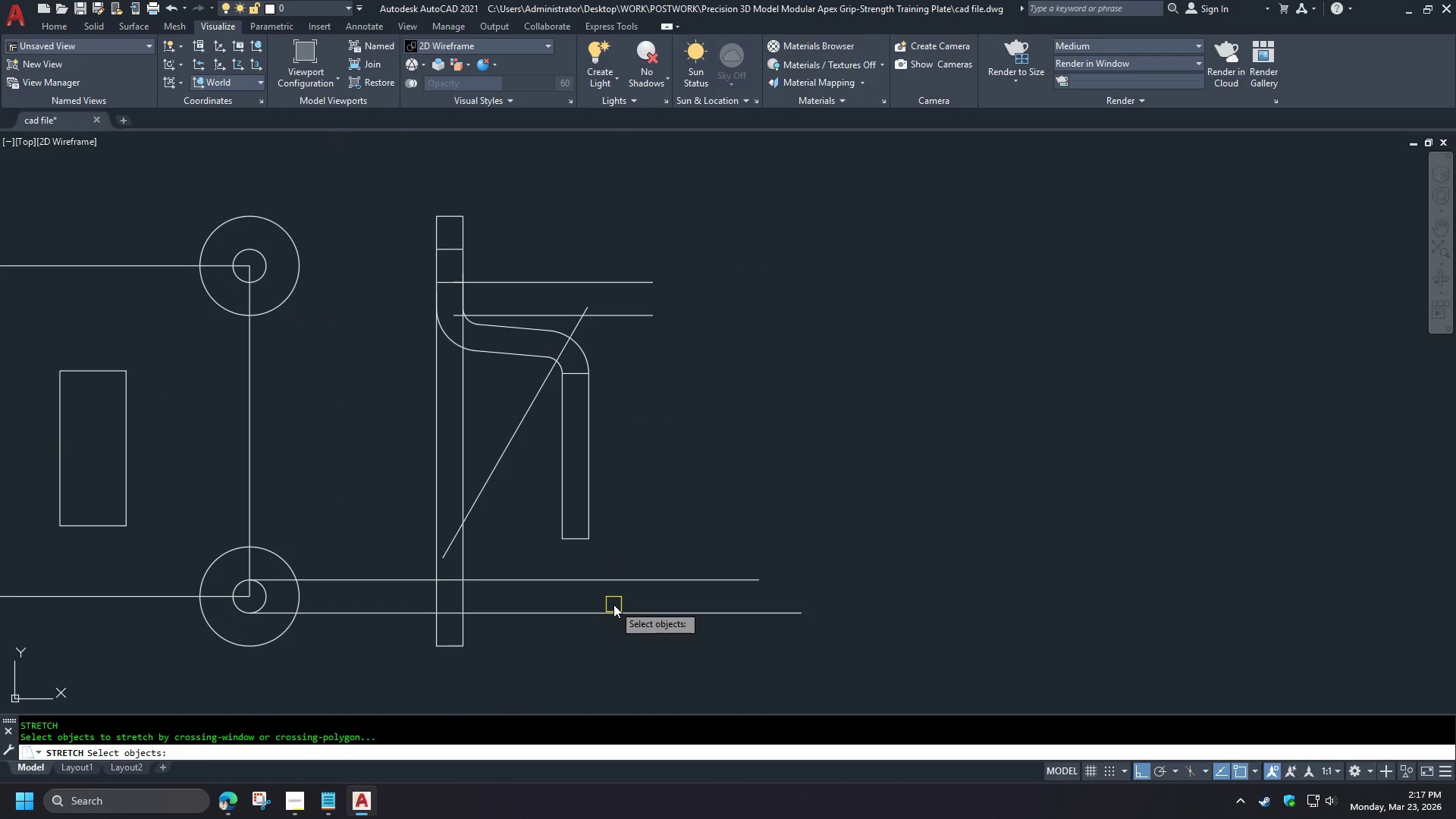 
left_click([613, 604])
 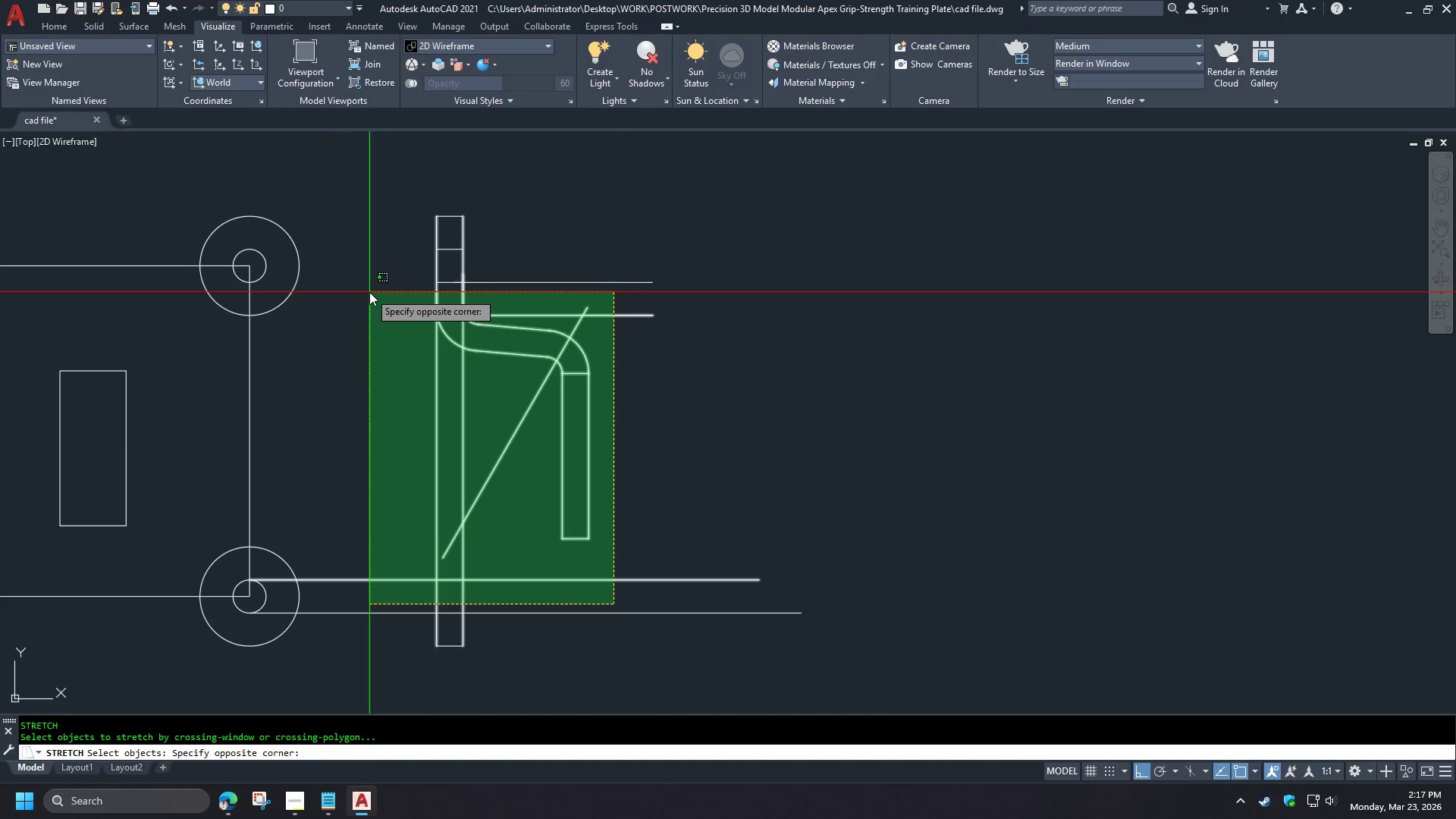 
left_click([369, 292])
 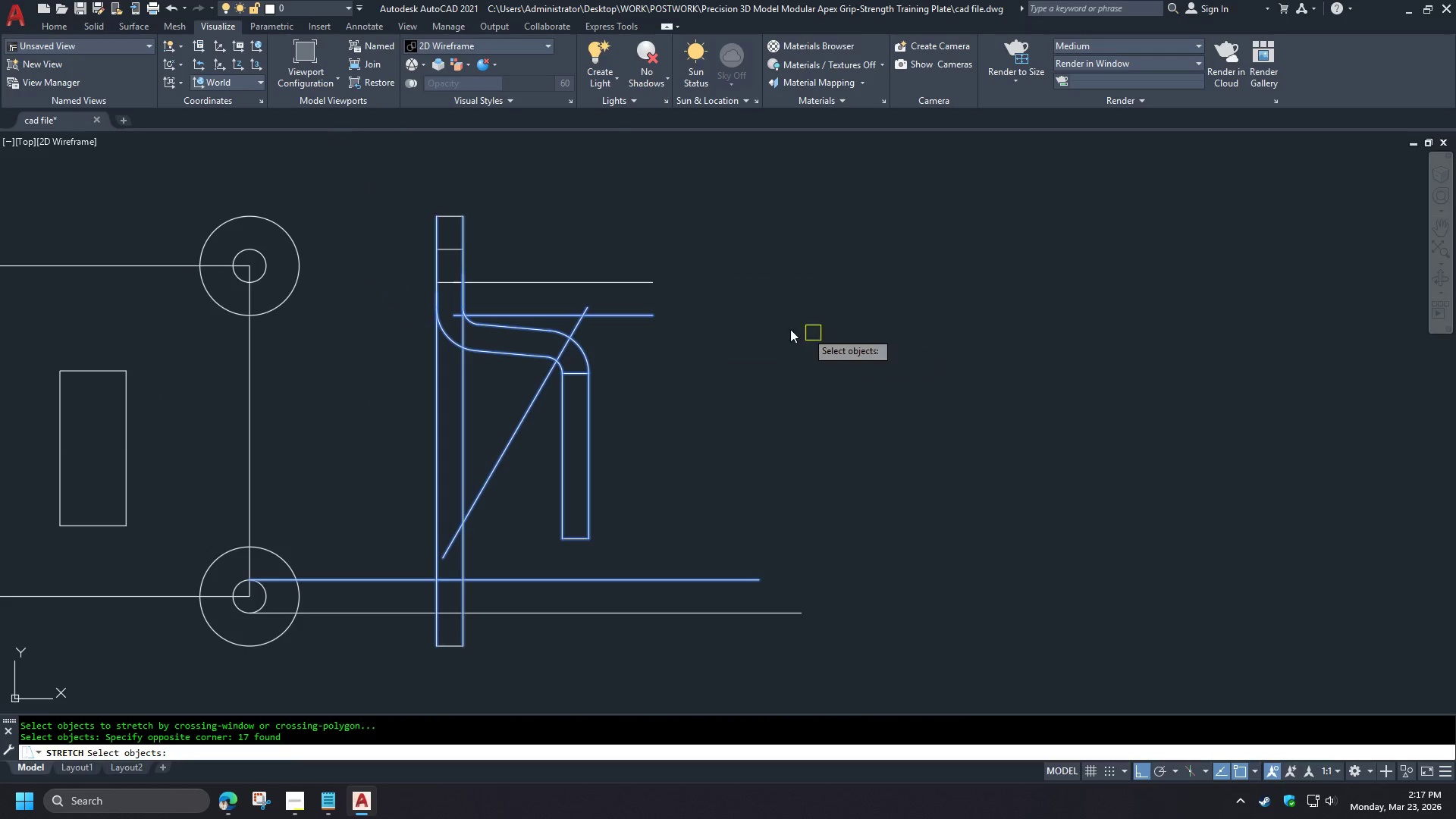 
hold_key(key=ShiftLeft, duration=0.58)
left_click([611, 318])
 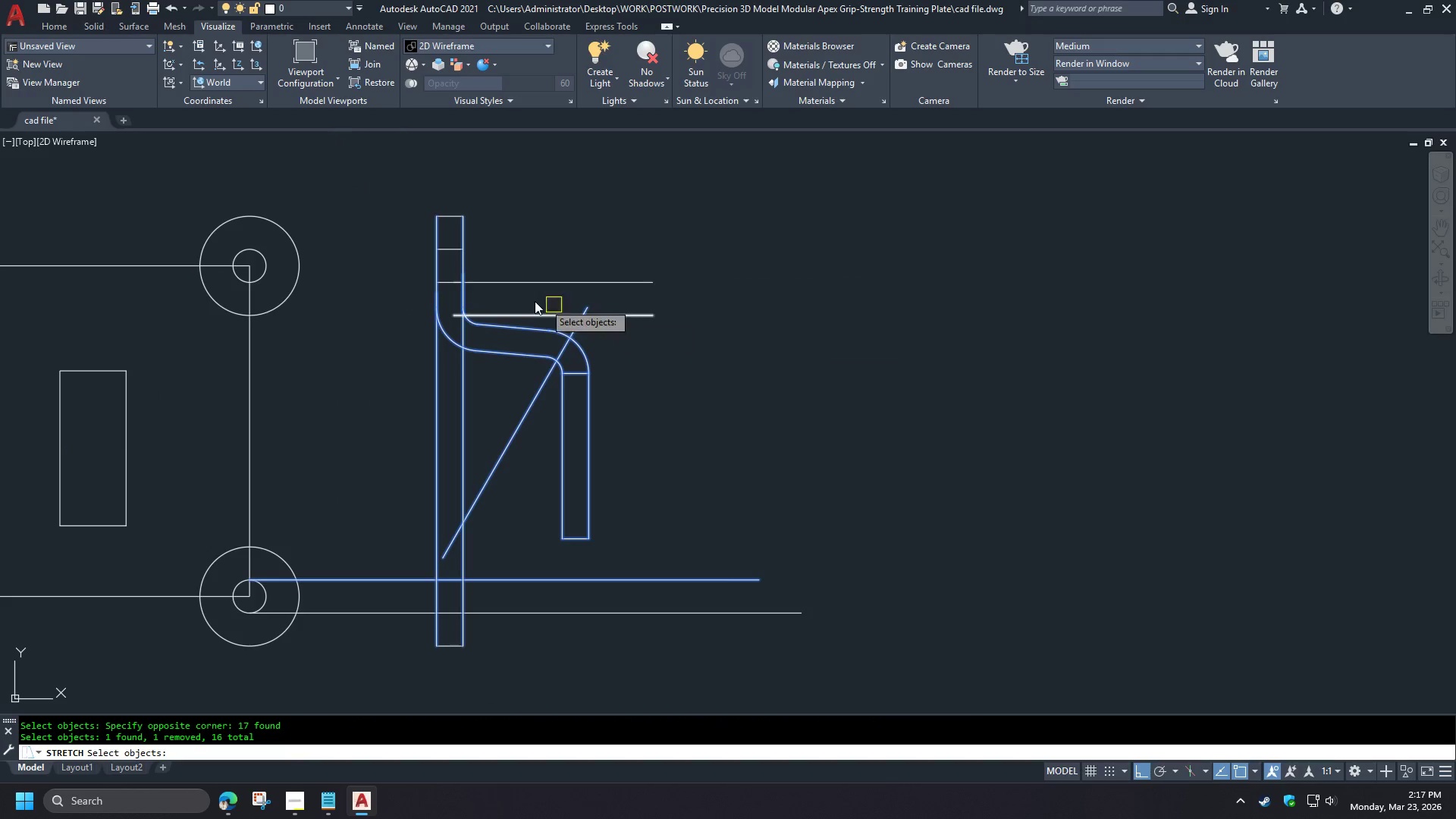 
key(Space)
 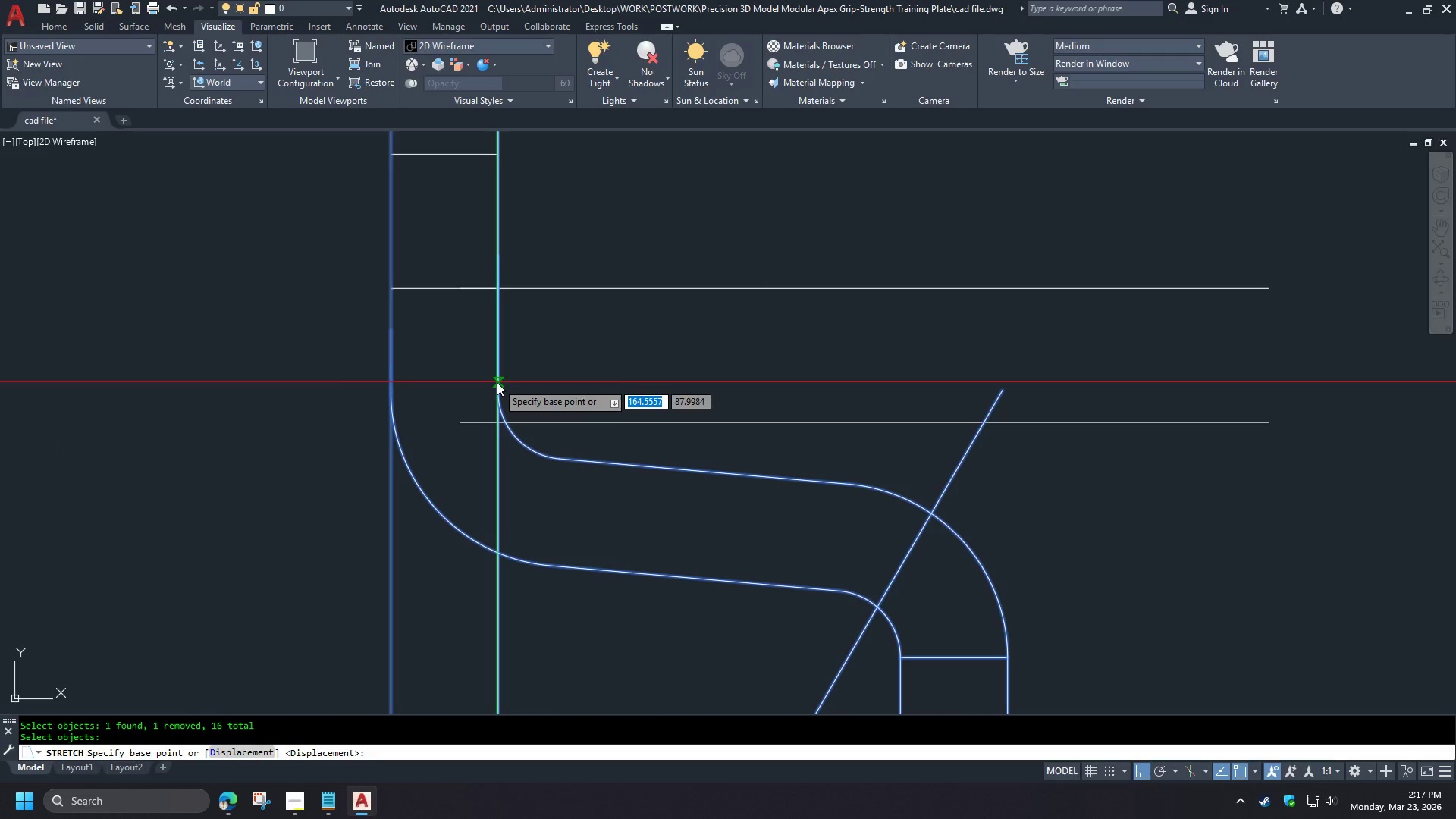 
scroll: coordinate [450, 280], scroll_direction: up, amount: 3.0
 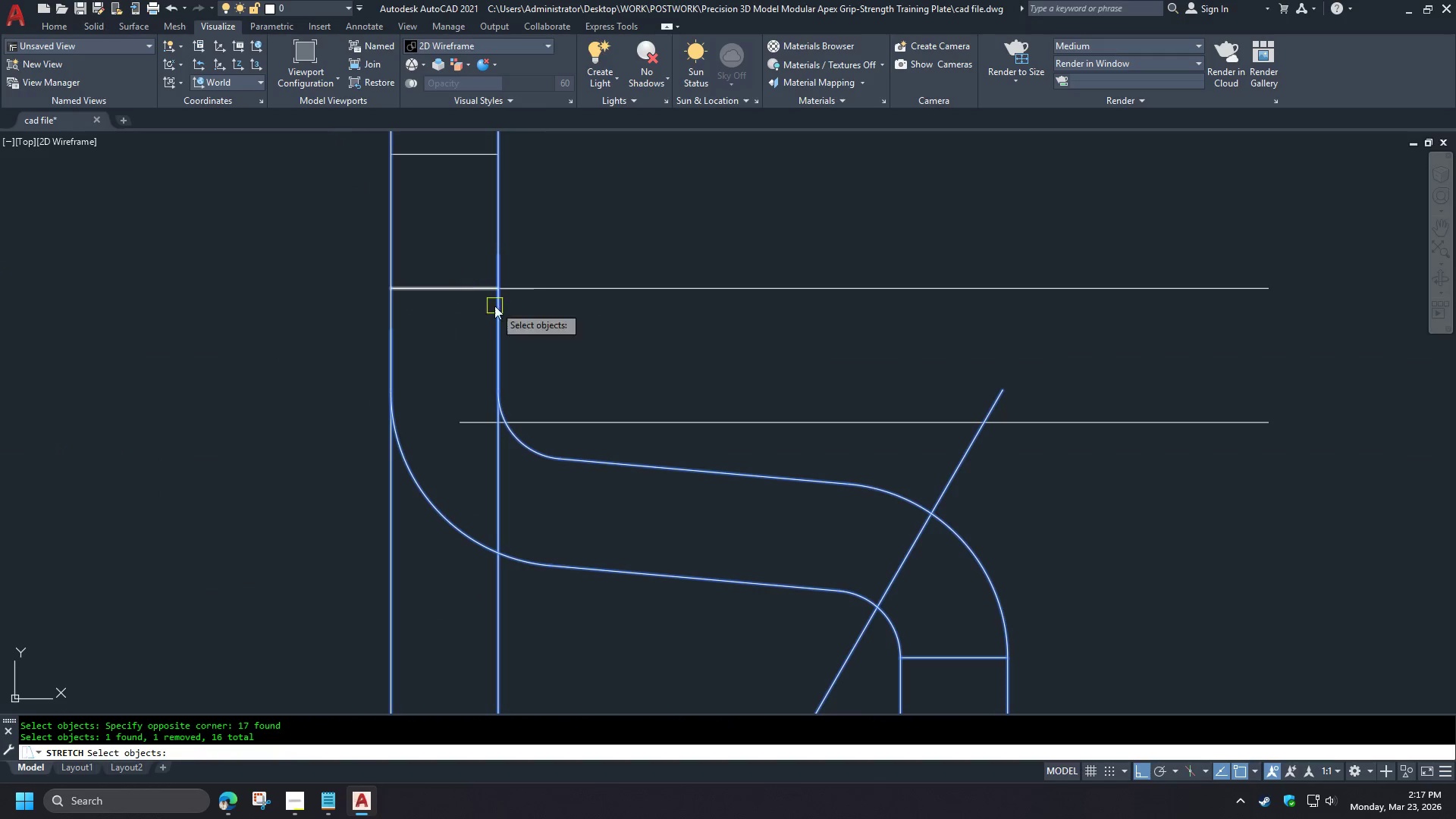 
left_click([497, 394])
 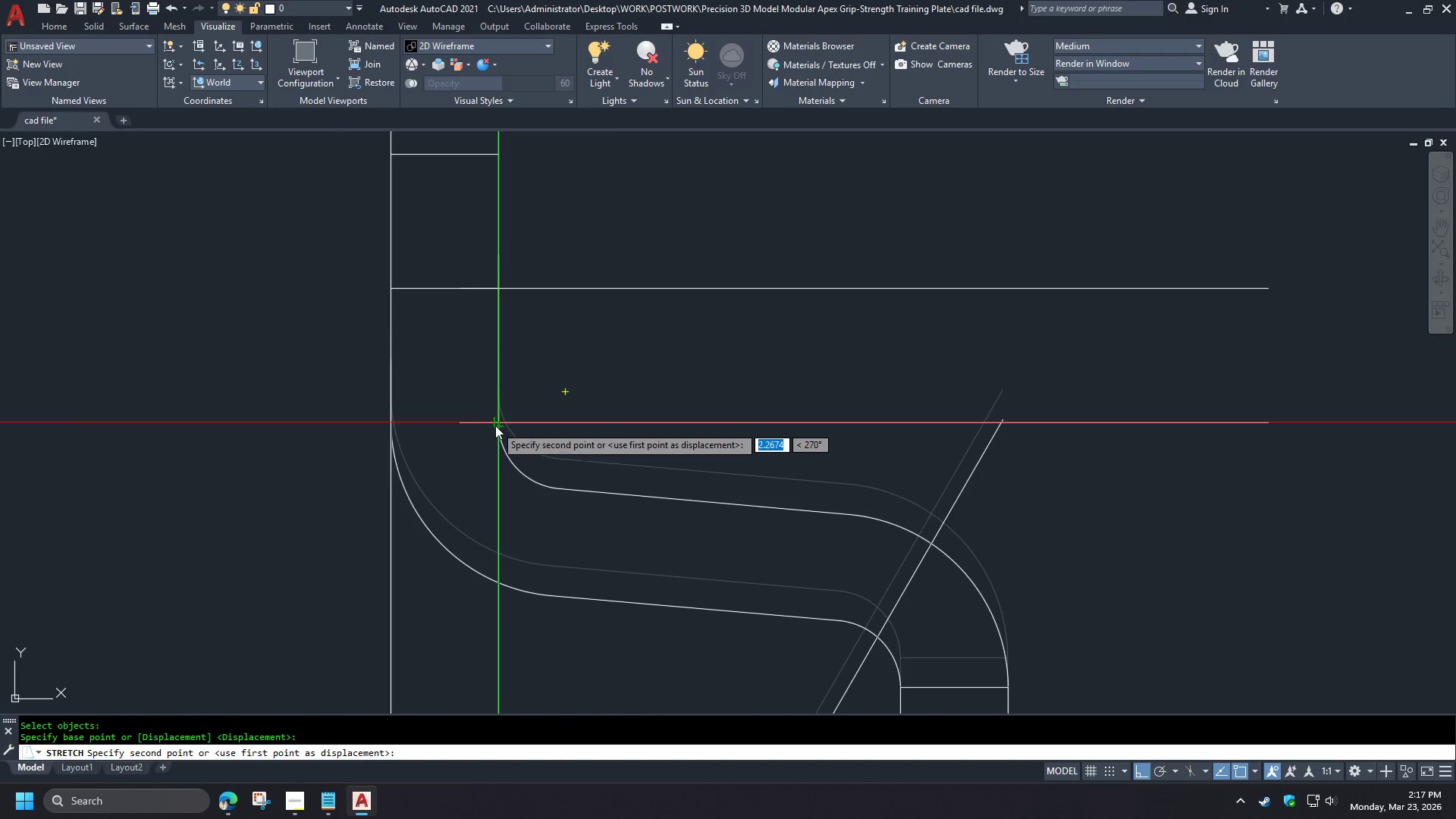 
left_click([495, 425])
 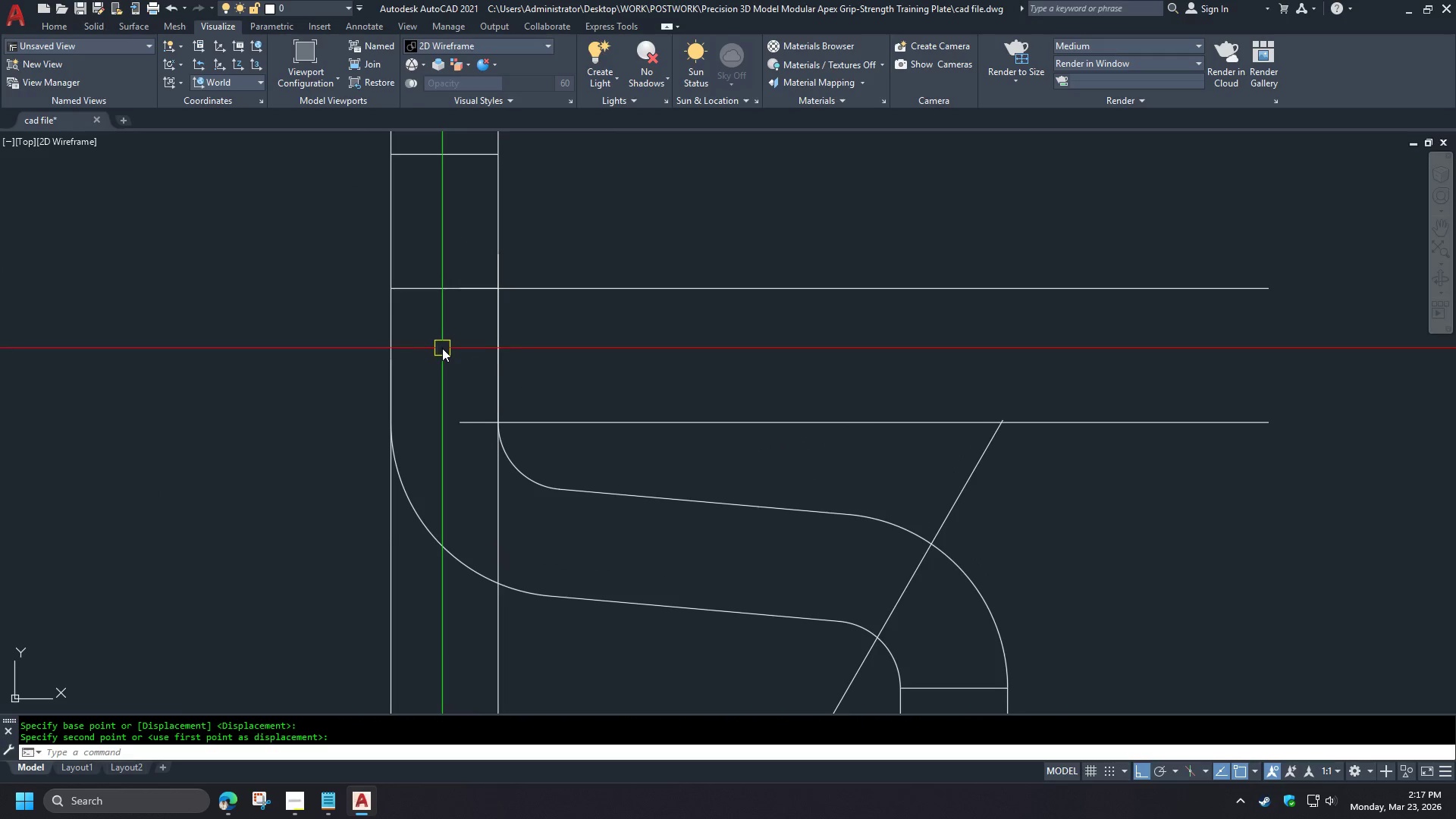 
scroll: coordinate [586, 325], scroll_direction: down, amount: 4.0
 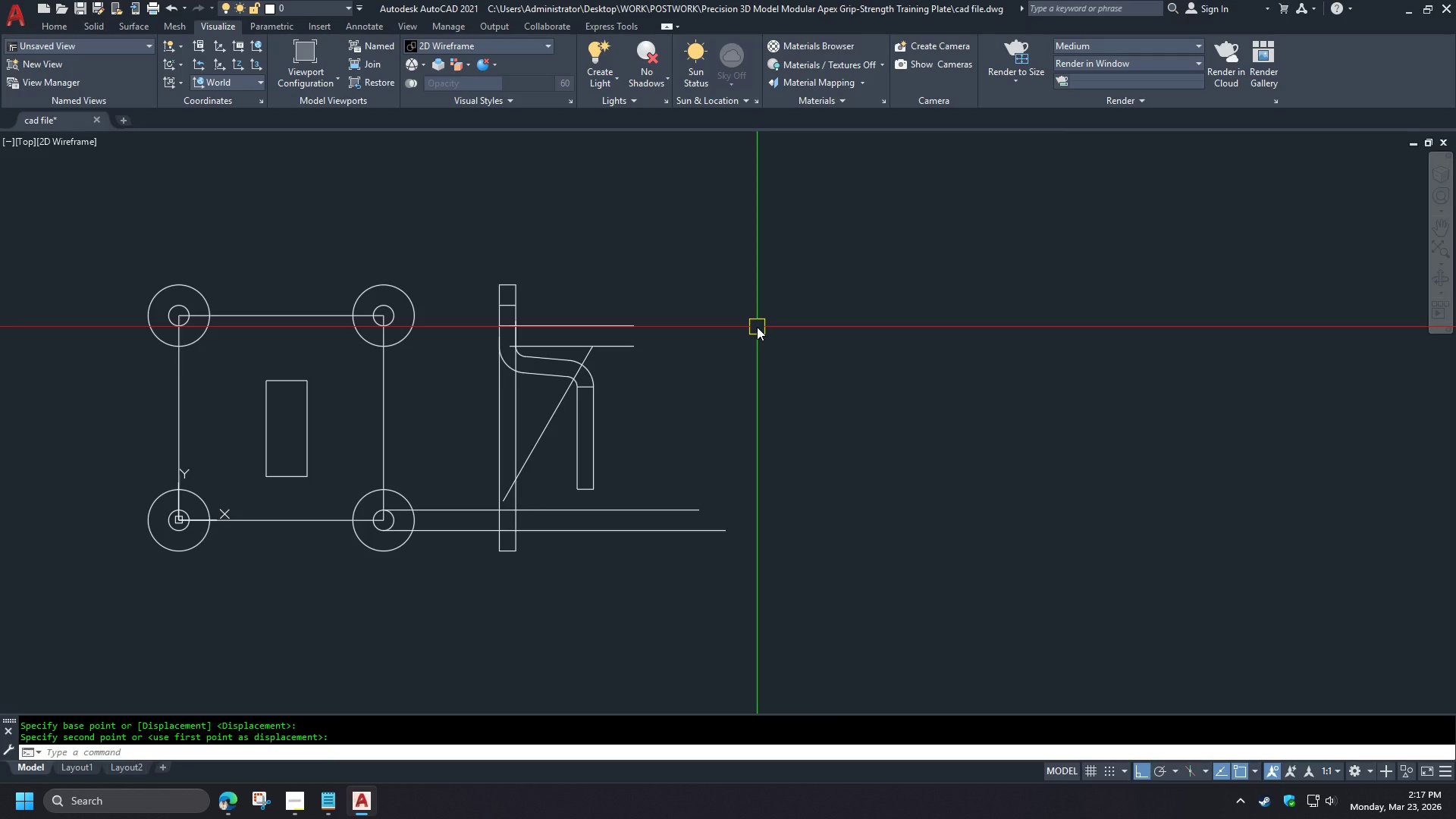 
scroll: coordinate [544, 336], scroll_direction: up, amount: 1.0
 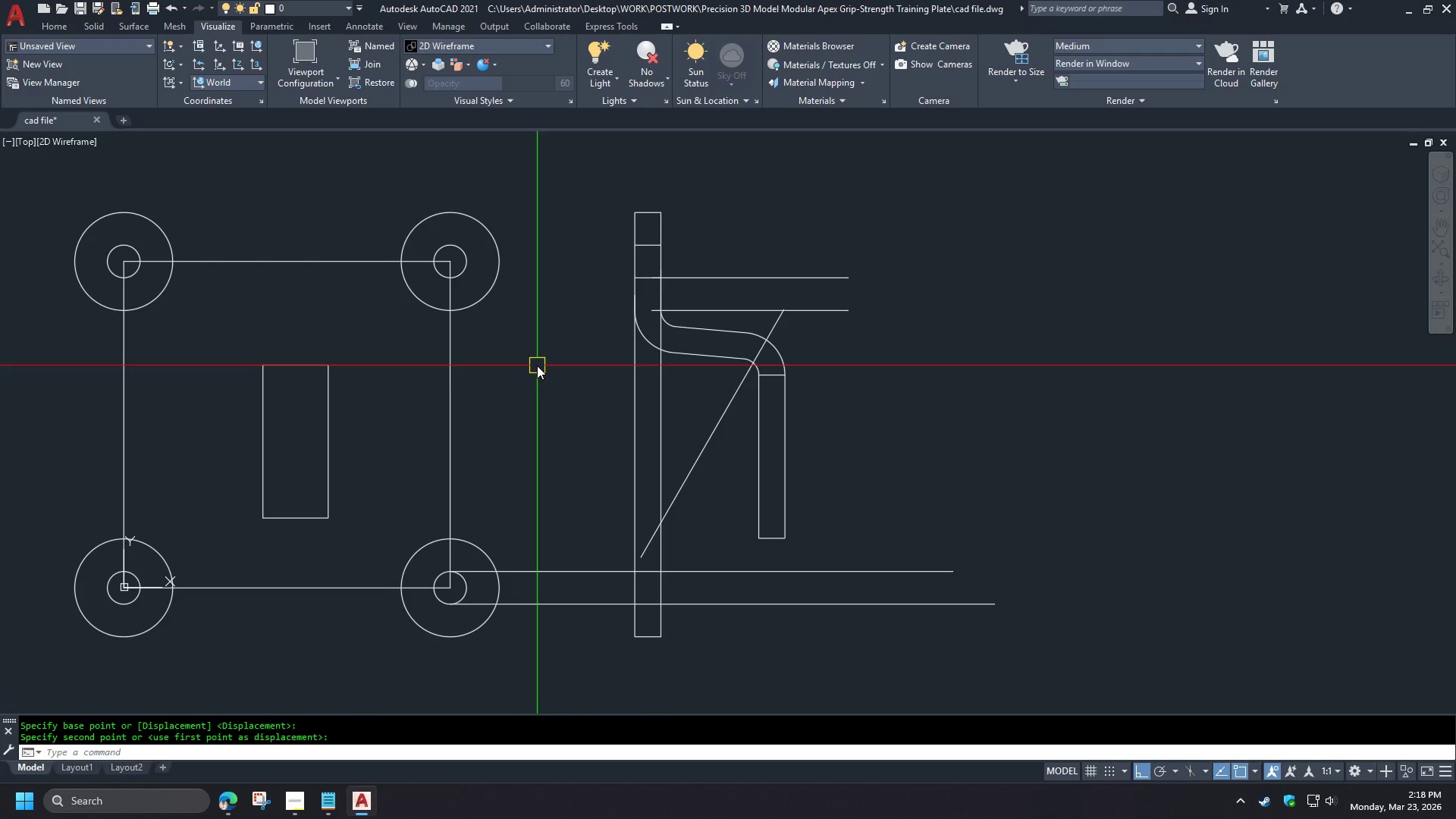 
wait(23.54)
 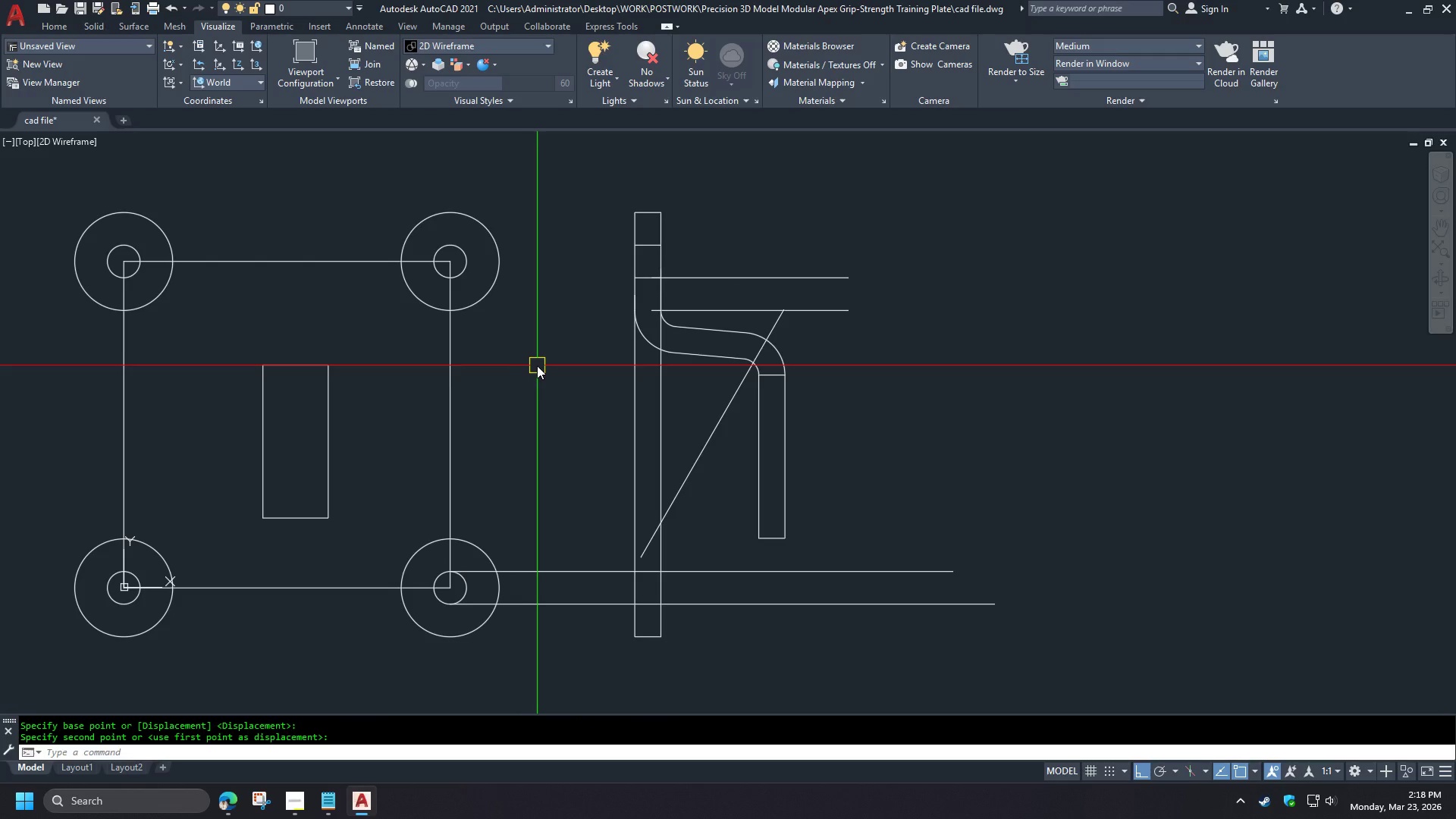 
scroll: coordinate [823, 347], scroll_direction: up, amount: 1.0
 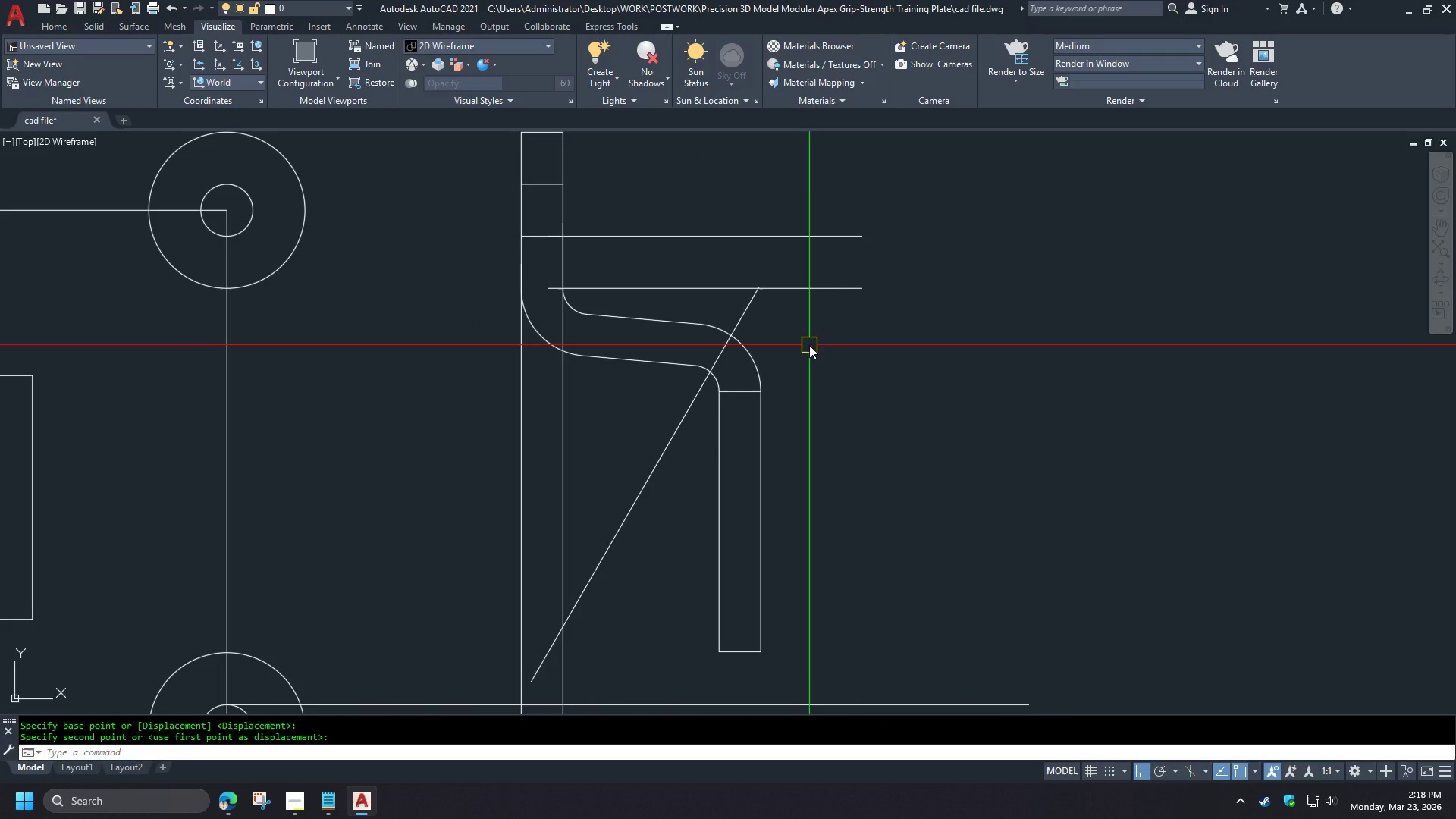 
scroll: coordinate [809, 344], scroll_direction: down, amount: 2.0
 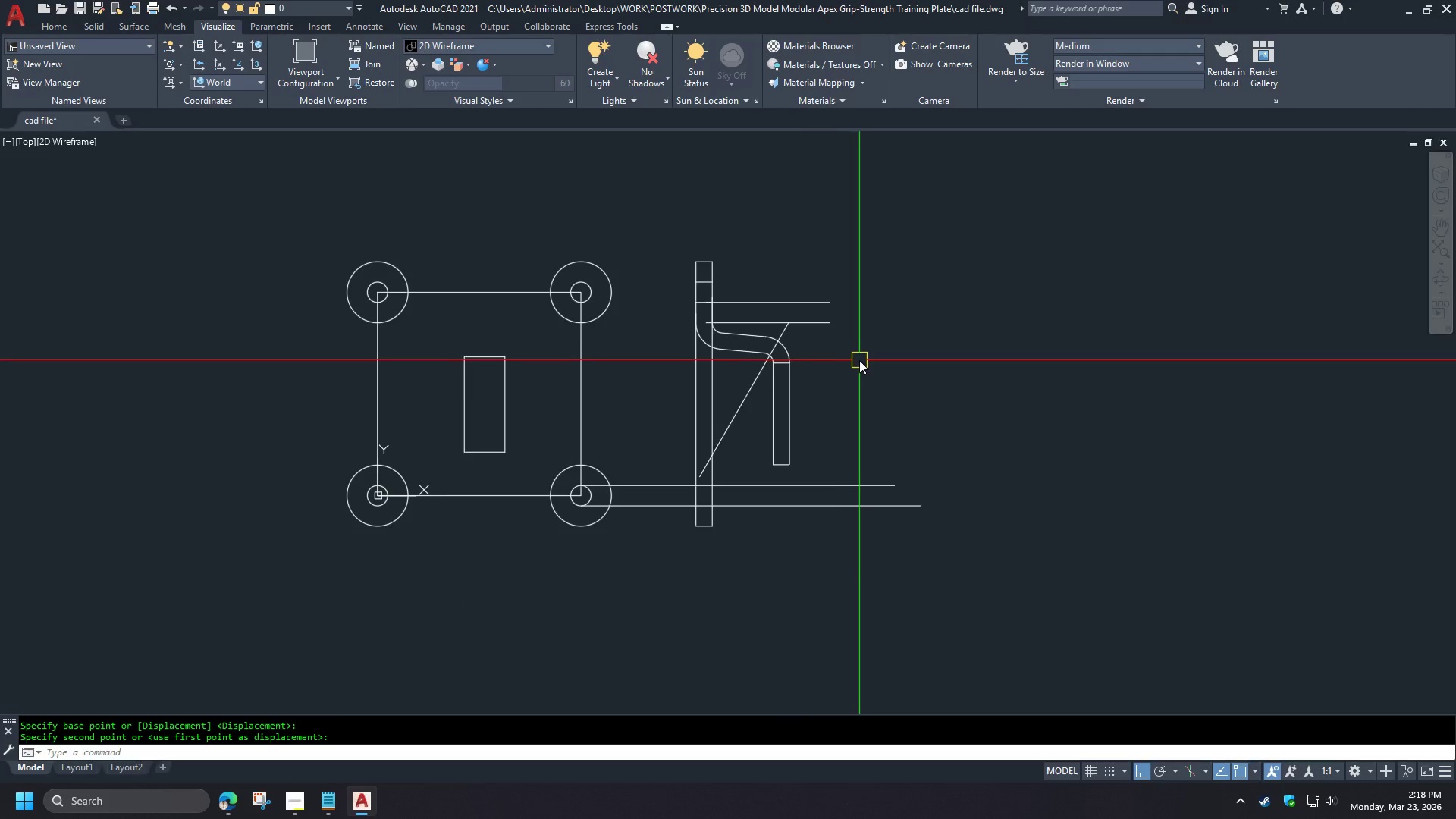 
scroll: coordinate [526, 531], scroll_direction: up, amount: 3.0
 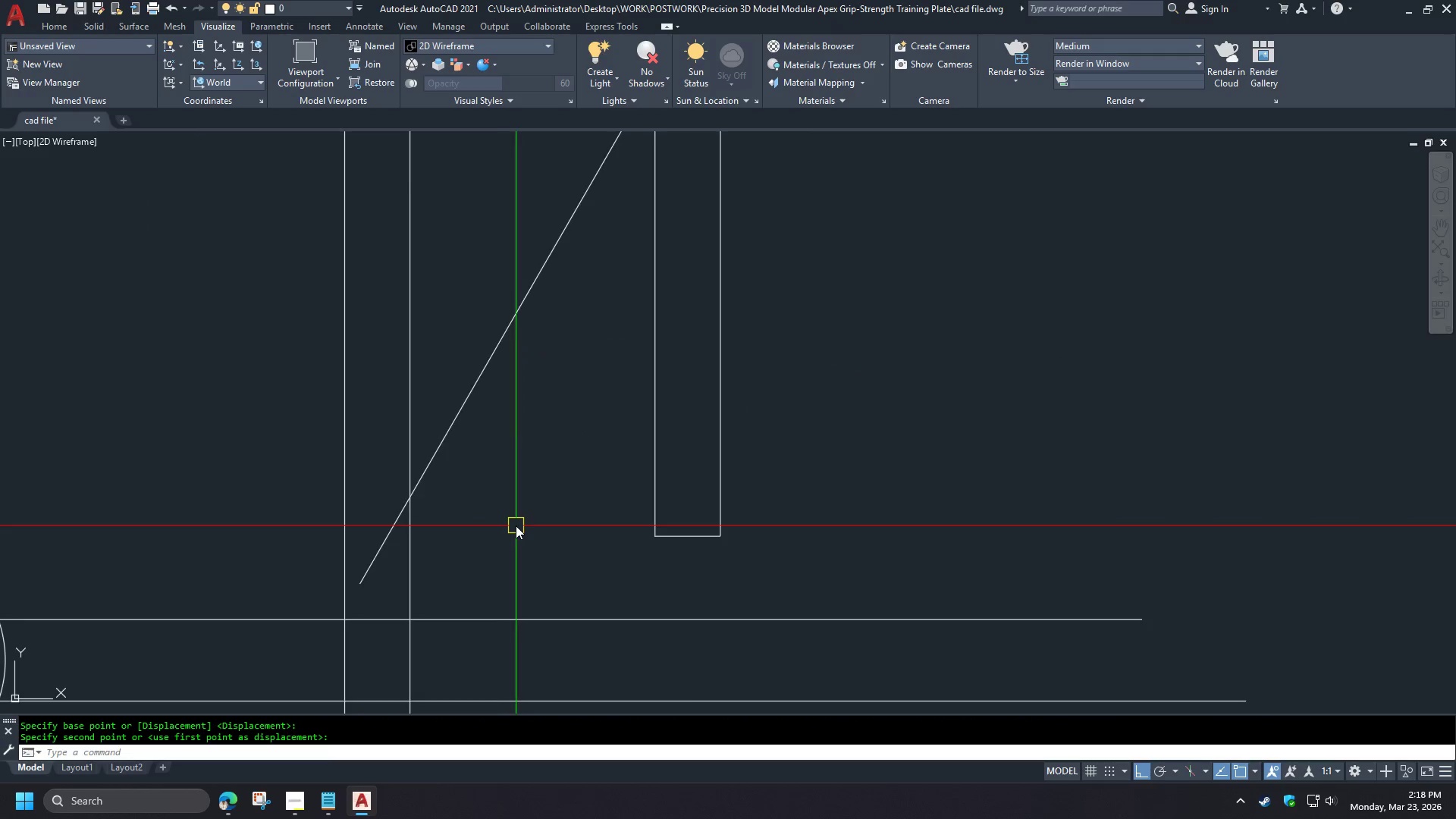 
scroll: coordinate [519, 525], scroll_direction: down, amount: 2.0
 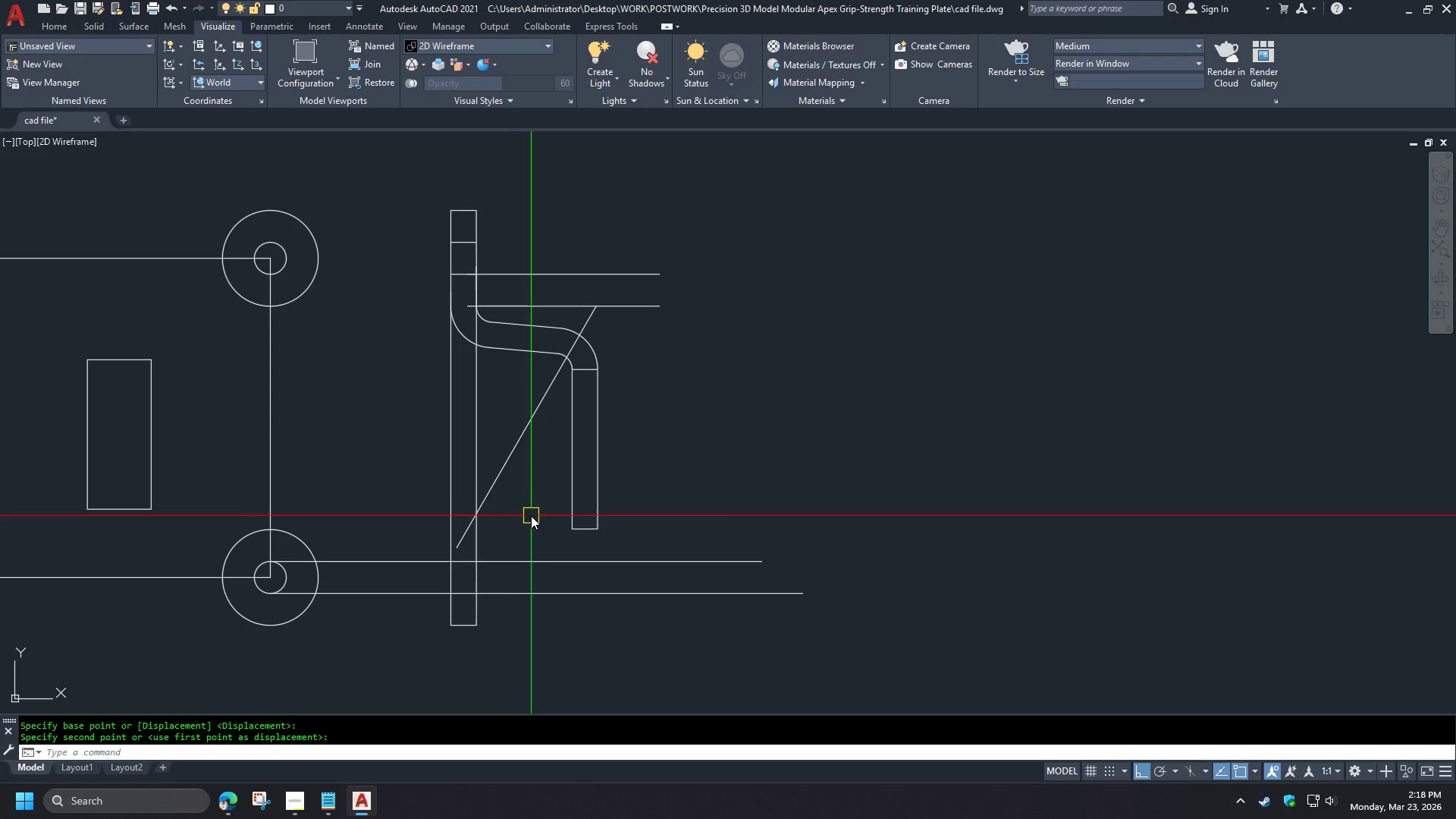 
wait(14.45)
 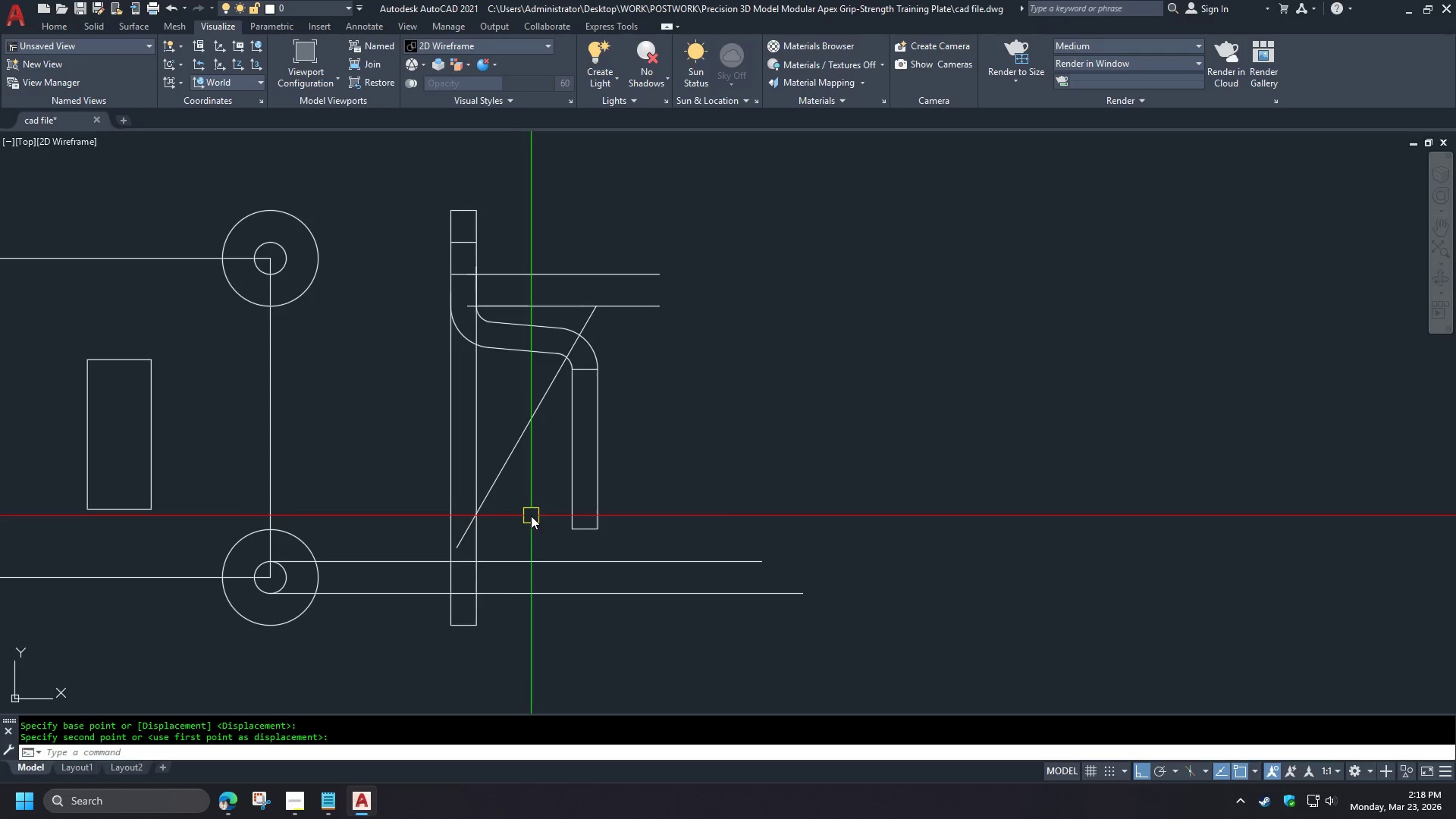 
type(o 10)
 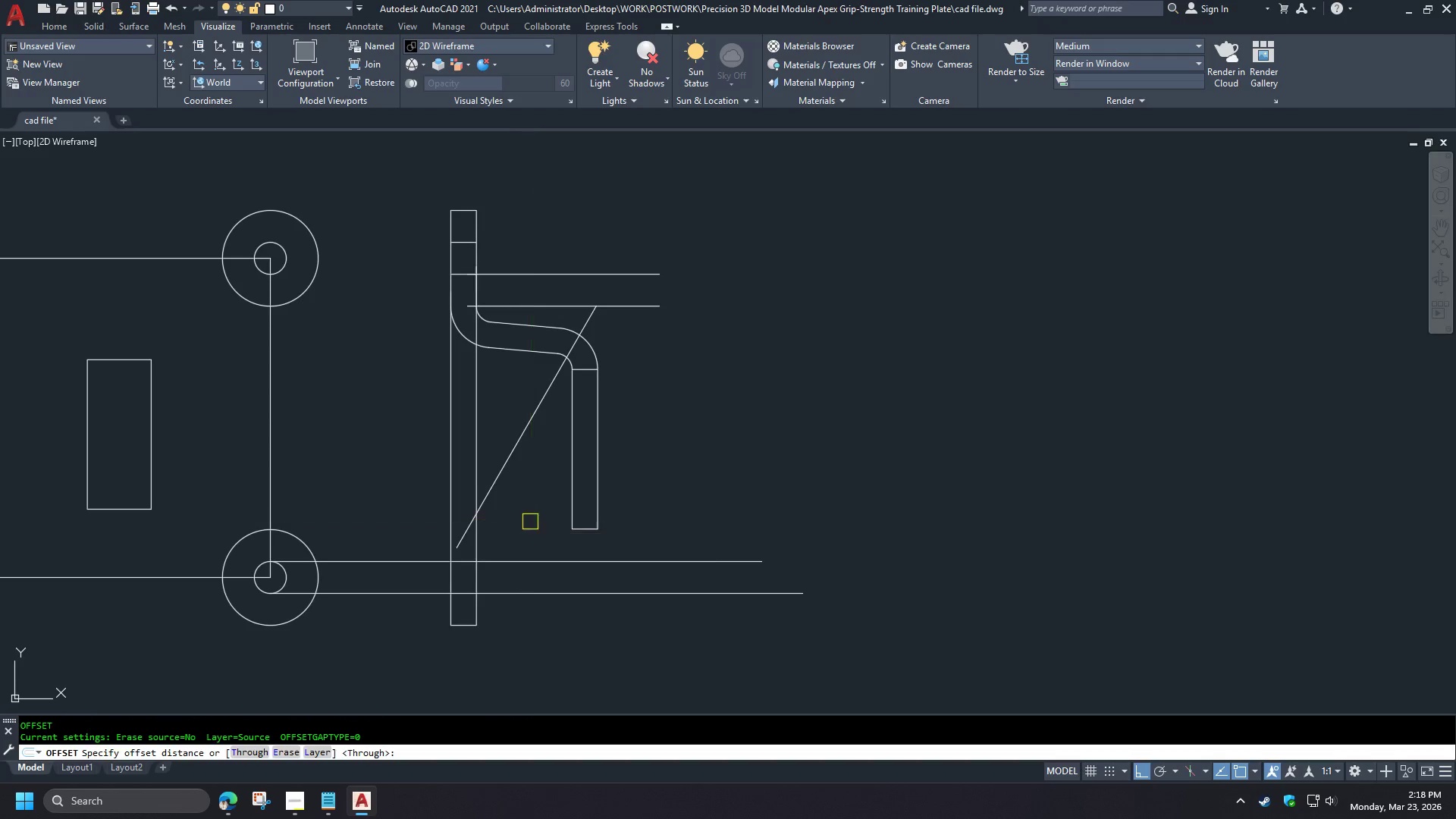 
key(Space)
 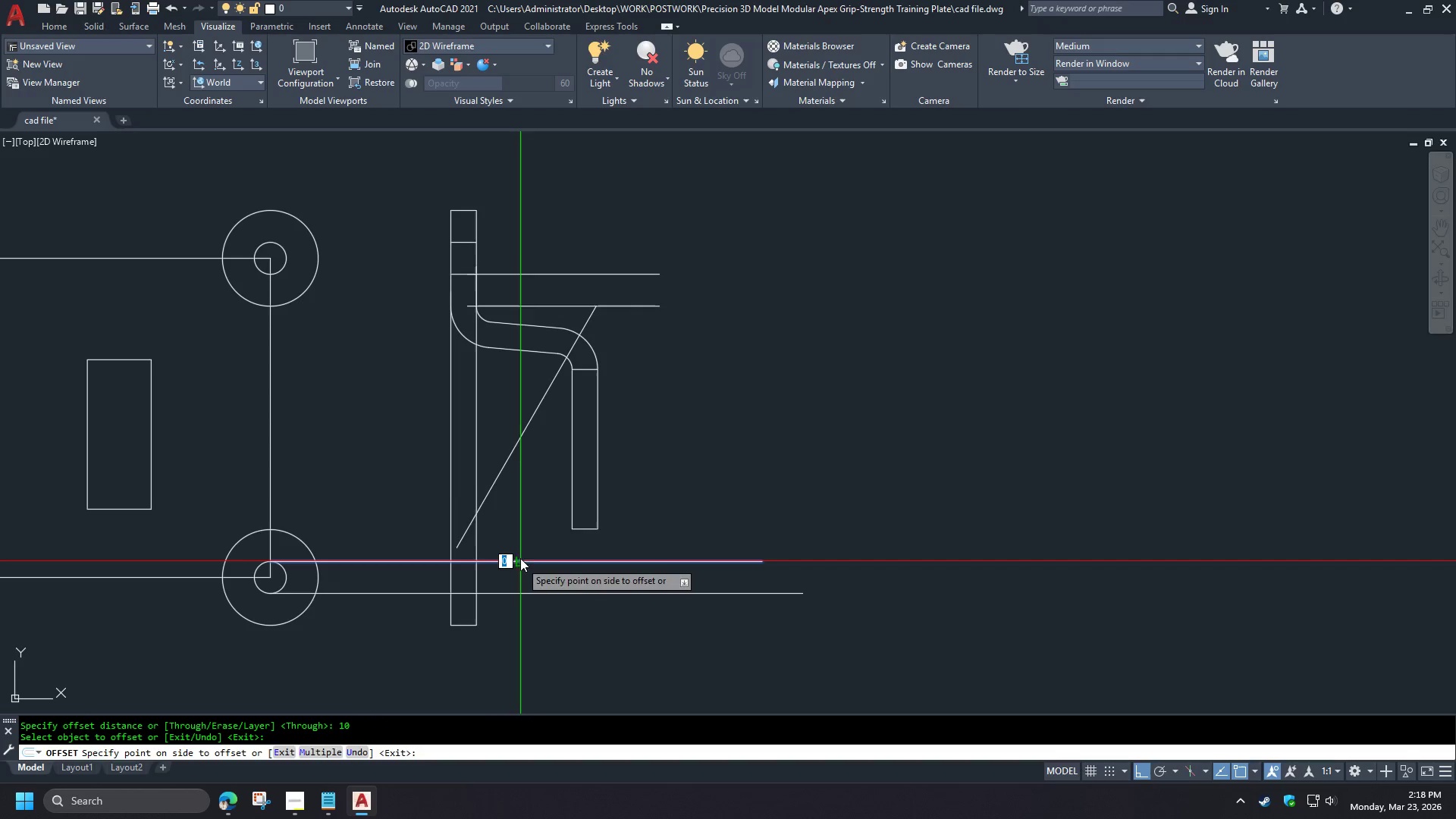 
double_click([514, 509])
 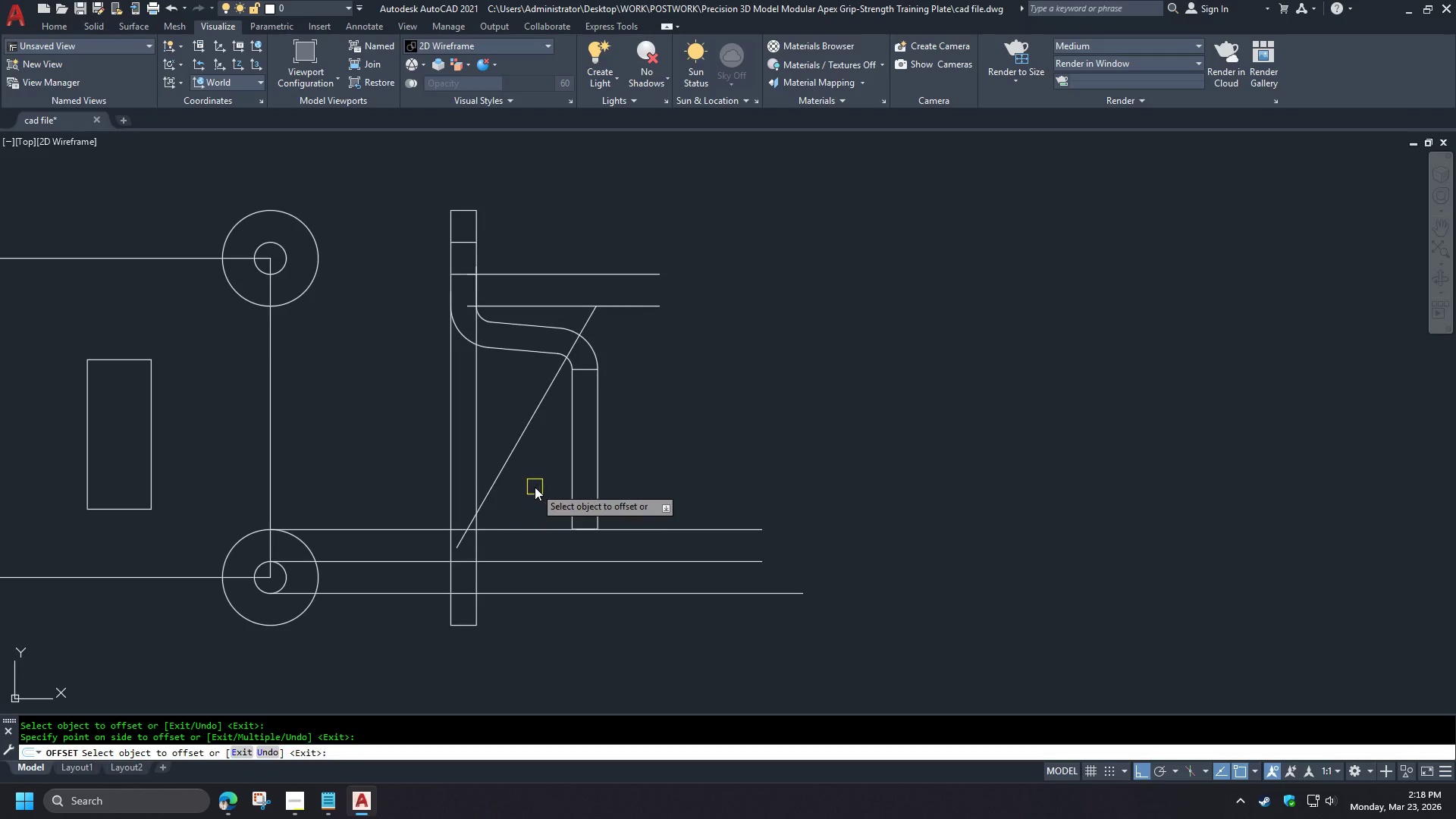 
key(Space)
 